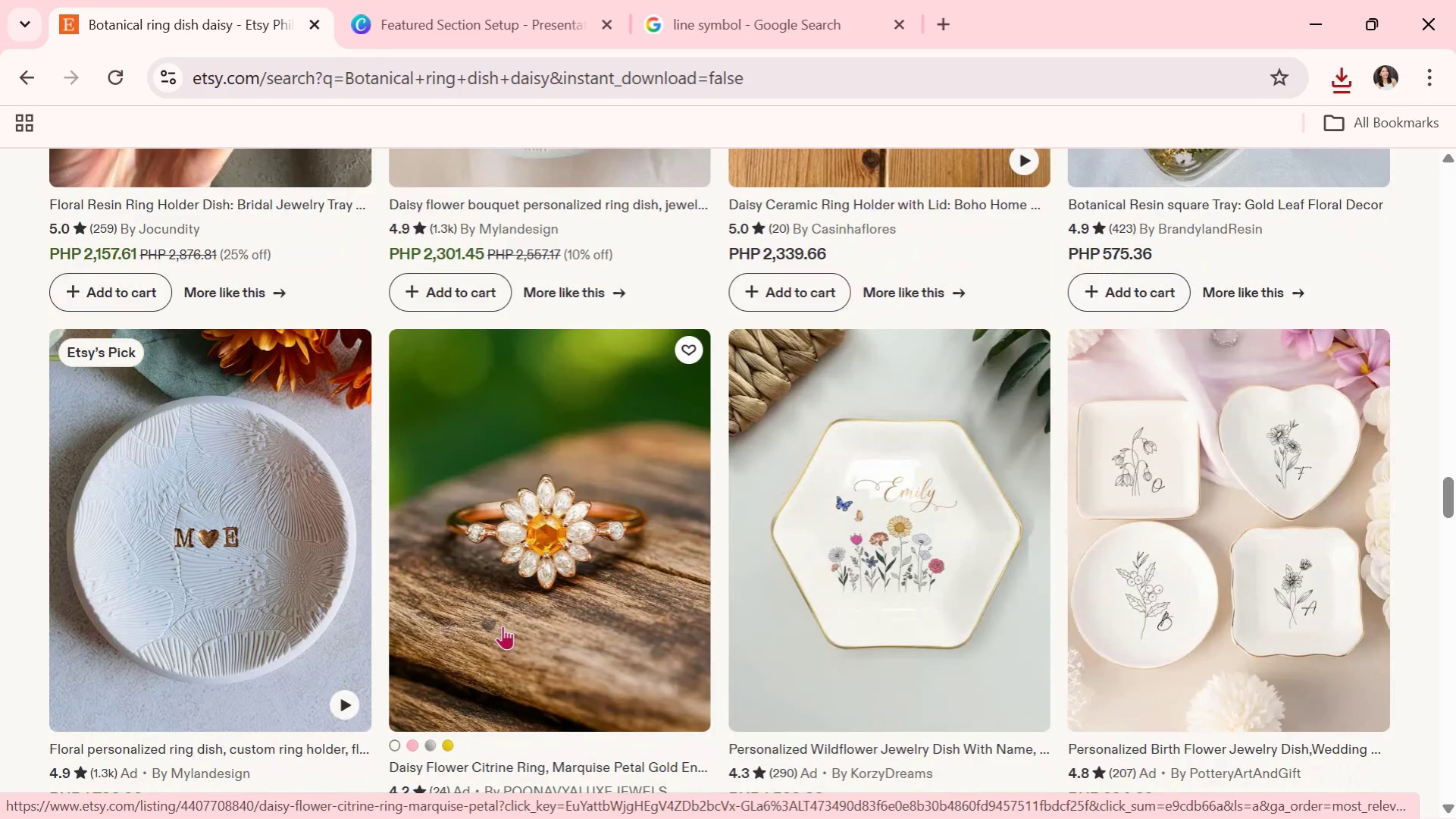 
scroll: coordinate [936, 627], scroll_direction: down, amount: 15.0
 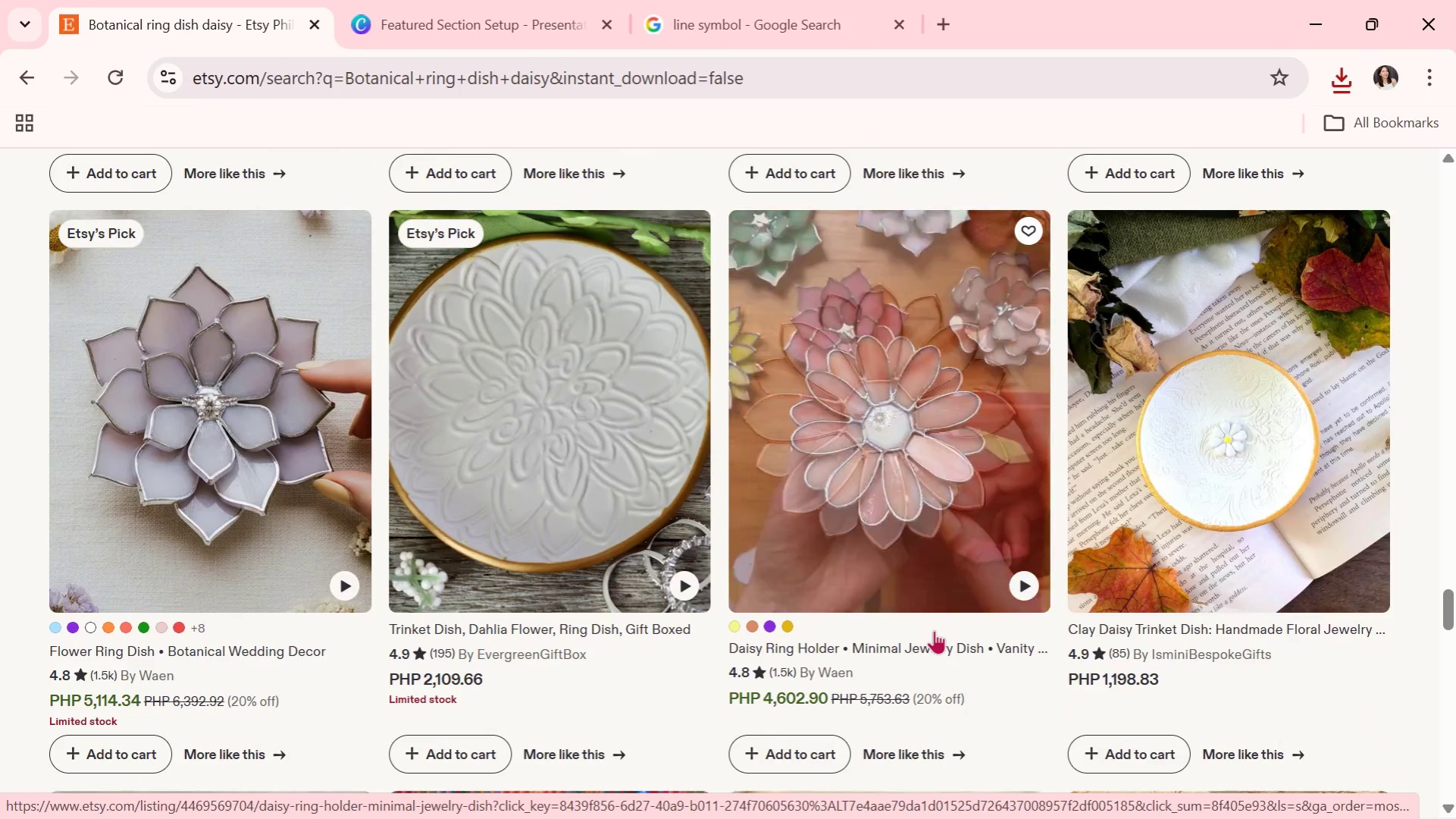 
scroll: coordinate [934, 630], scroll_direction: down, amount: 3.0
 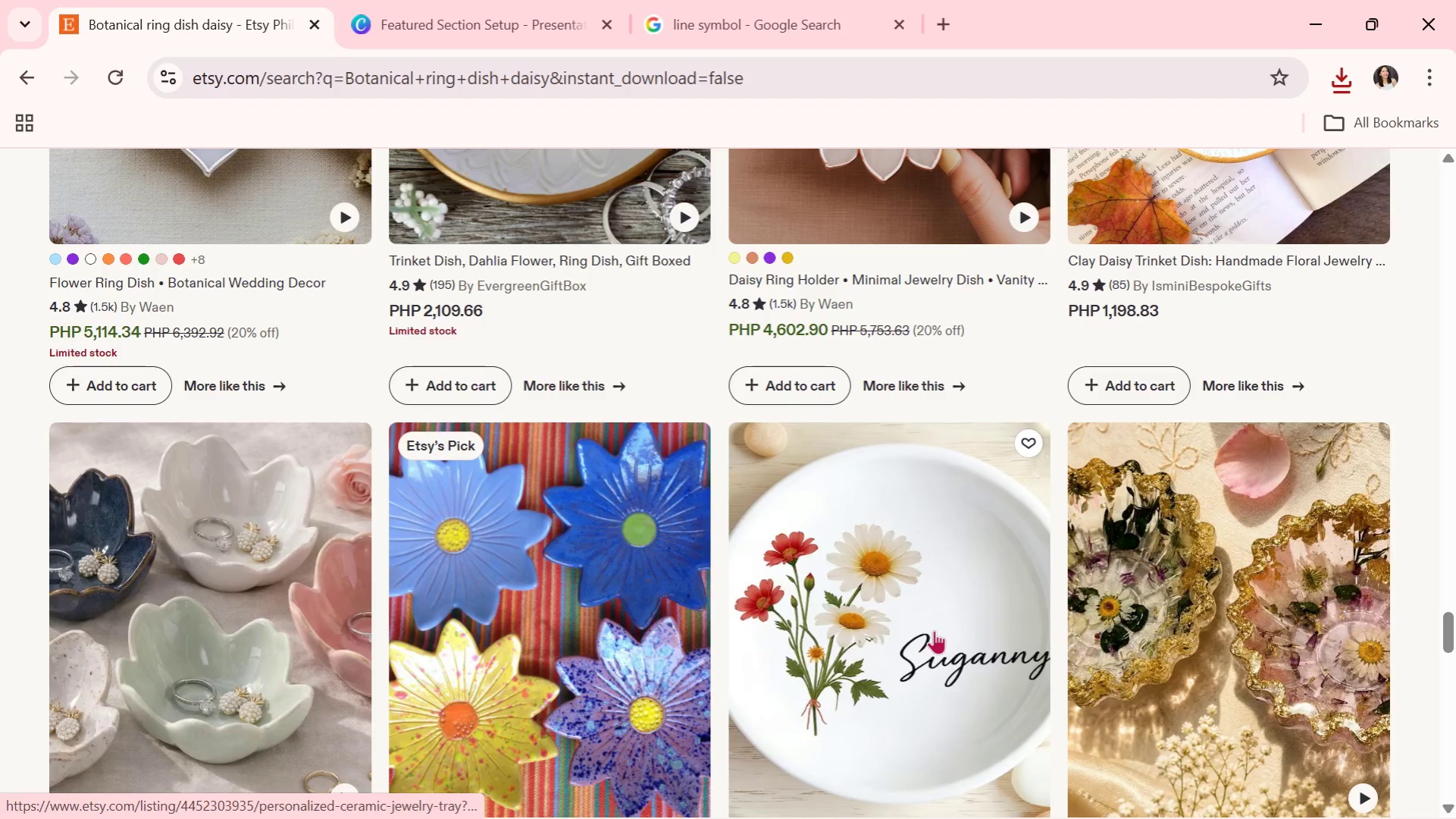 
scroll: coordinate [891, 685], scroll_direction: up, amount: 52.0
 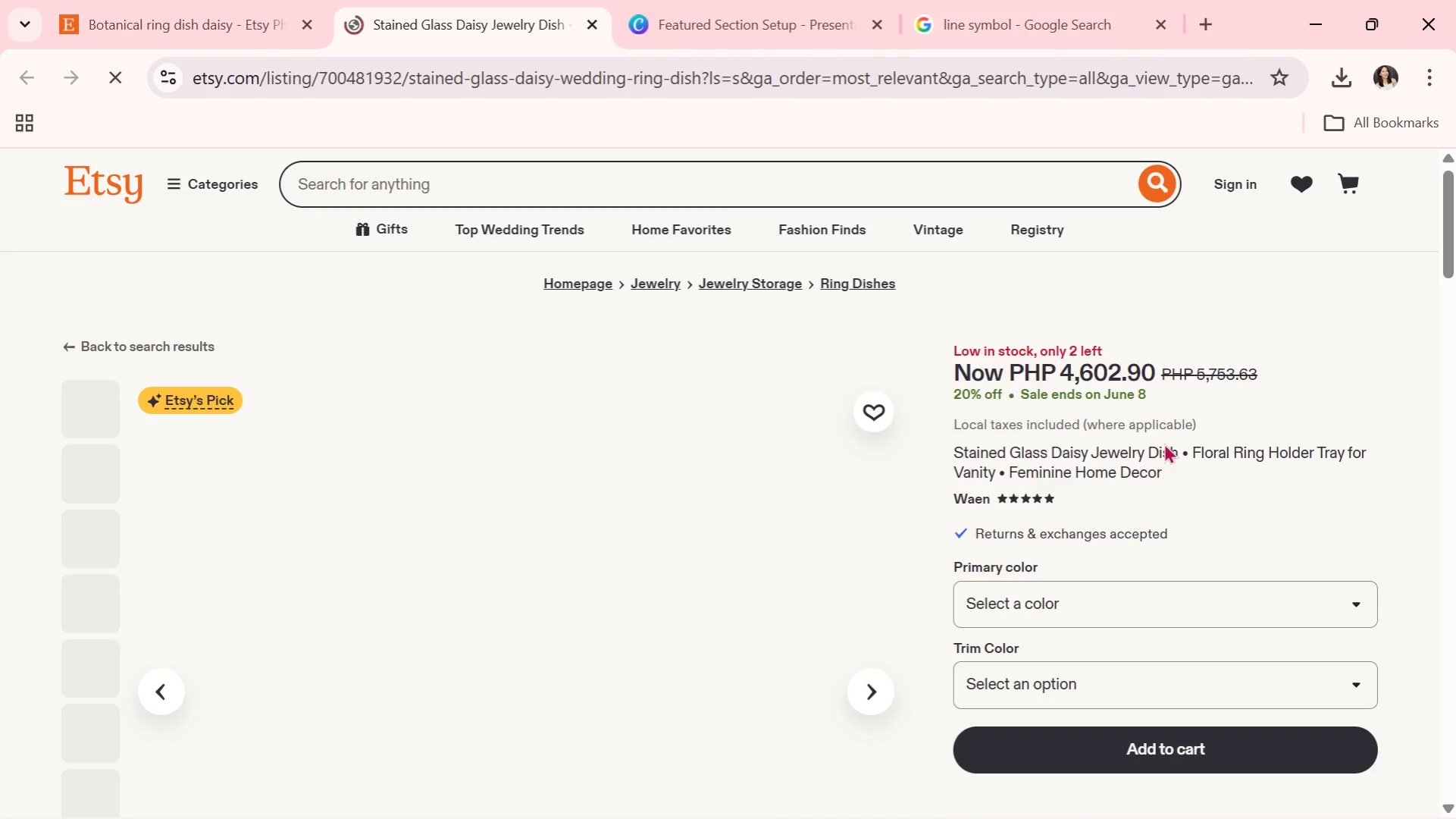 
wait(6.12)
 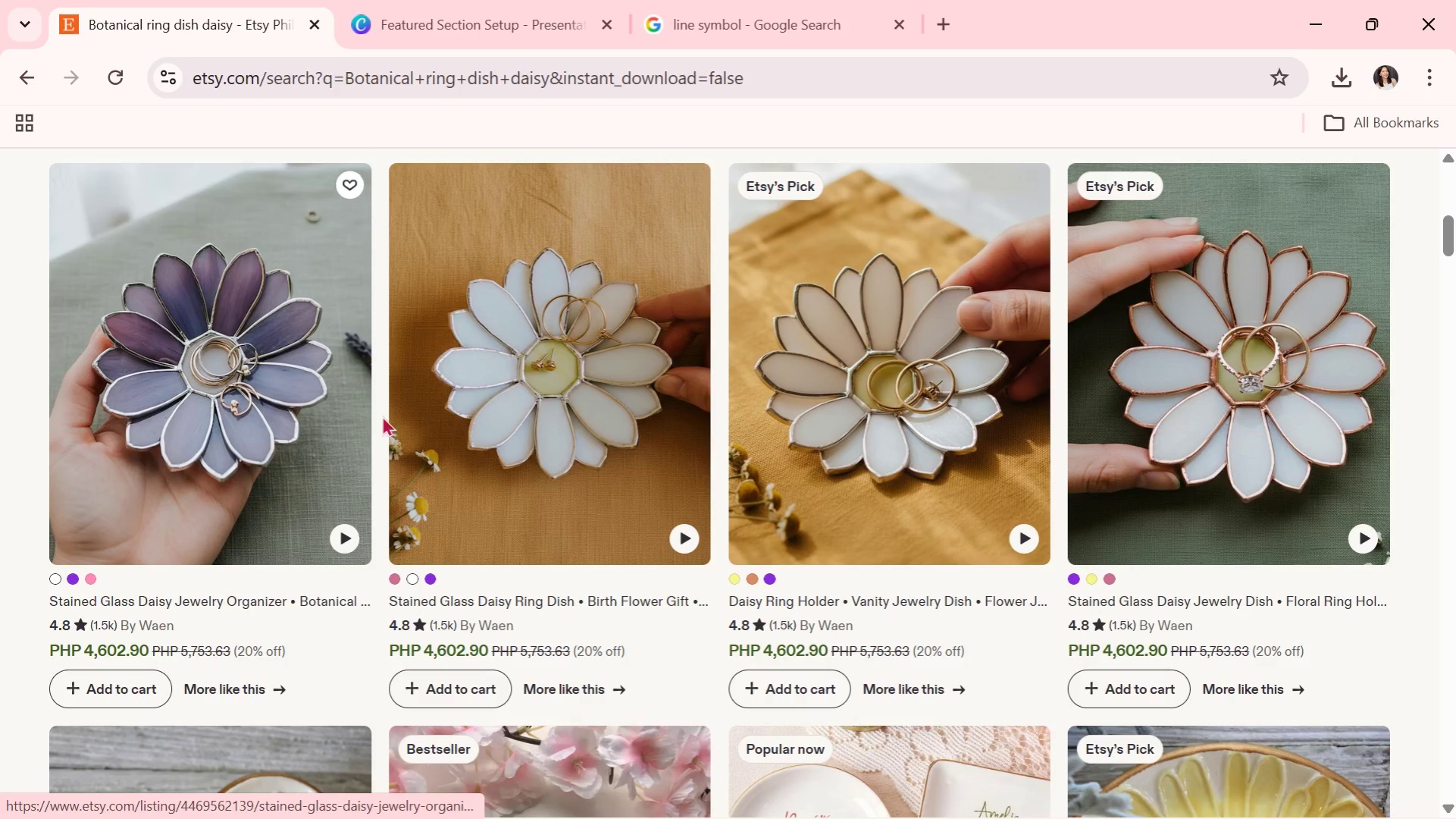 
scroll: coordinate [766, 597], scroll_direction: none, amount: 0.0
 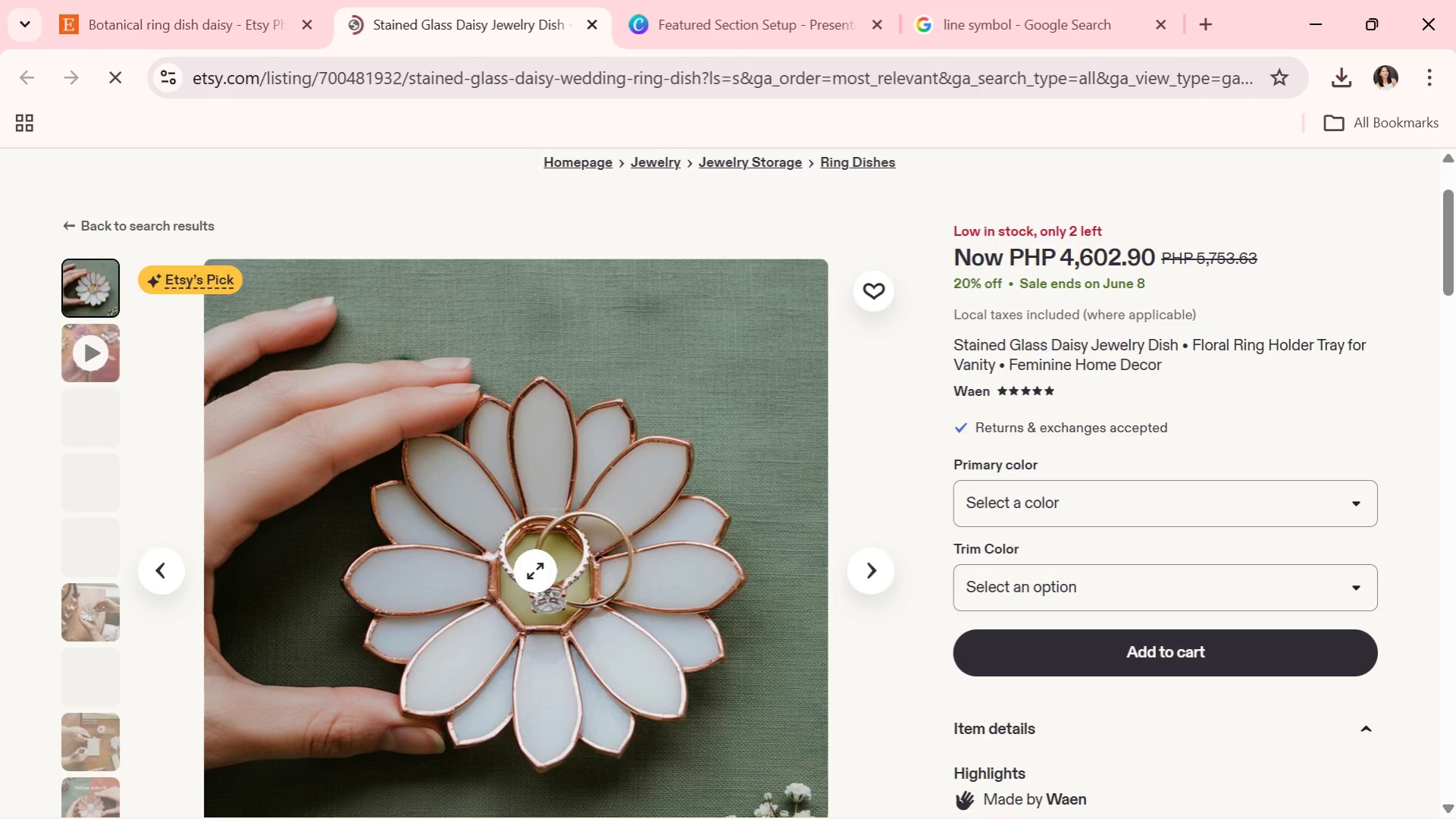 
right_click([535, 571])
 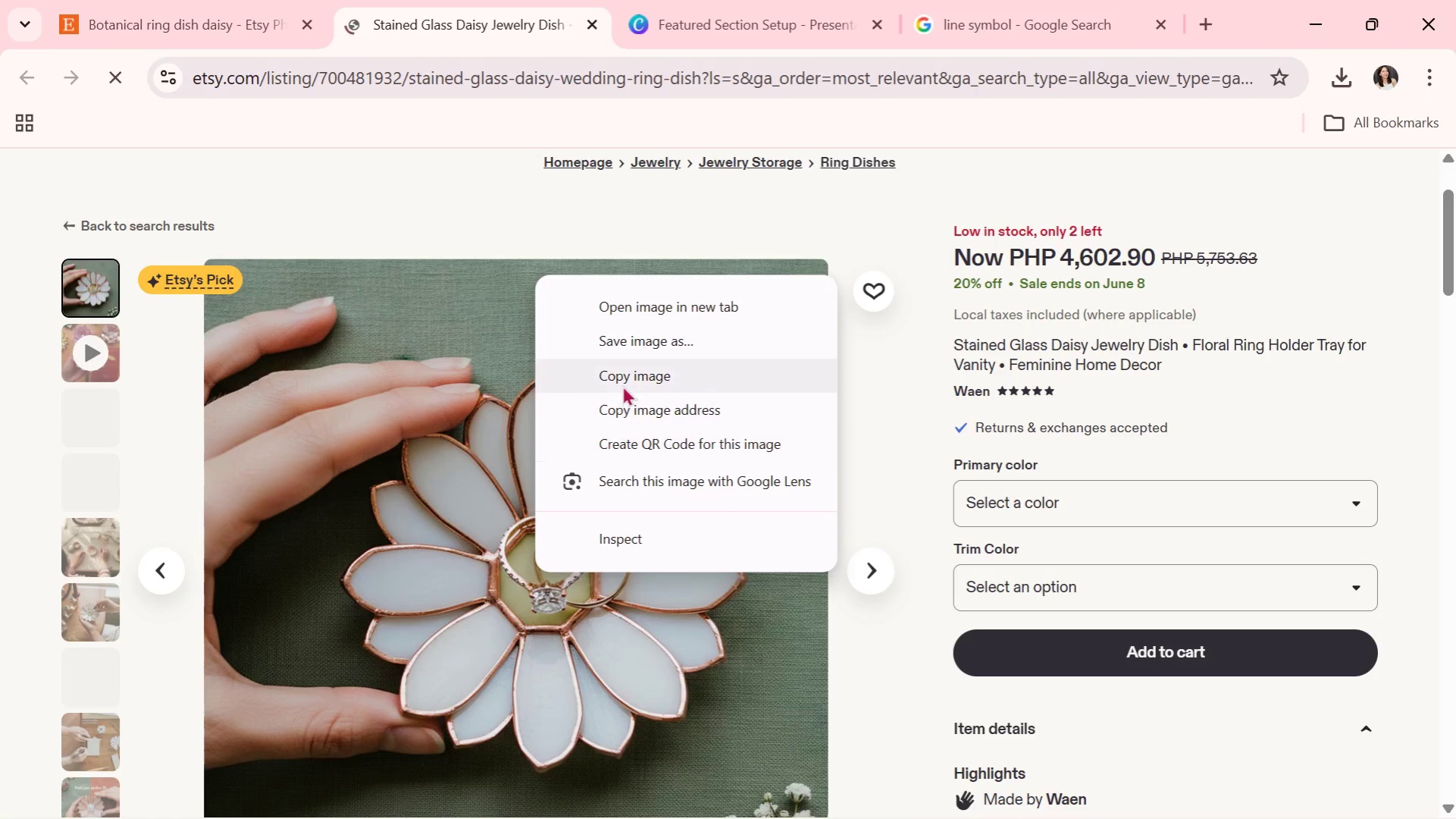 
left_click([634, 339])
 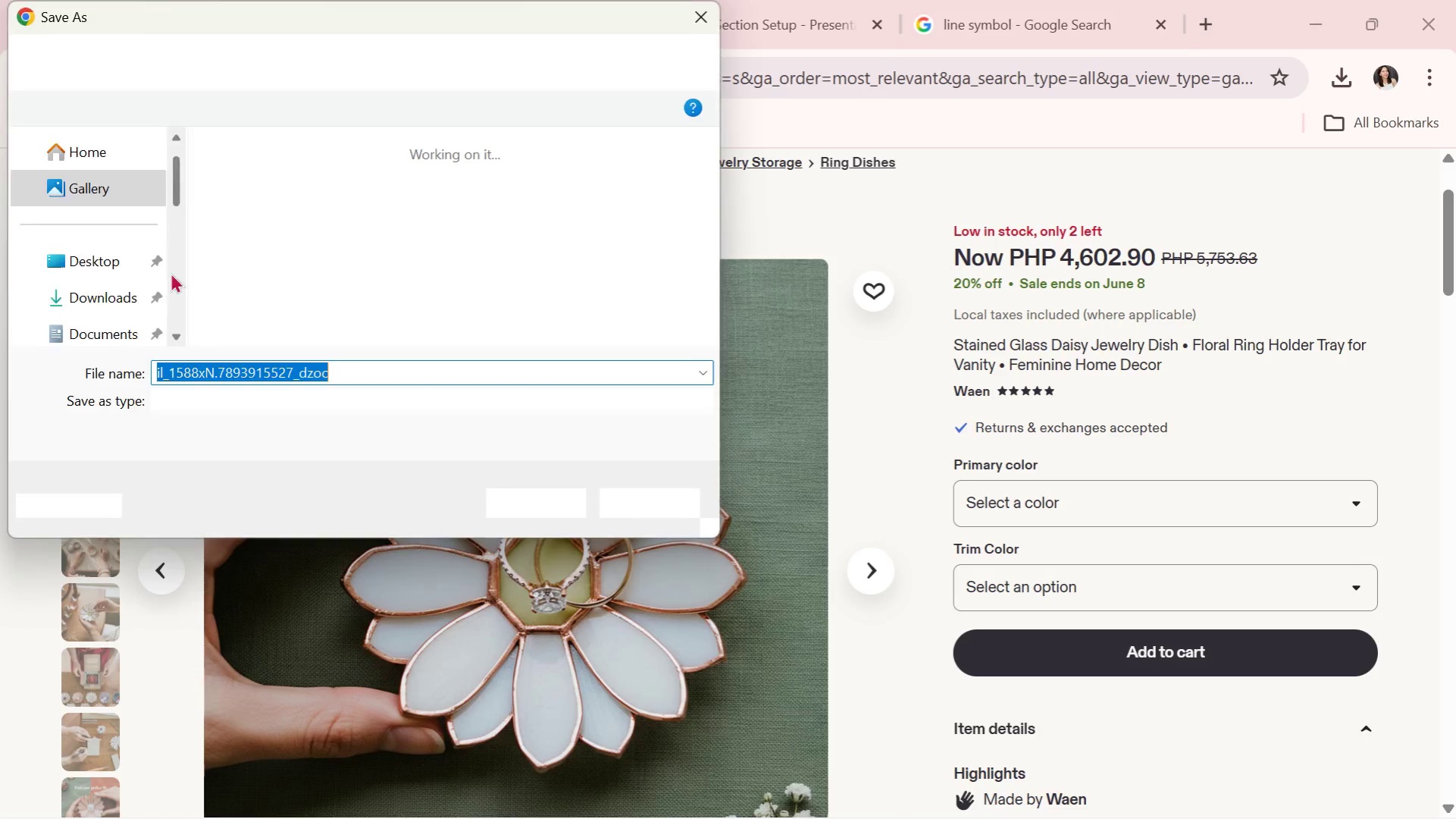 
left_click([105, 253])
 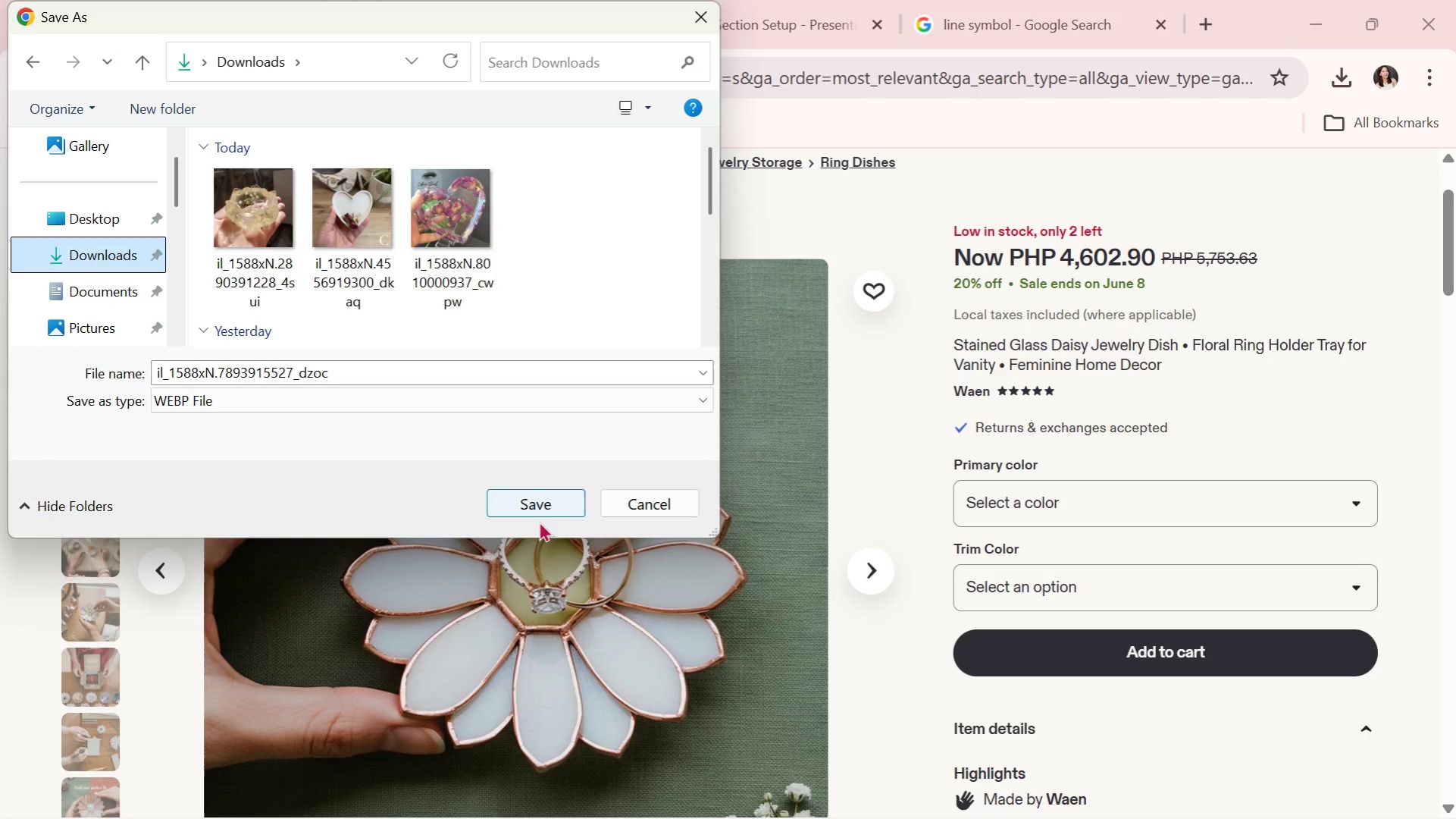 
left_click([544, 496])
 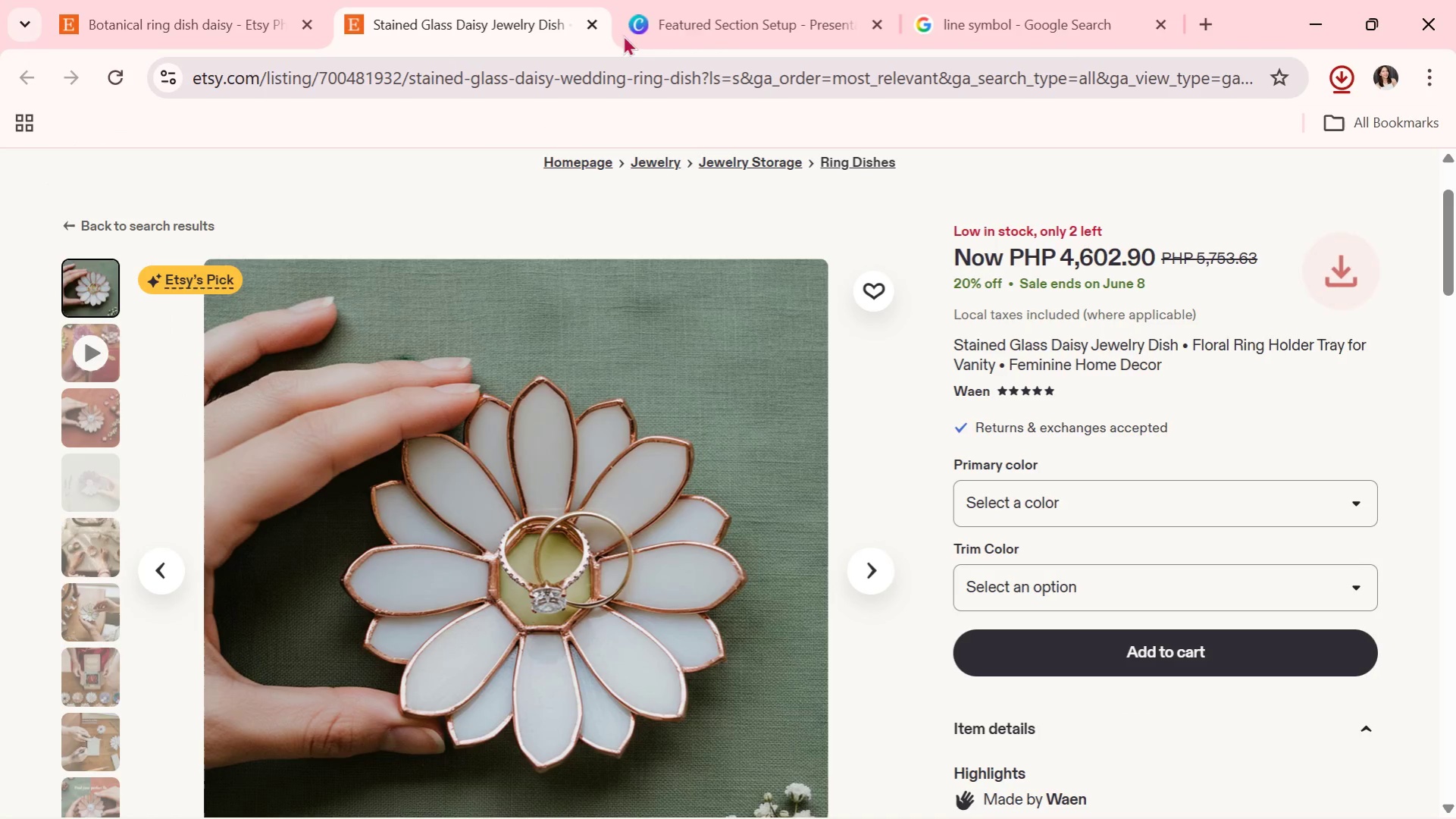 
left_click([696, 14])
 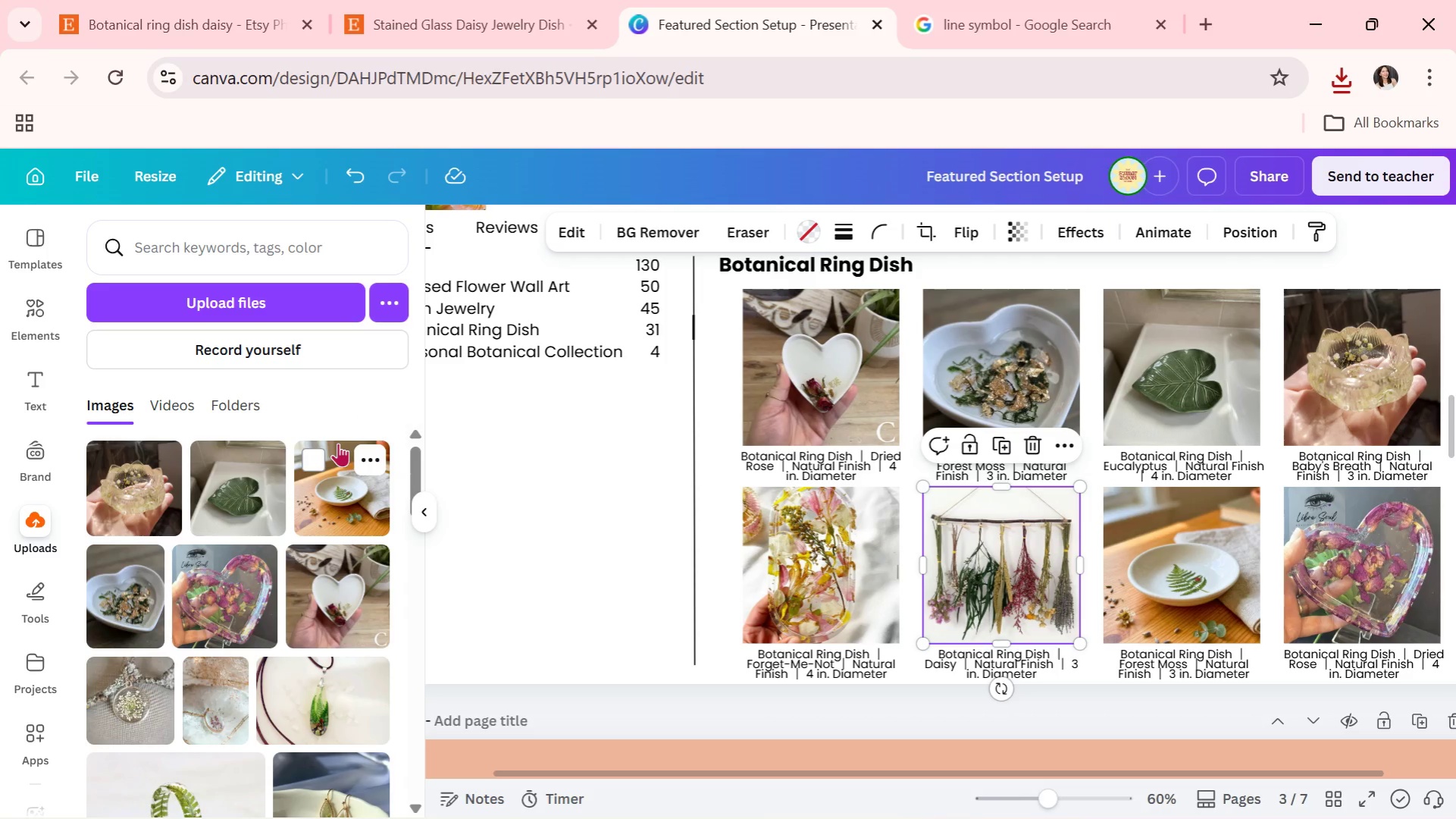 
wait(6.62)
 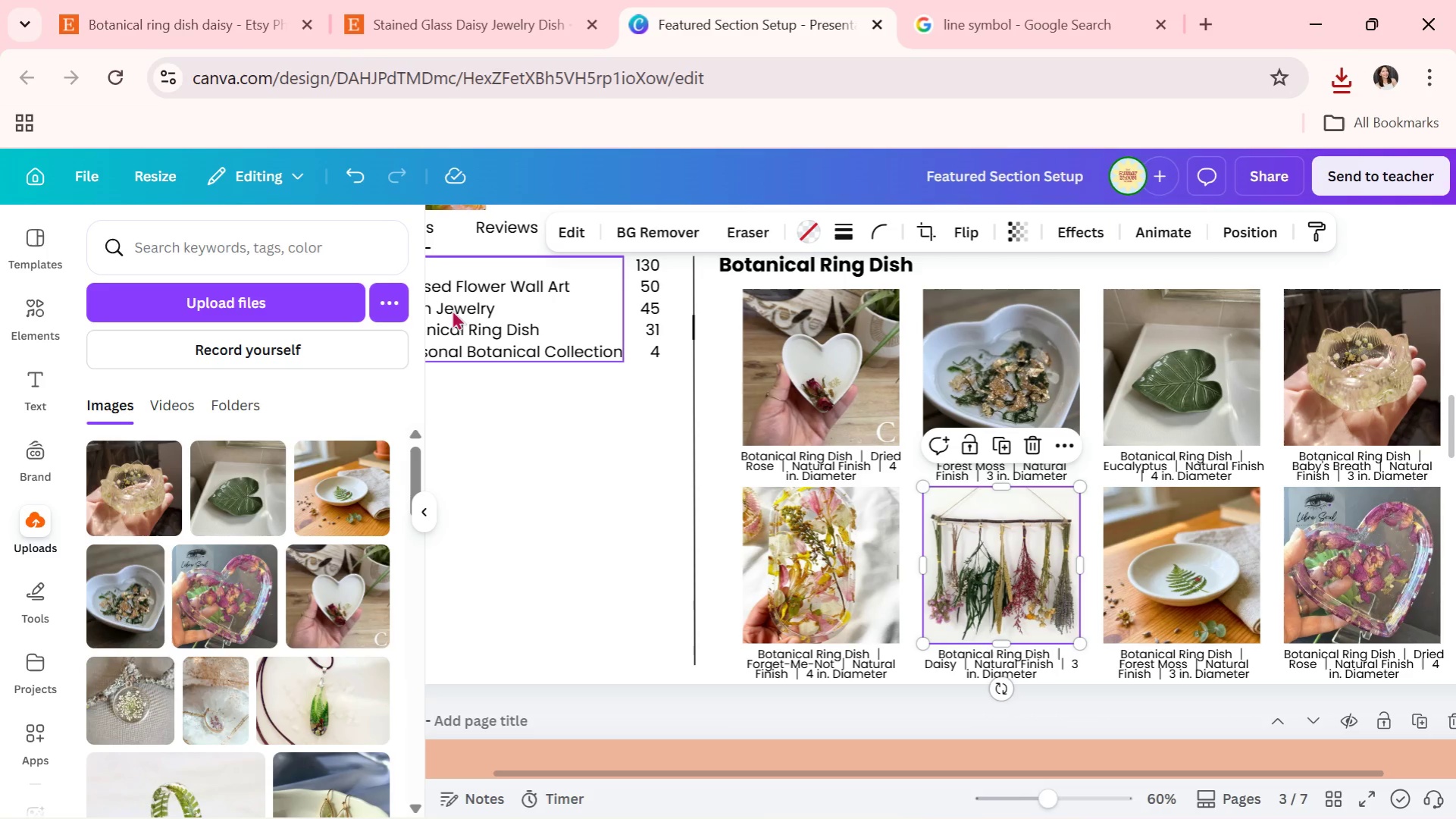 
left_click([208, 312])
 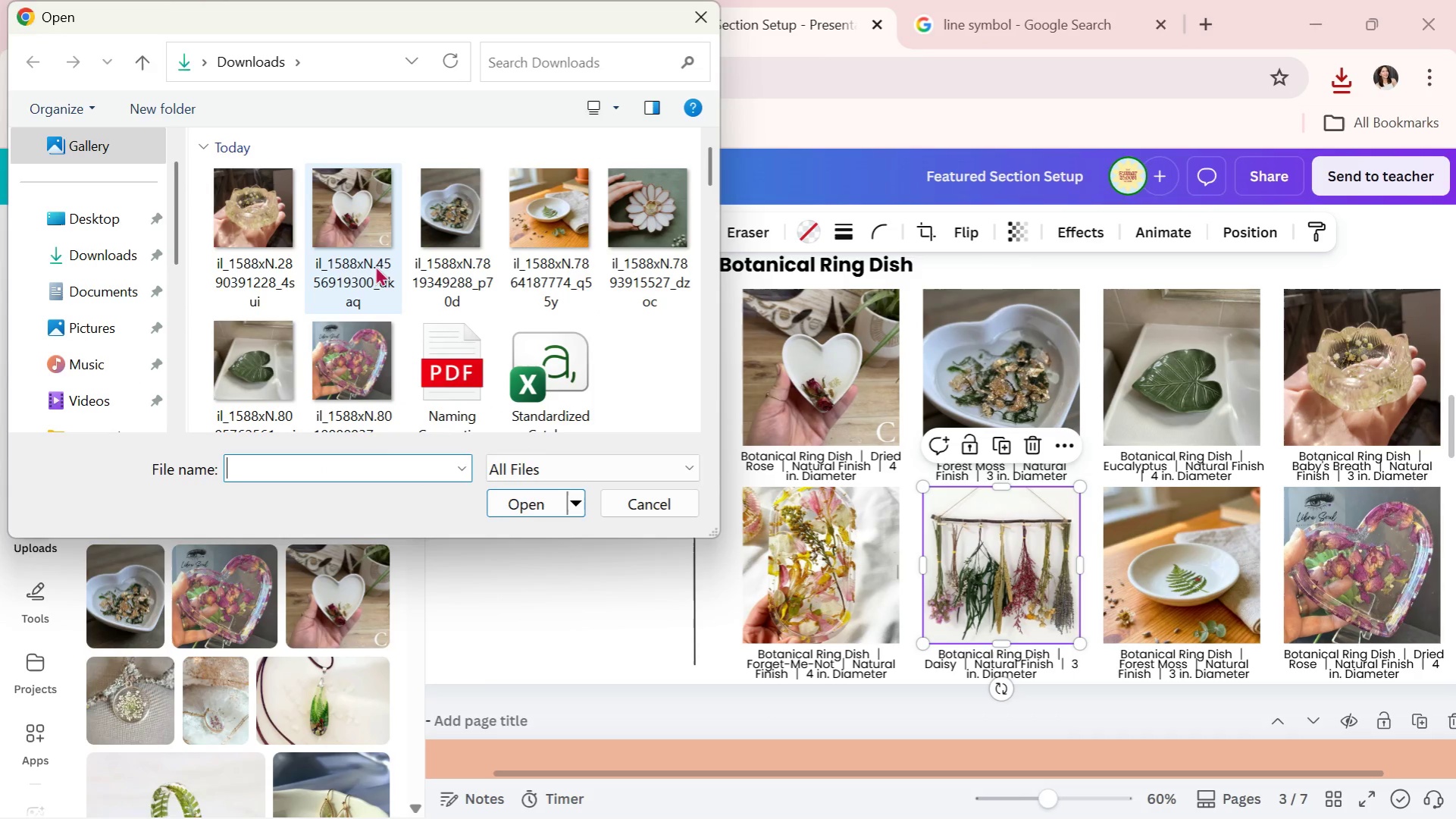 
wait(5.86)
 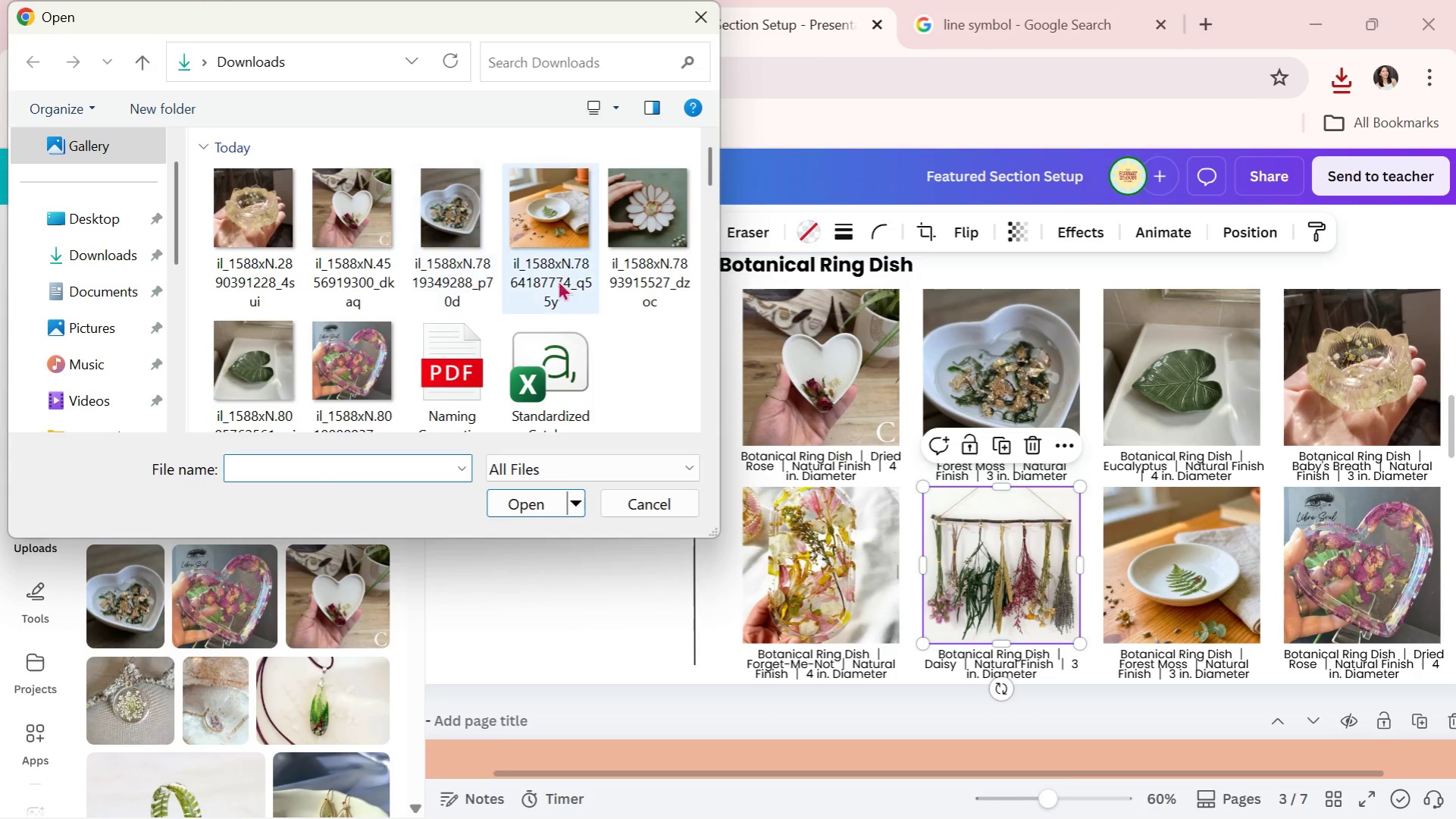 
double_click([653, 226])
 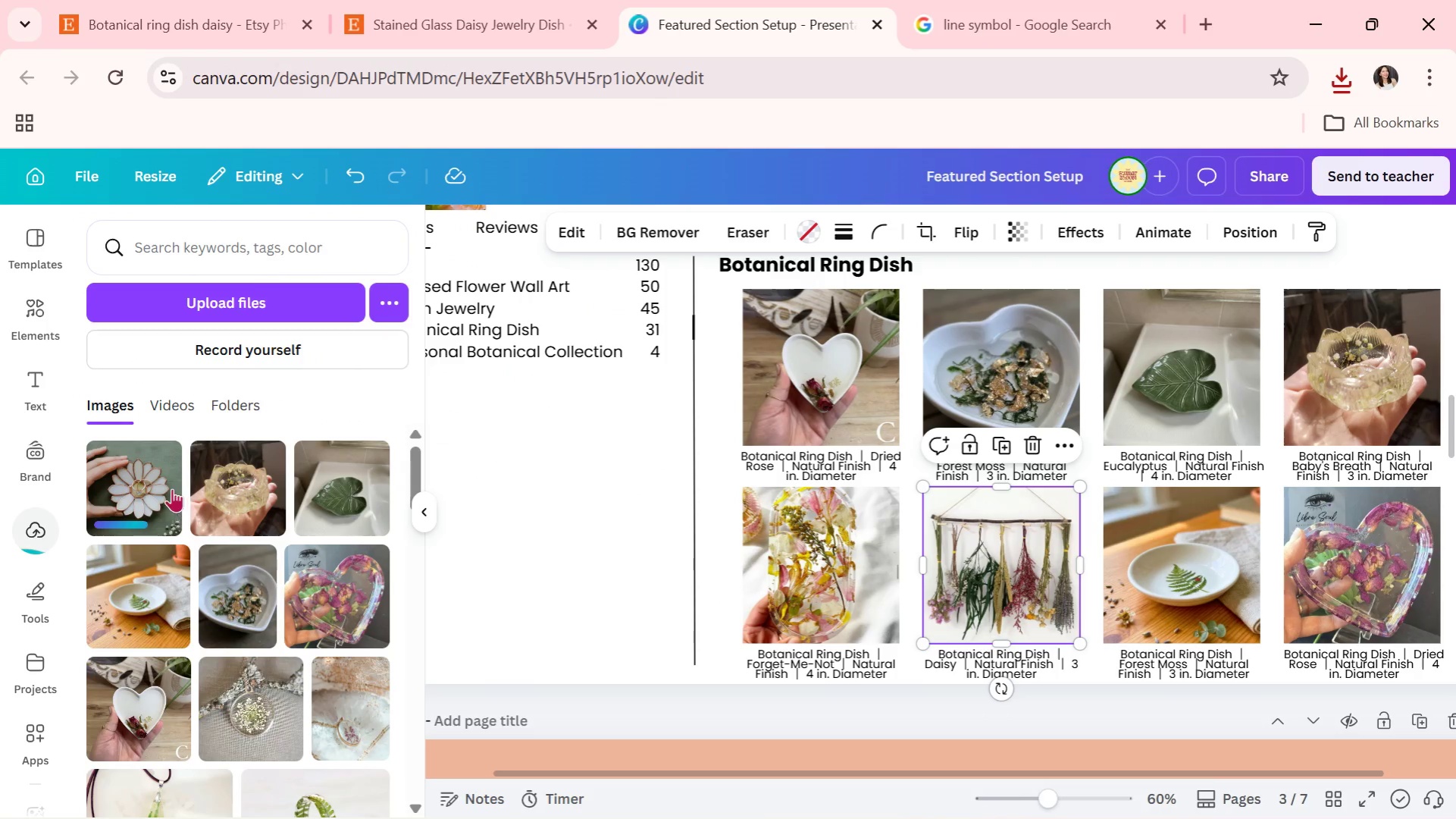 
left_click_drag(start_coordinate=[122, 494], to_coordinate=[1039, 556])
 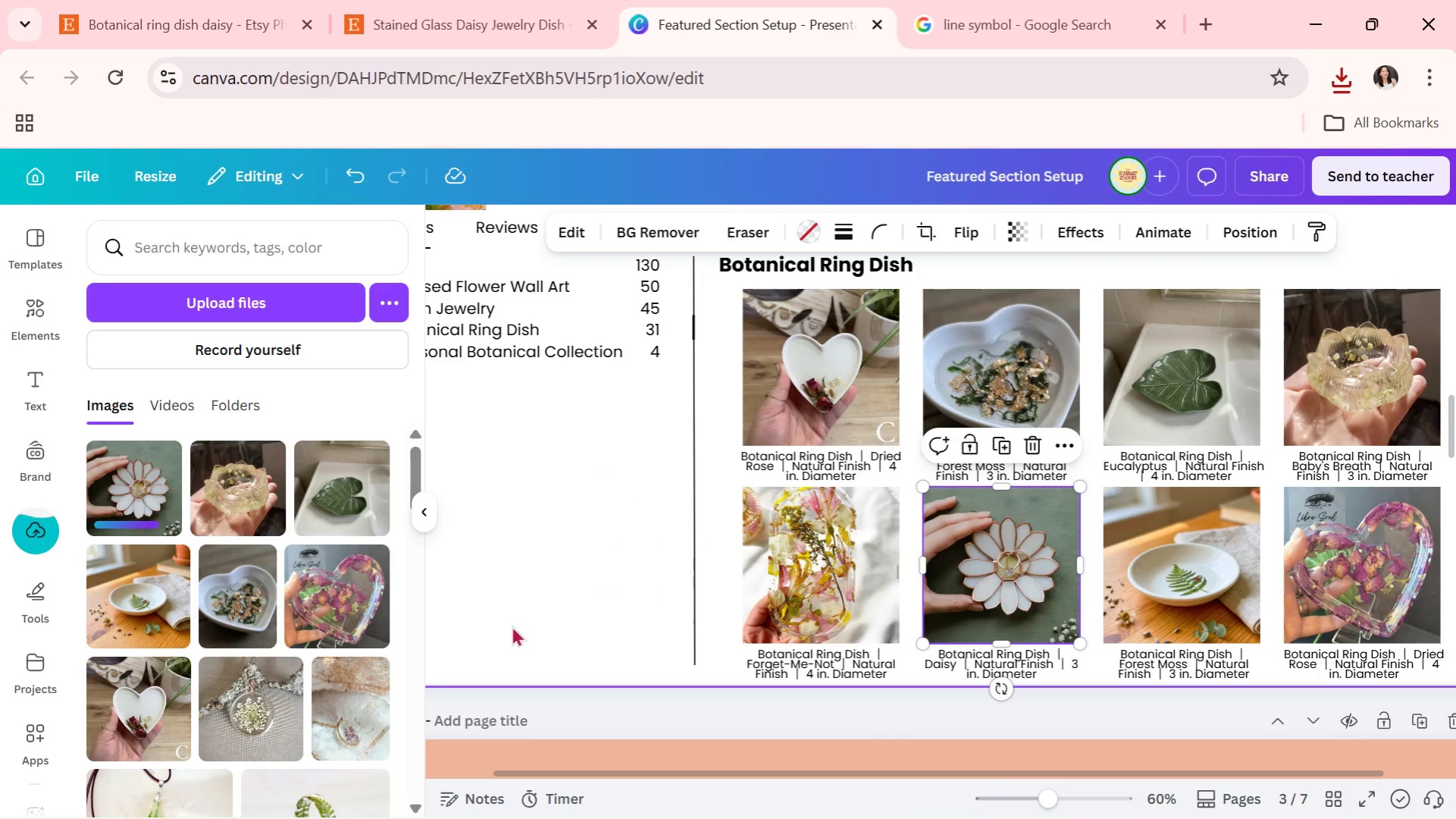 
left_click([506, 604])
 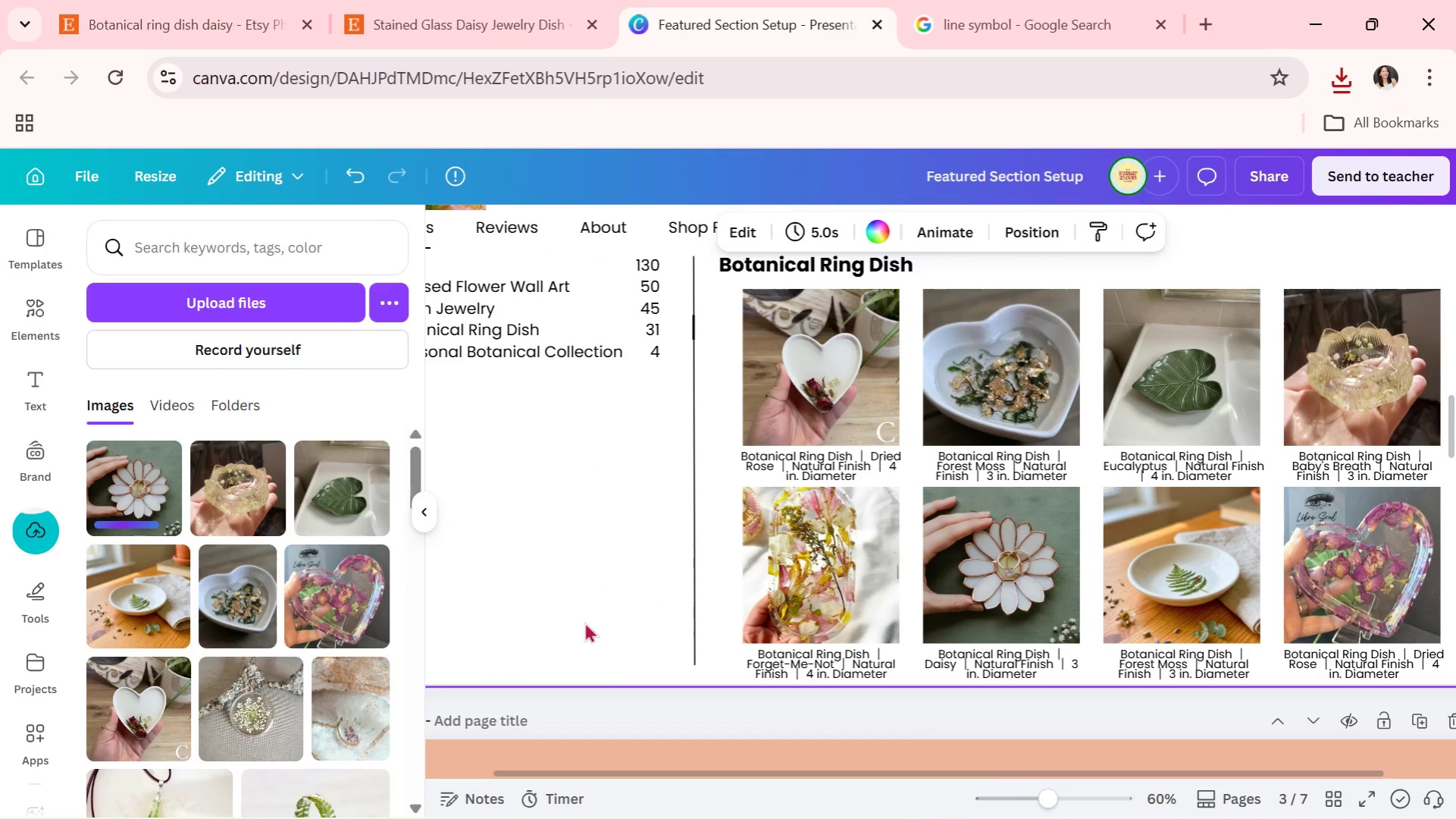 
scroll: coordinate [606, 623], scroll_direction: down, amount: 4.0
 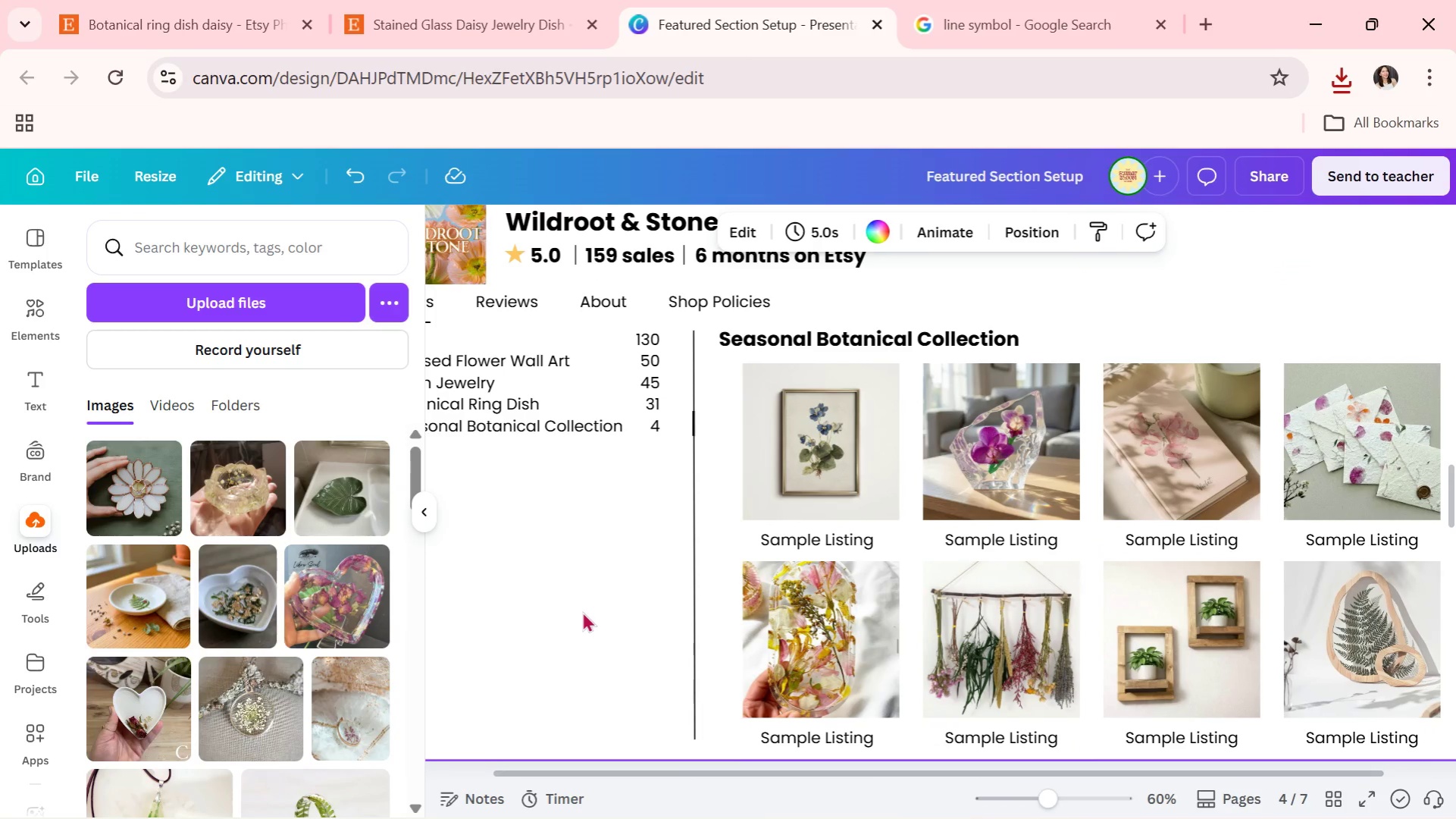 
left_click([582, 611])
 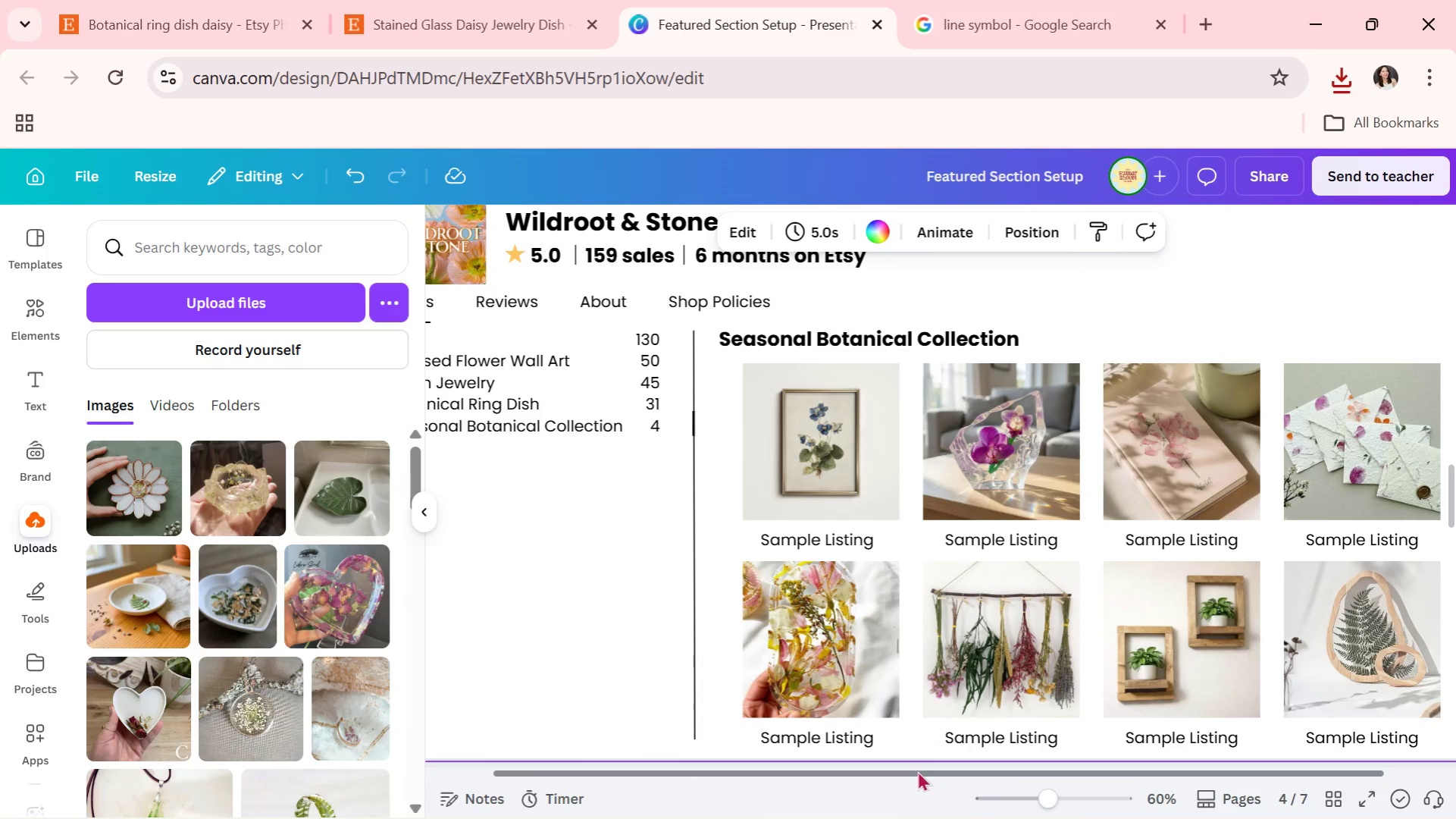 
left_click_drag(start_coordinate=[919, 772], to_coordinate=[873, 762])
 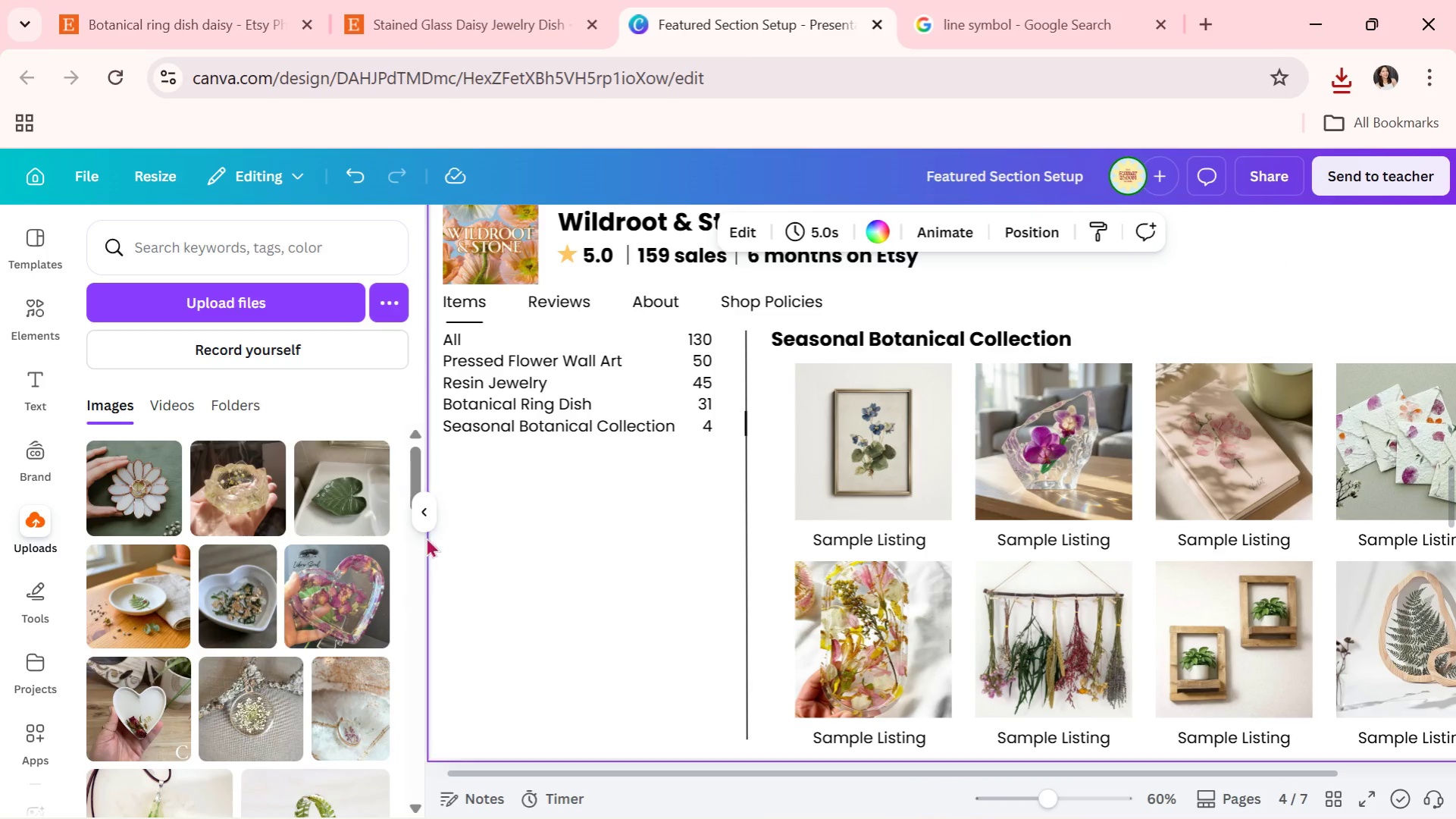 
left_click([422, 523])
 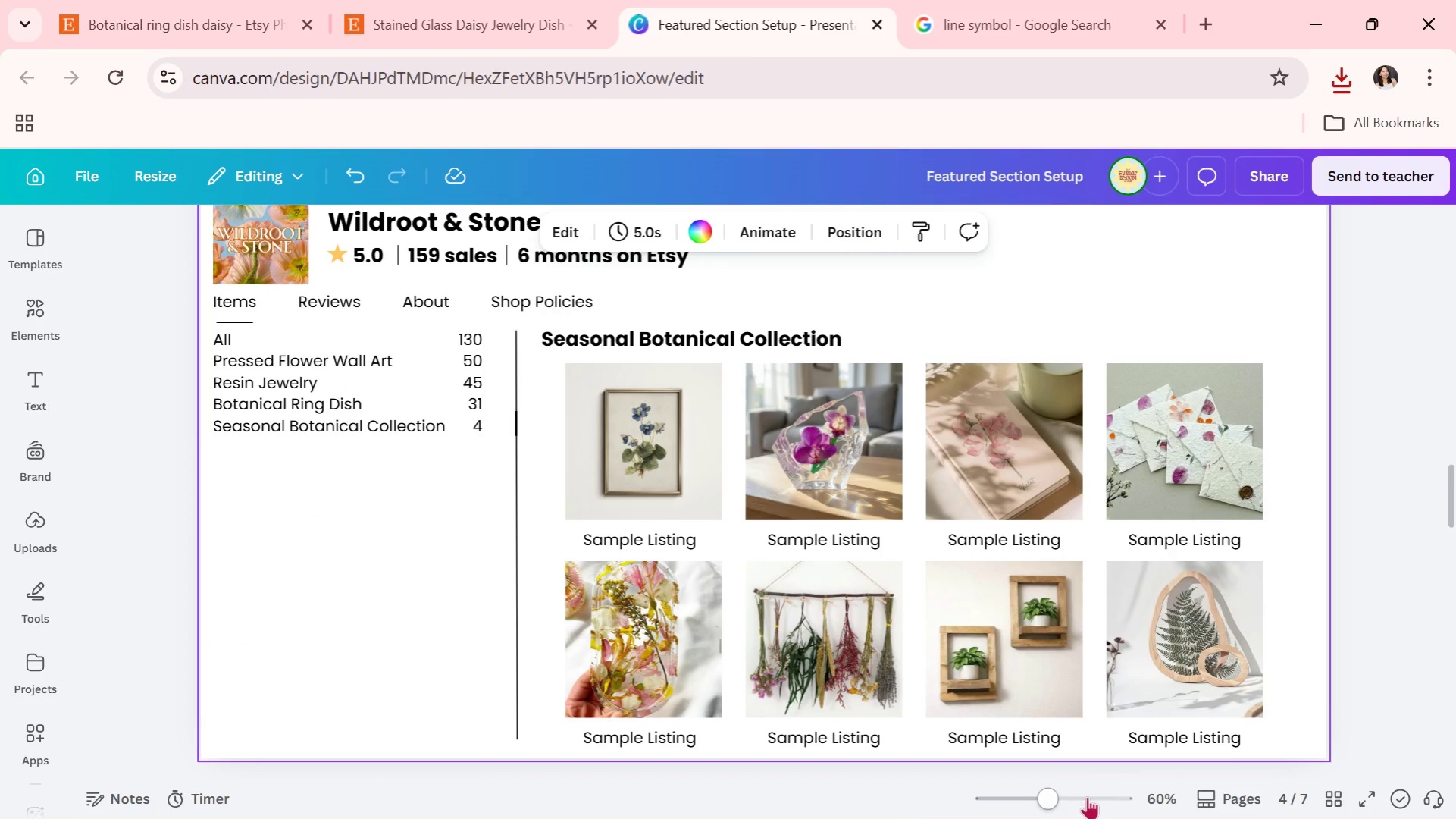 
left_click_drag(start_coordinate=[1060, 798], to_coordinate=[1029, 774])
 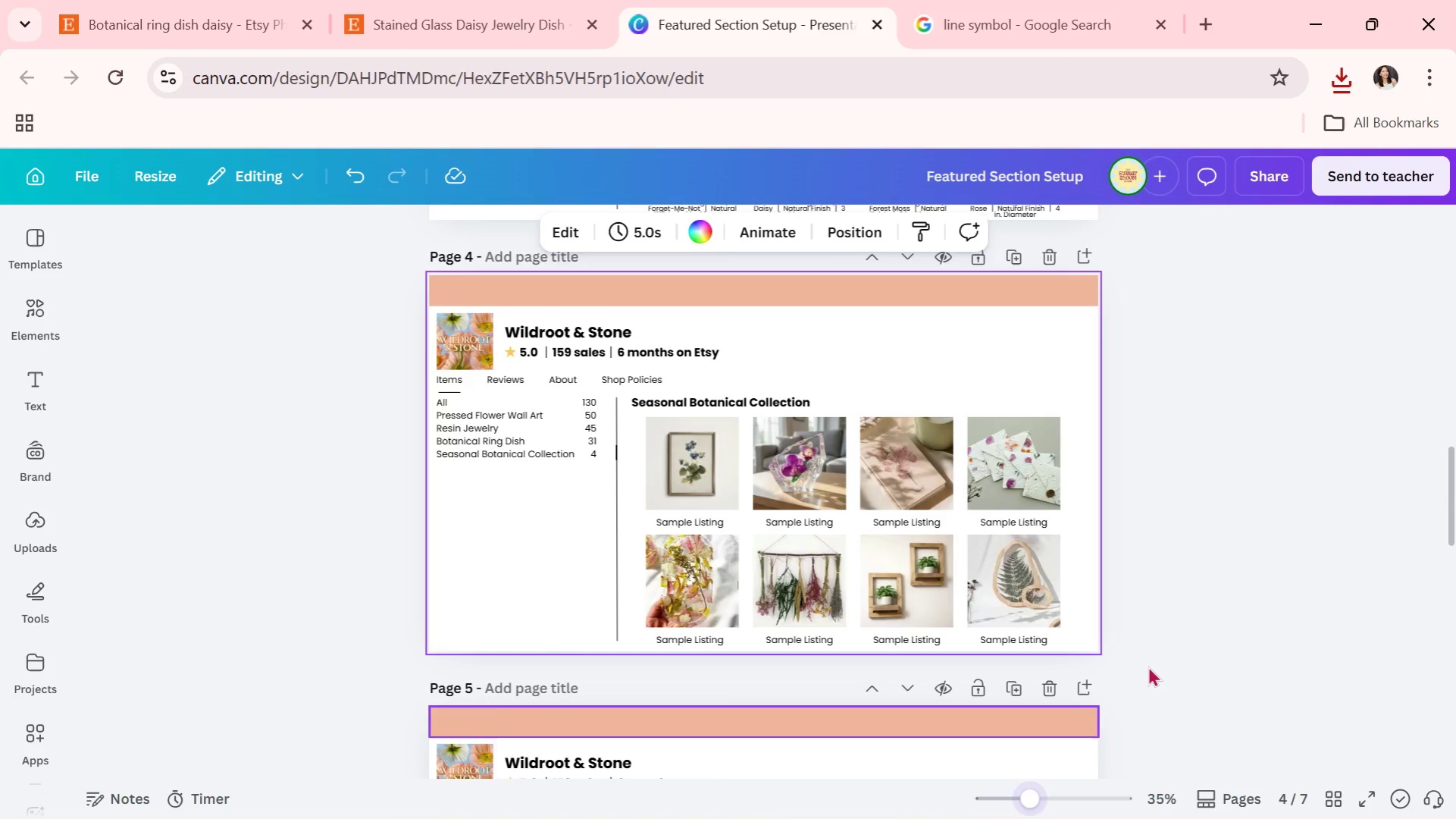 
scroll: coordinate [1148, 666], scroll_direction: down, amount: 3.0
 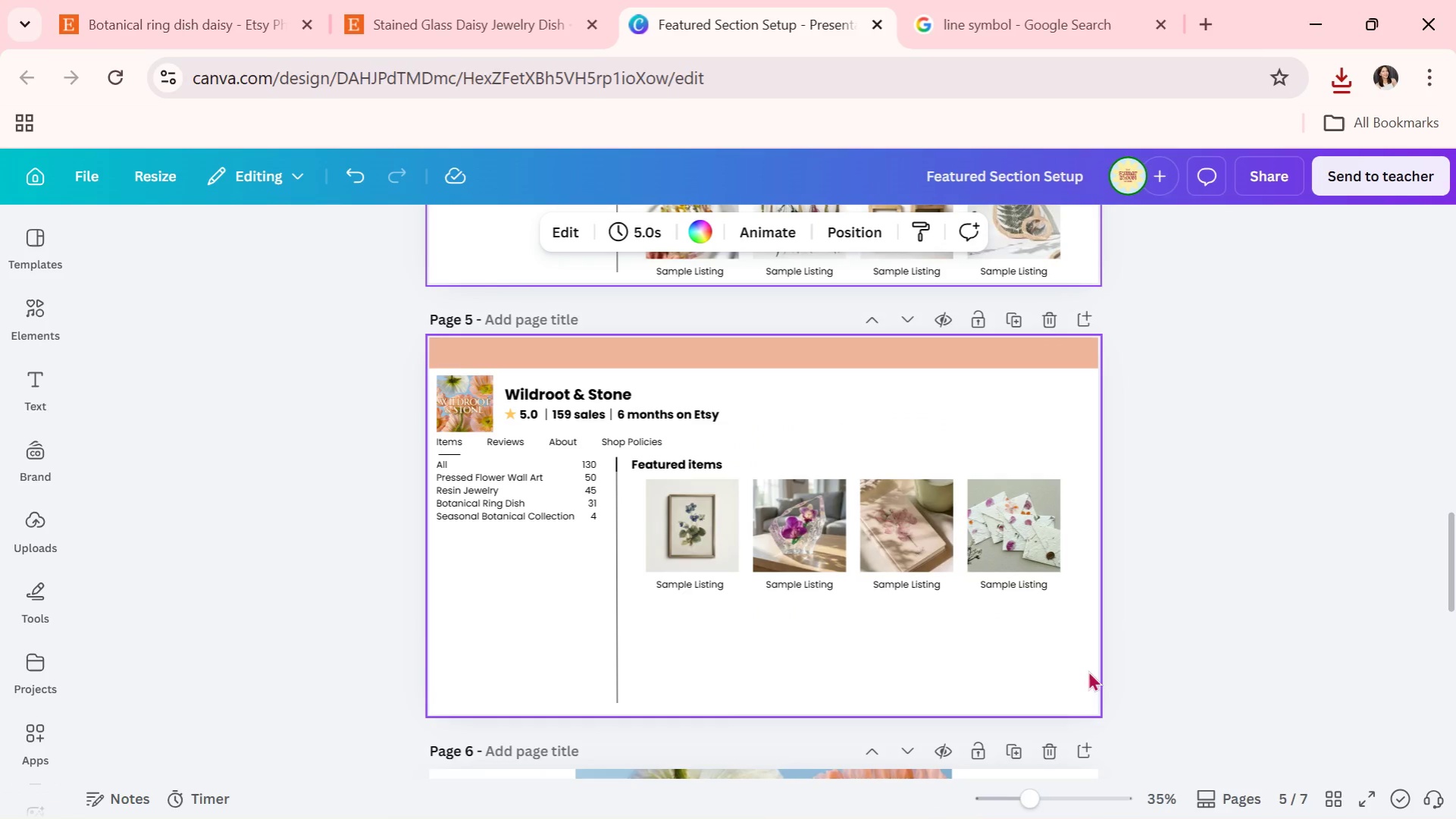 
scroll: coordinate [1063, 677], scroll_direction: up, amount: 1.0
 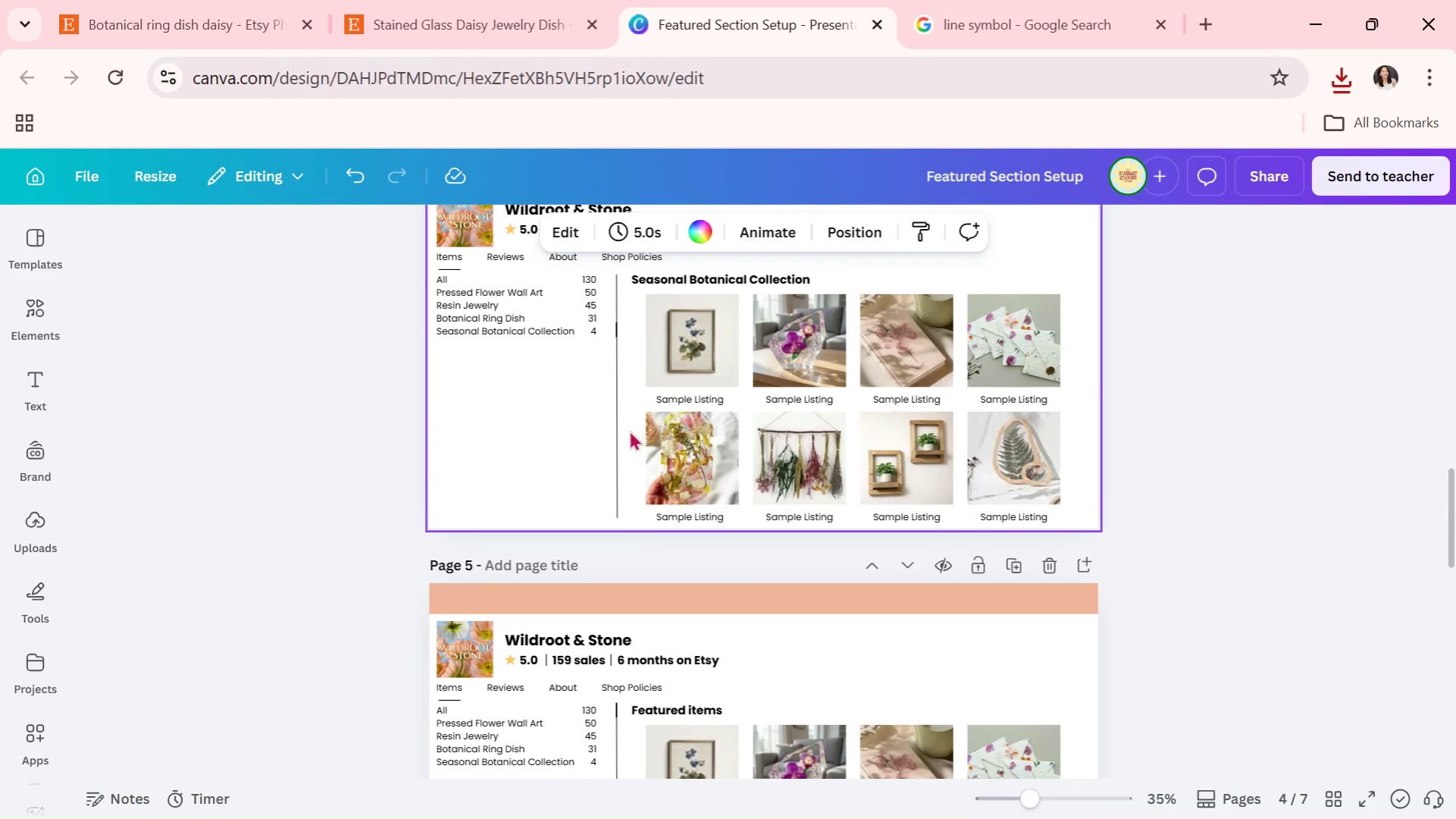 
left_click_drag(start_coordinate=[631, 438], to_coordinate=[1119, 523])
 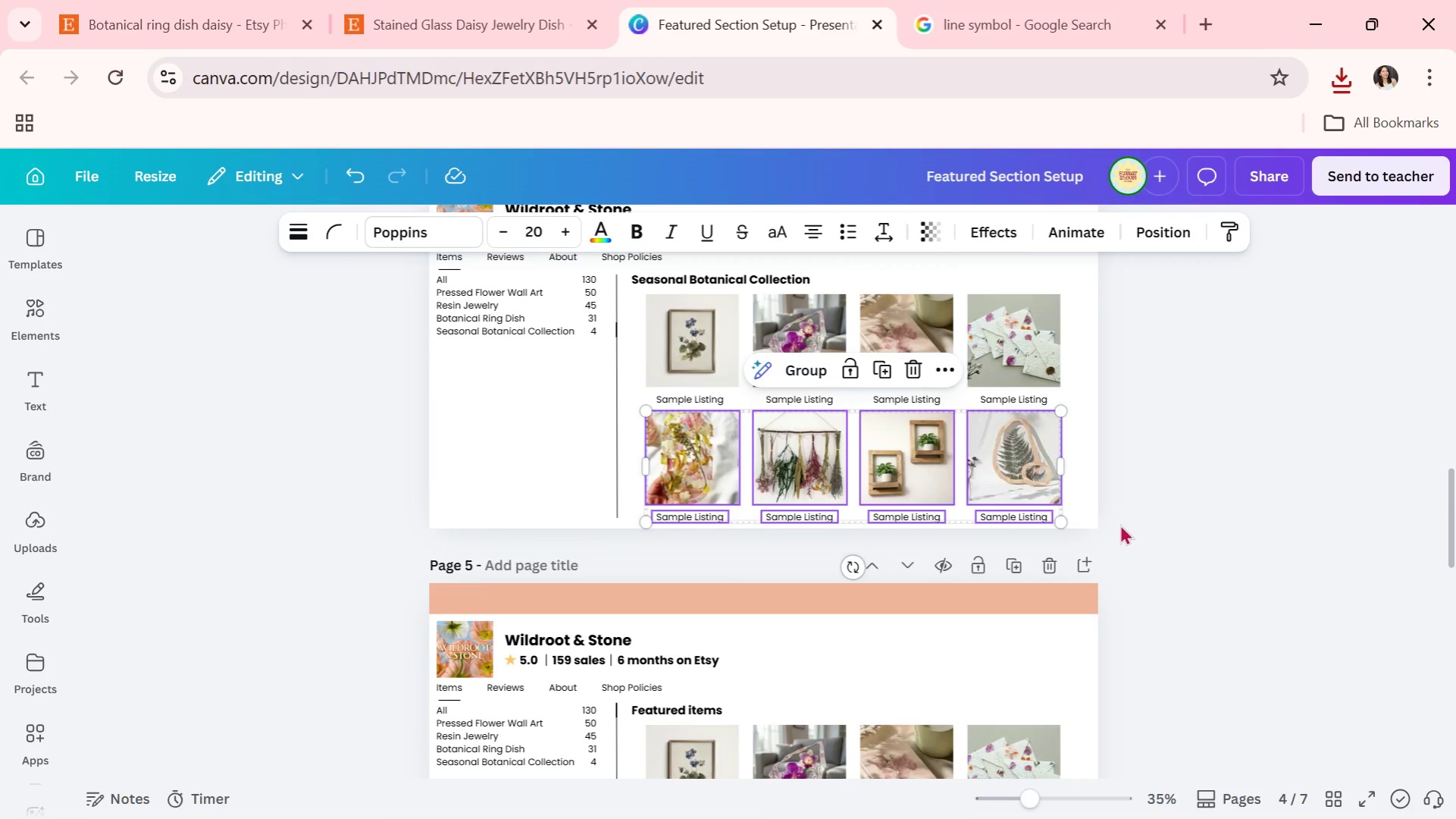 
key(Backspace)
 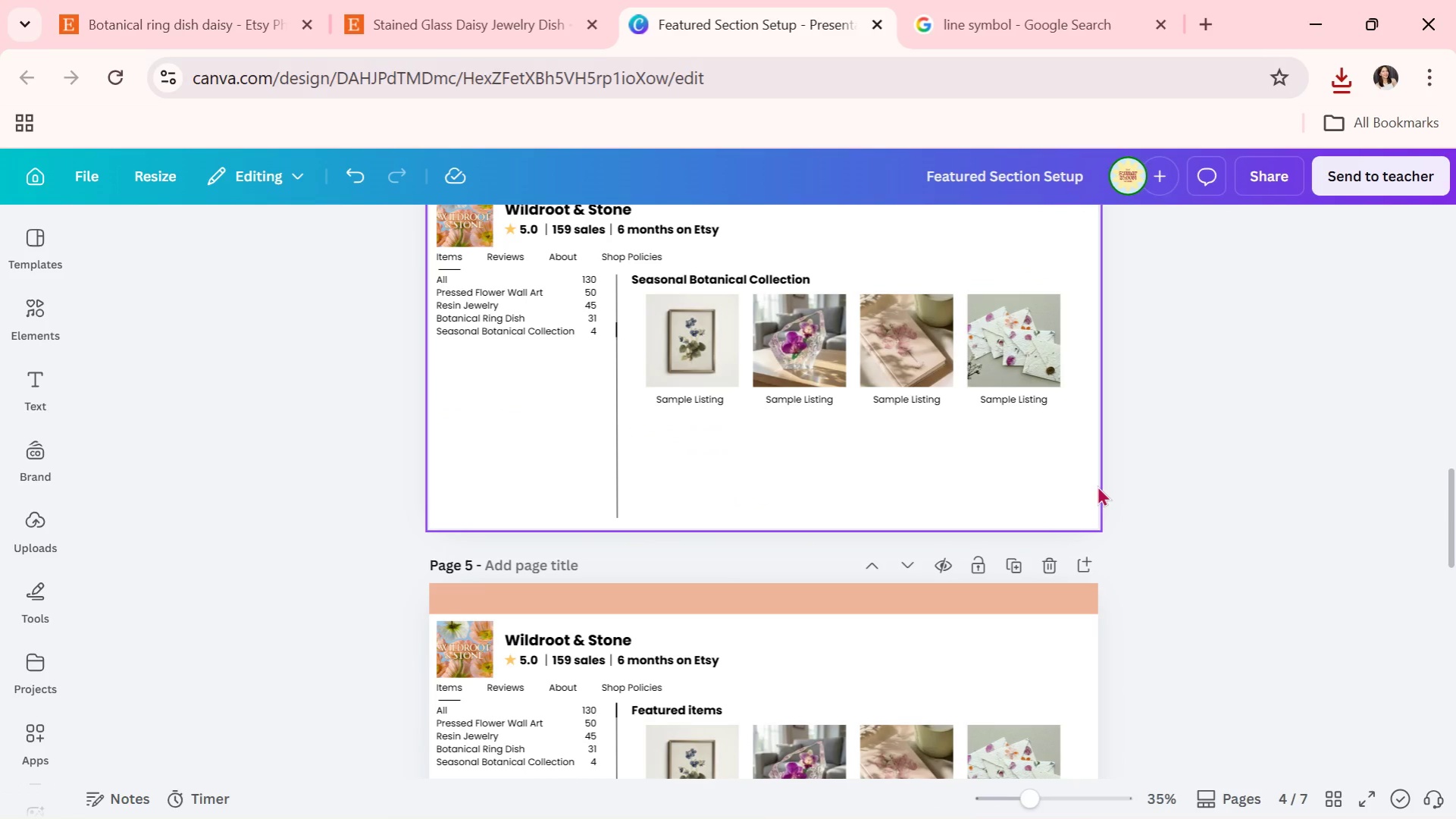 
scroll: coordinate [1091, 522], scroll_direction: up, amount: 2.0
 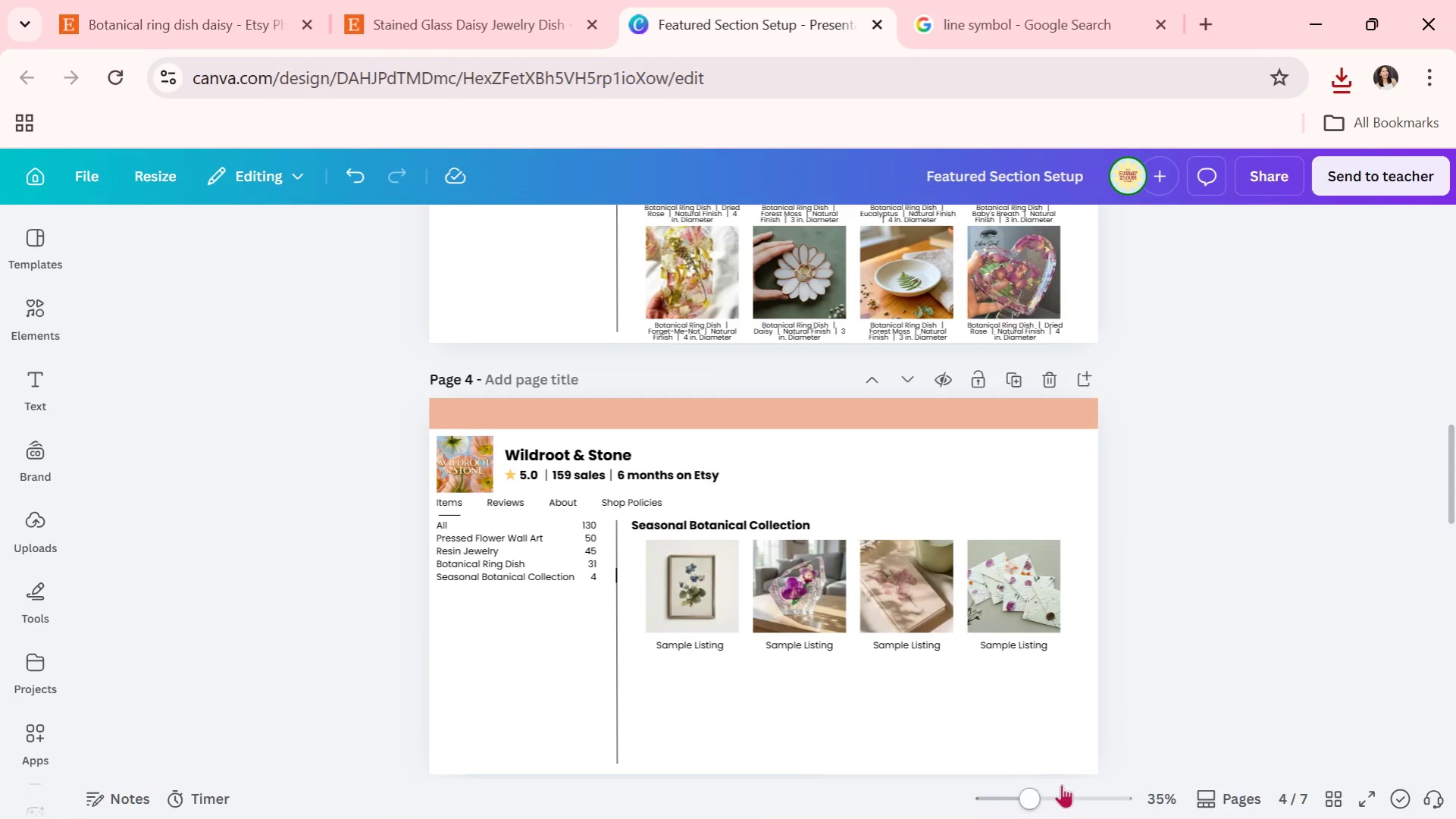 
left_click_drag(start_coordinate=[1032, 794], to_coordinate=[1035, 777])
 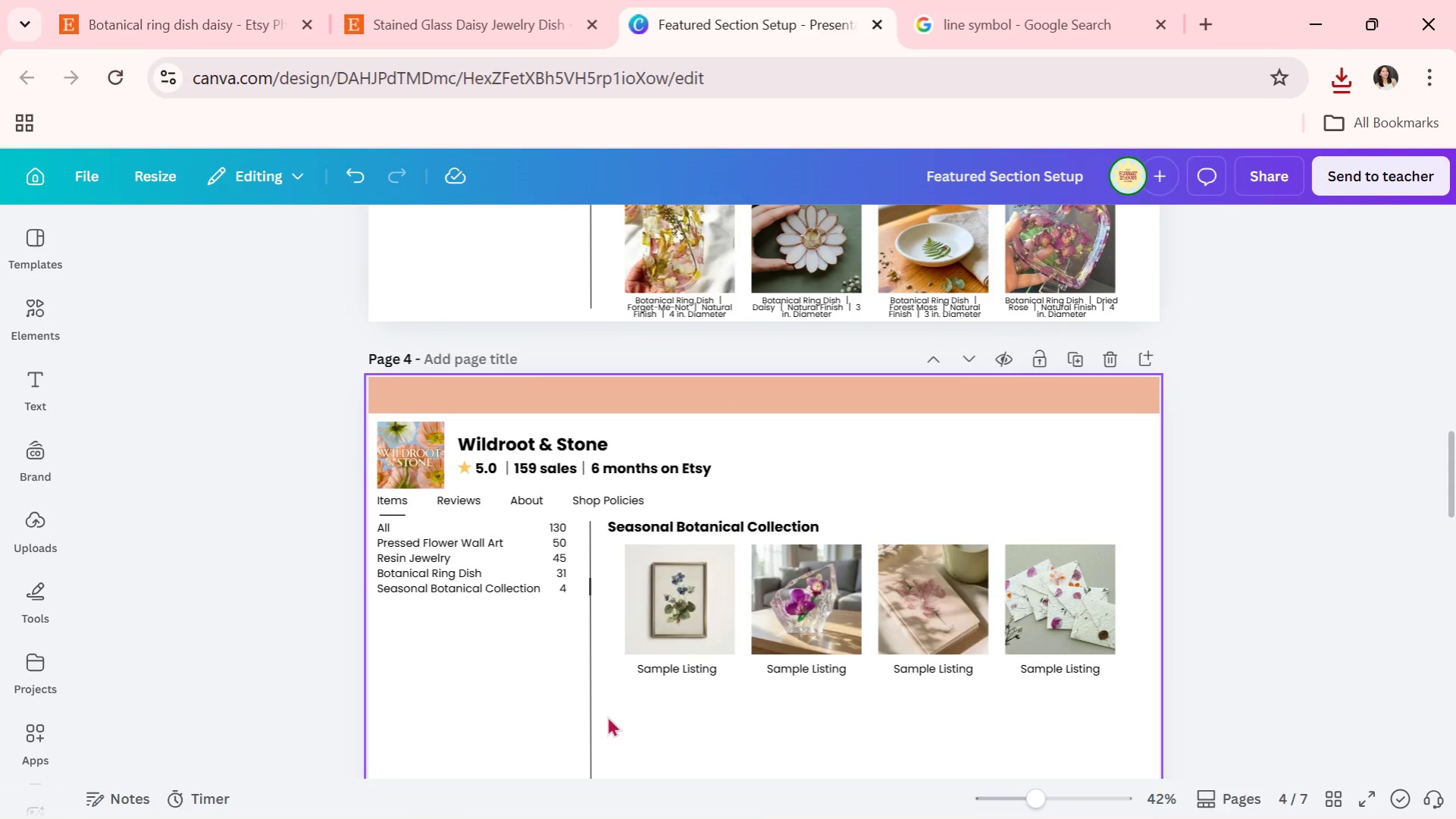 
scroll: coordinate [617, 698], scroll_direction: down, amount: 4.0
 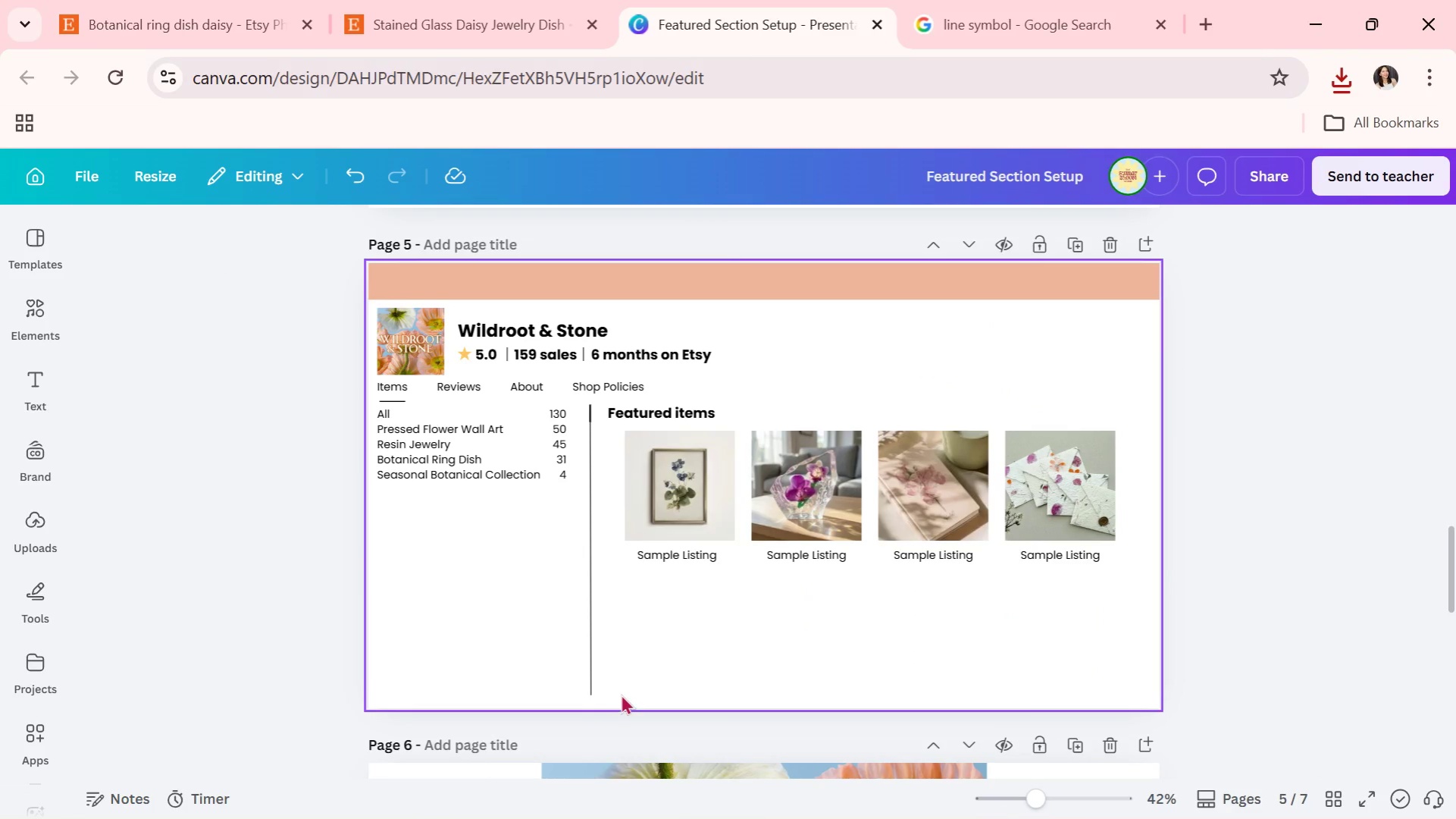 
scroll: coordinate [1004, 651], scroll_direction: up, amount: 7.0
 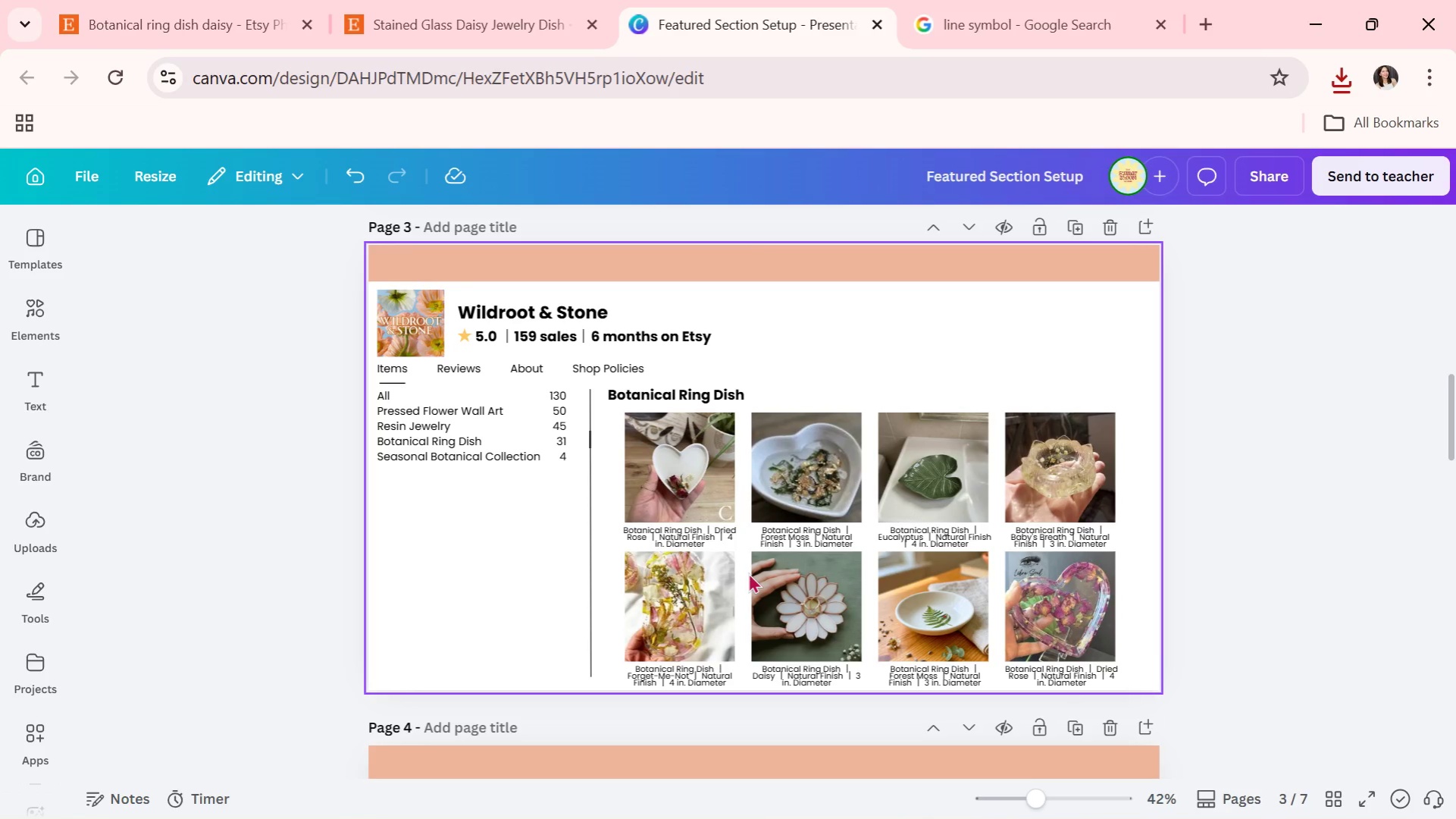 
scroll: coordinate [497, 501], scroll_direction: down, amount: 2.0
 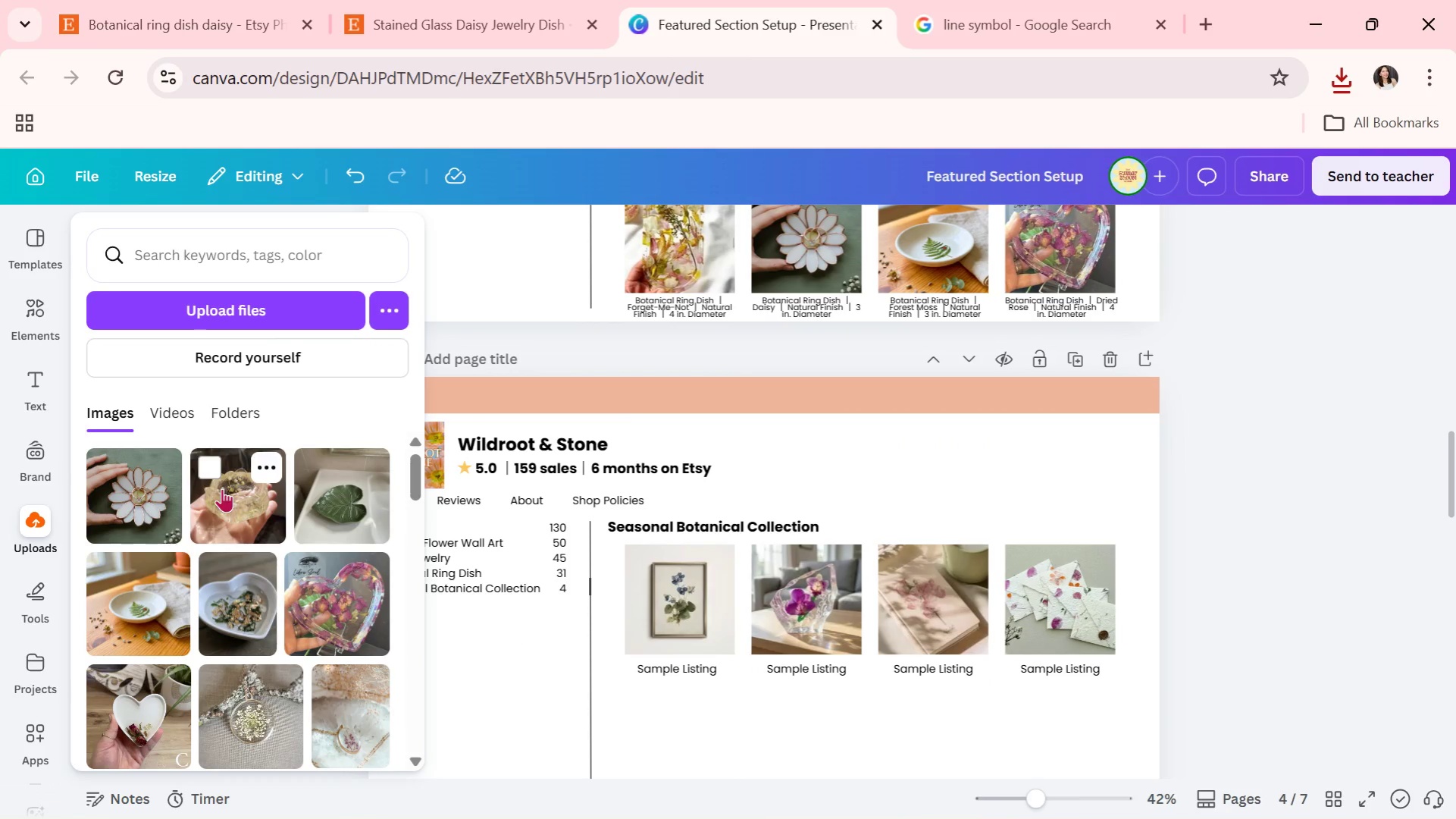 
left_click([238, 498])
 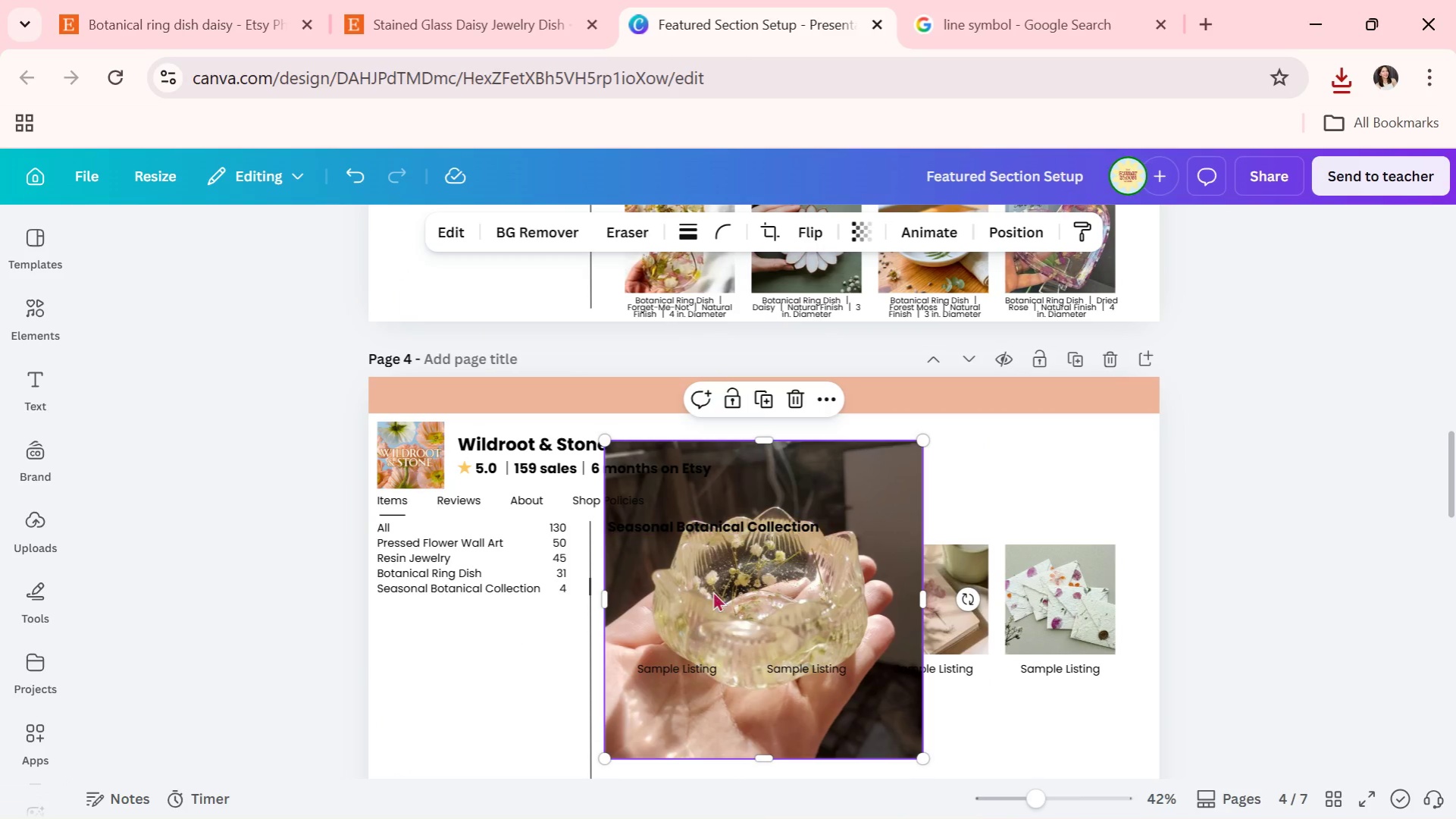 
left_click_drag(start_coordinate=[725, 610], to_coordinate=[842, 632])
 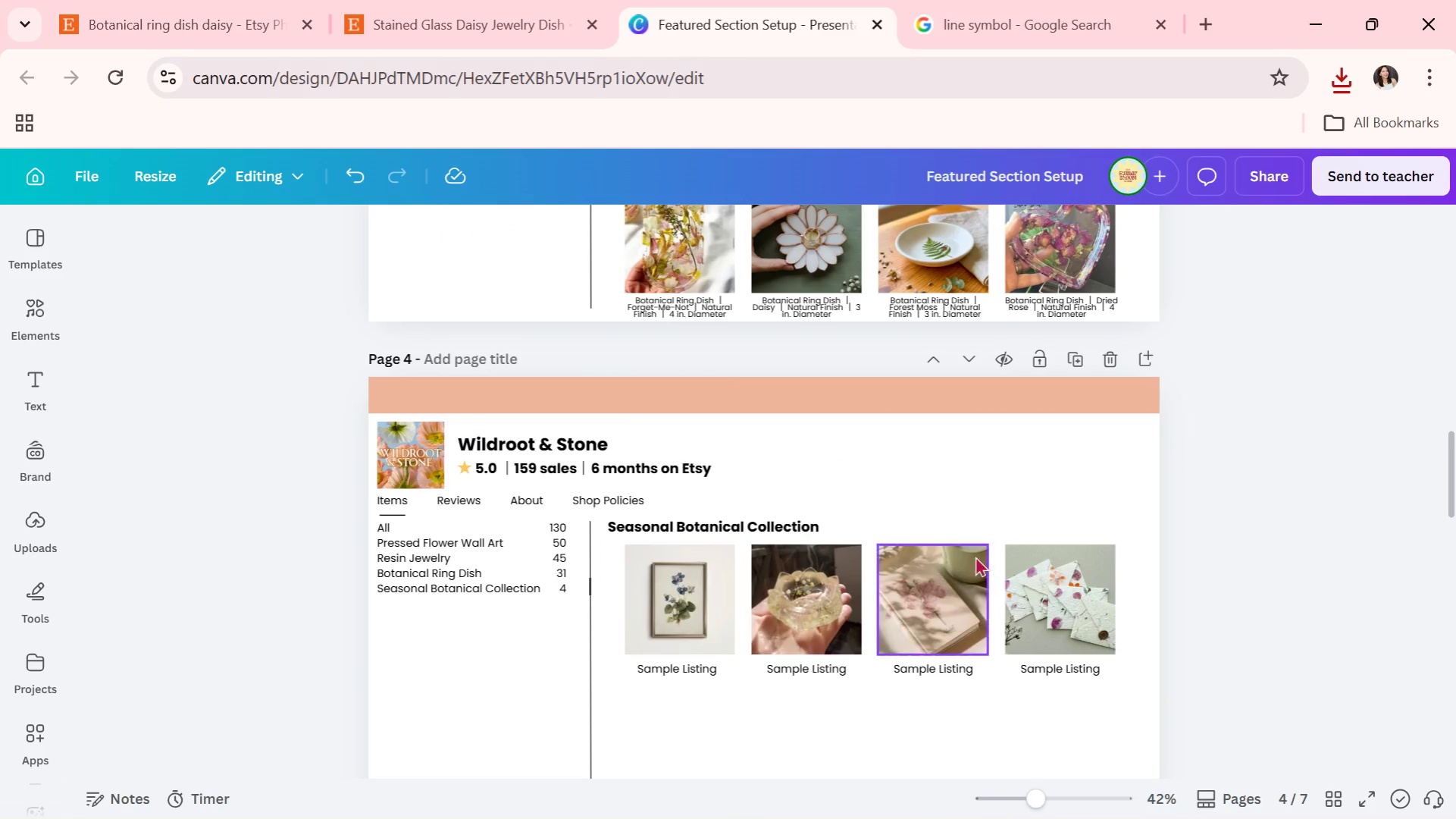 
scroll: coordinate [975, 556], scroll_direction: none, amount: 0.0
 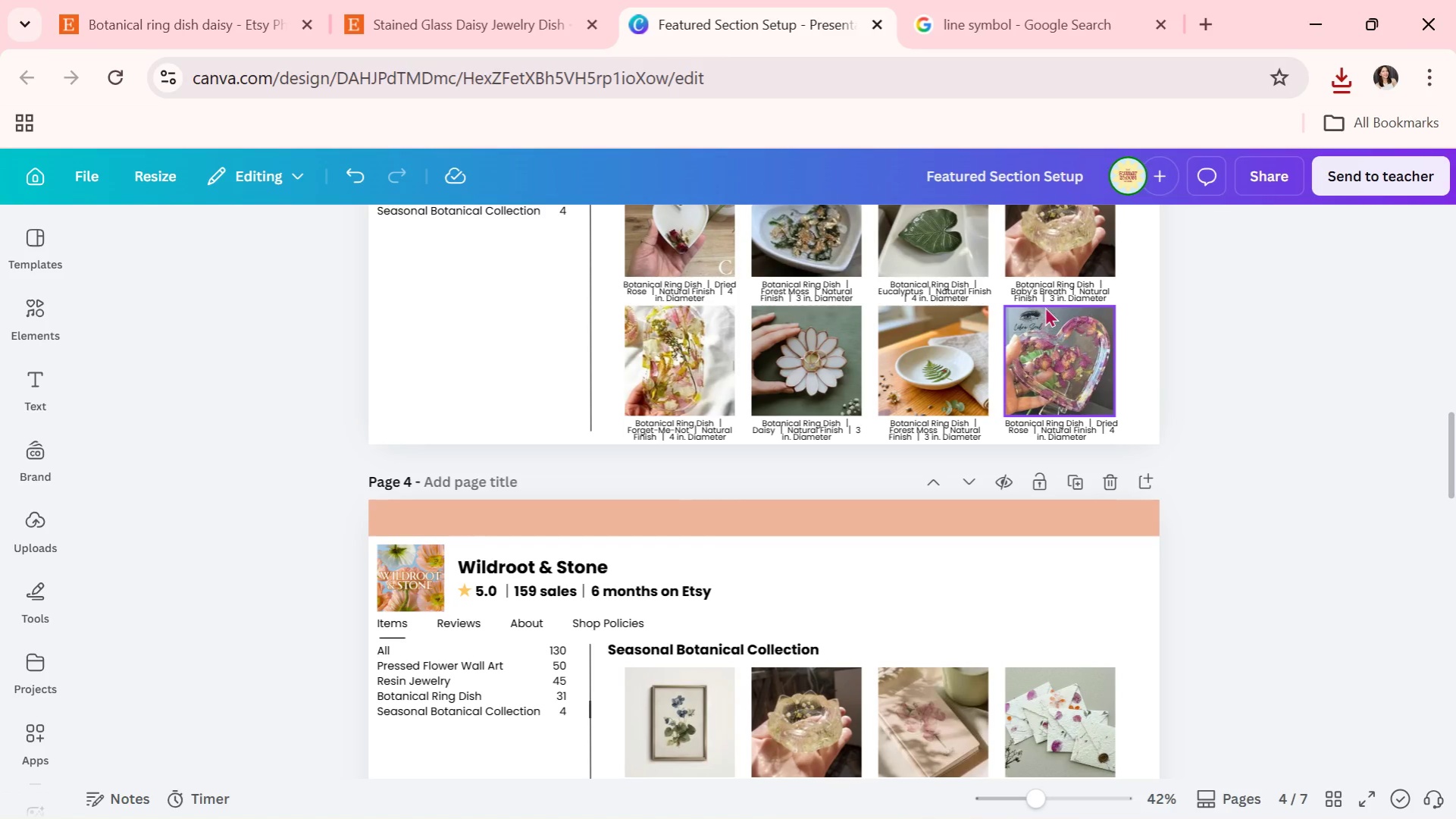 
left_click([1048, 293])
 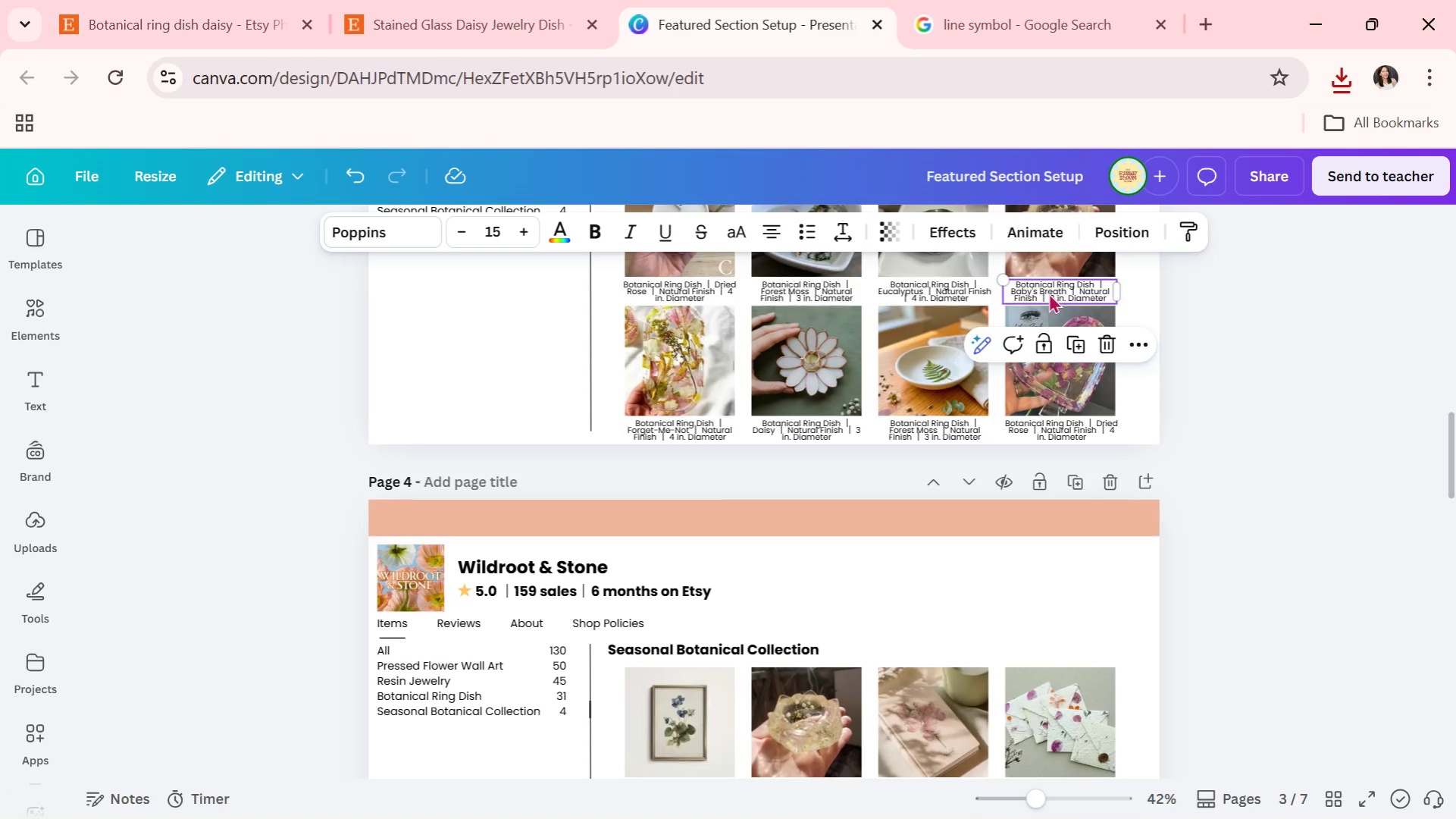 
key(Control+ControlLeft)
 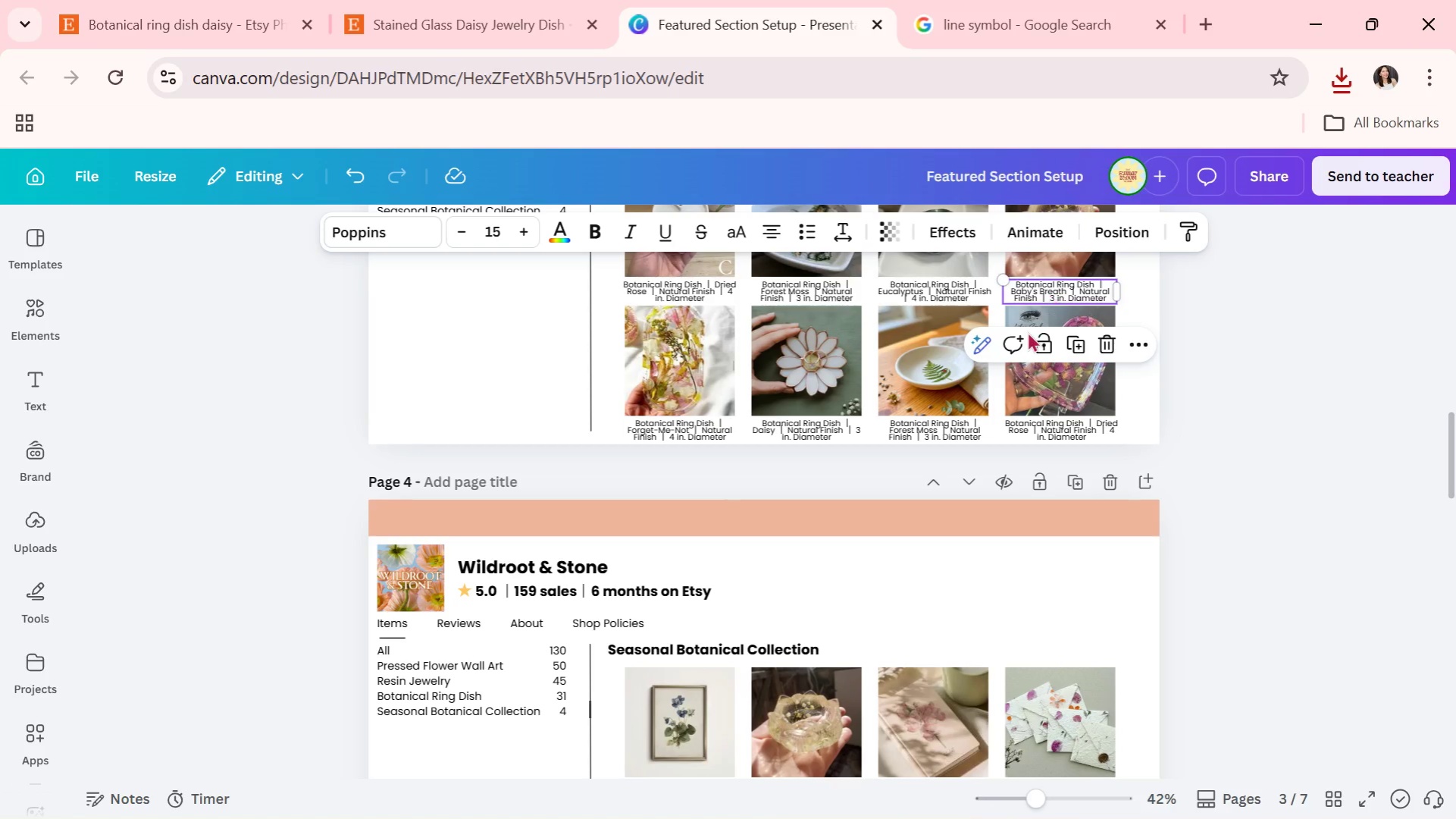 
key(Control+C)
 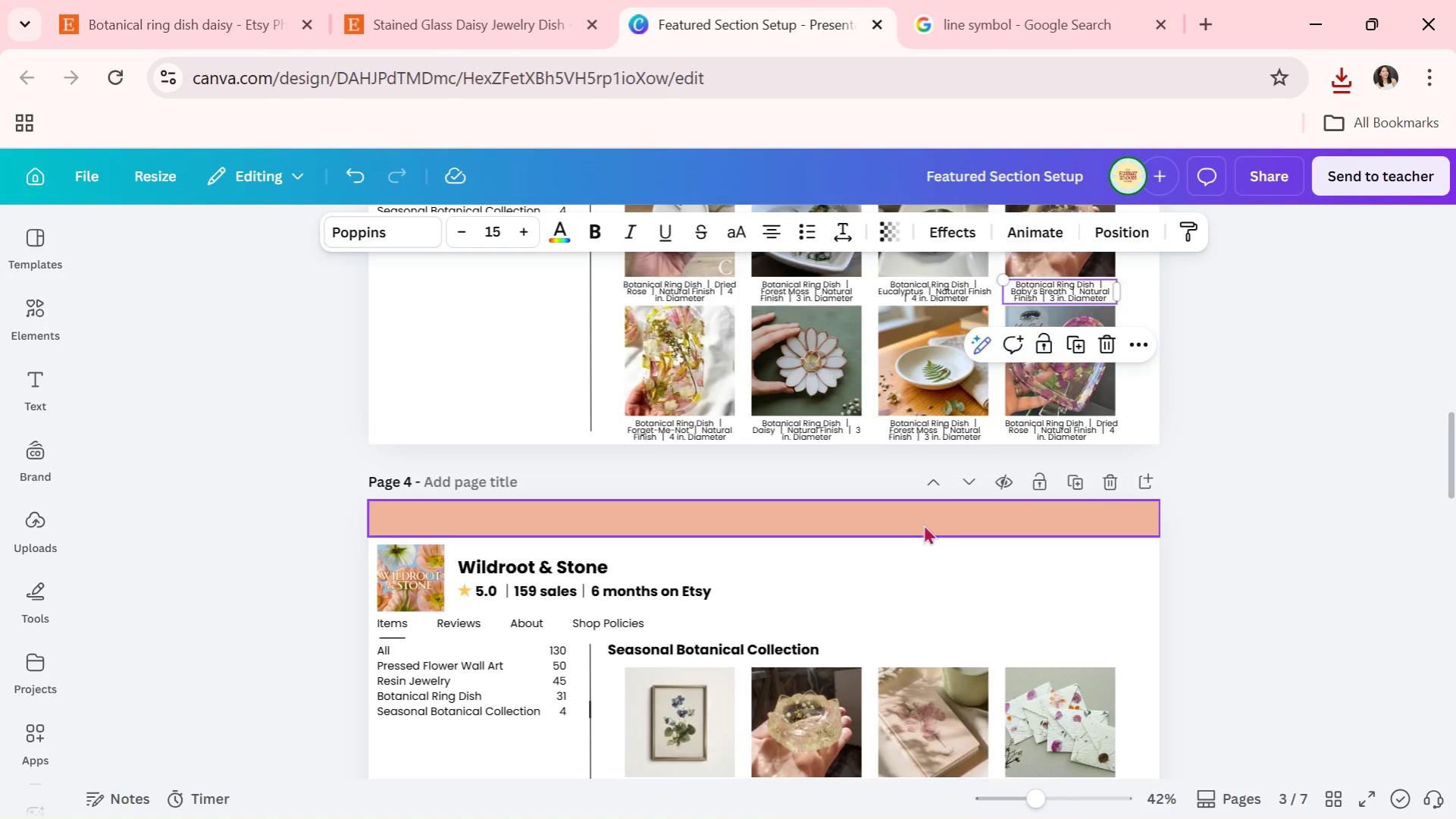 
scroll: coordinate [923, 524], scroll_direction: none, amount: 0.0
 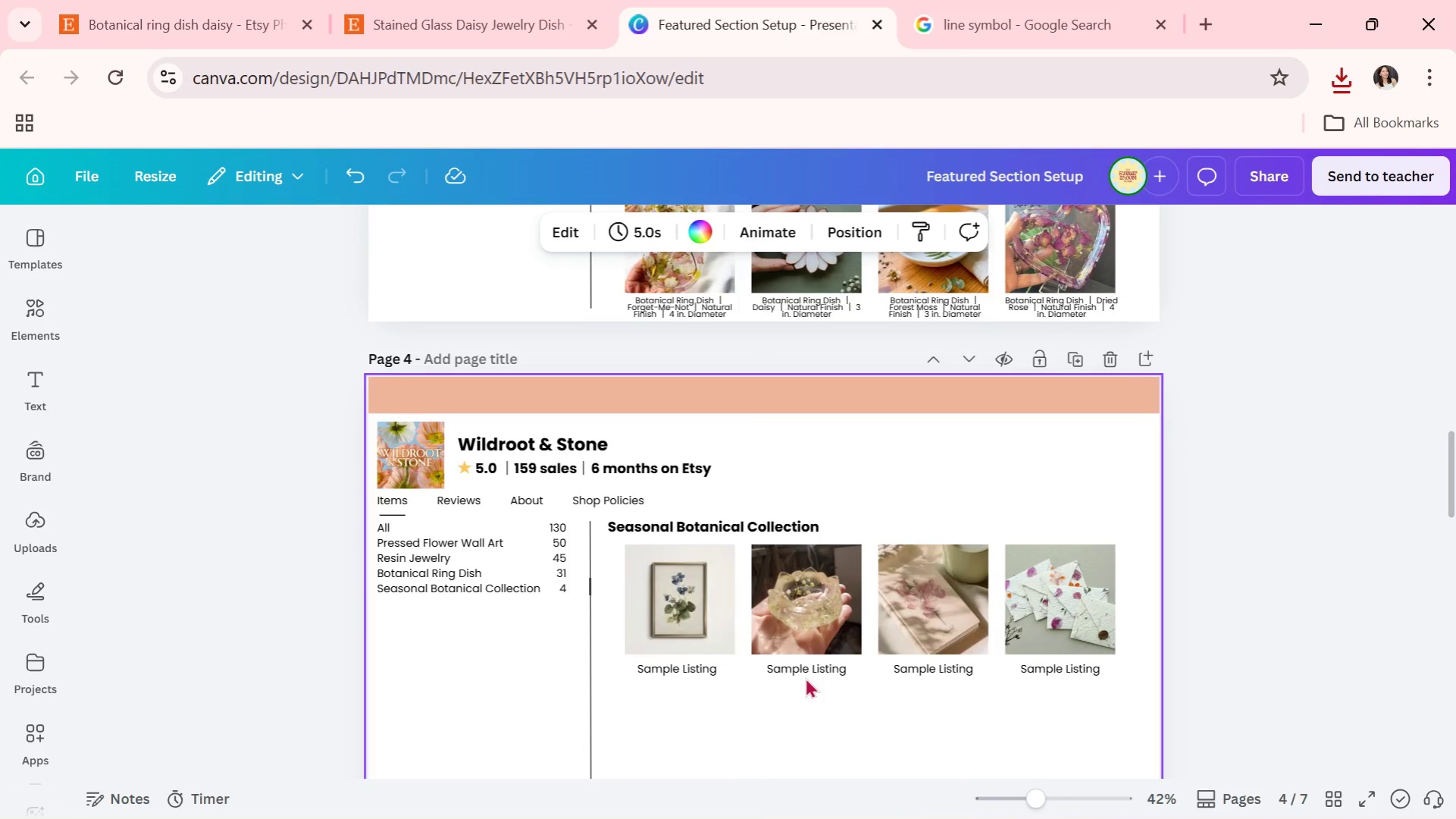 
double_click([809, 675])
 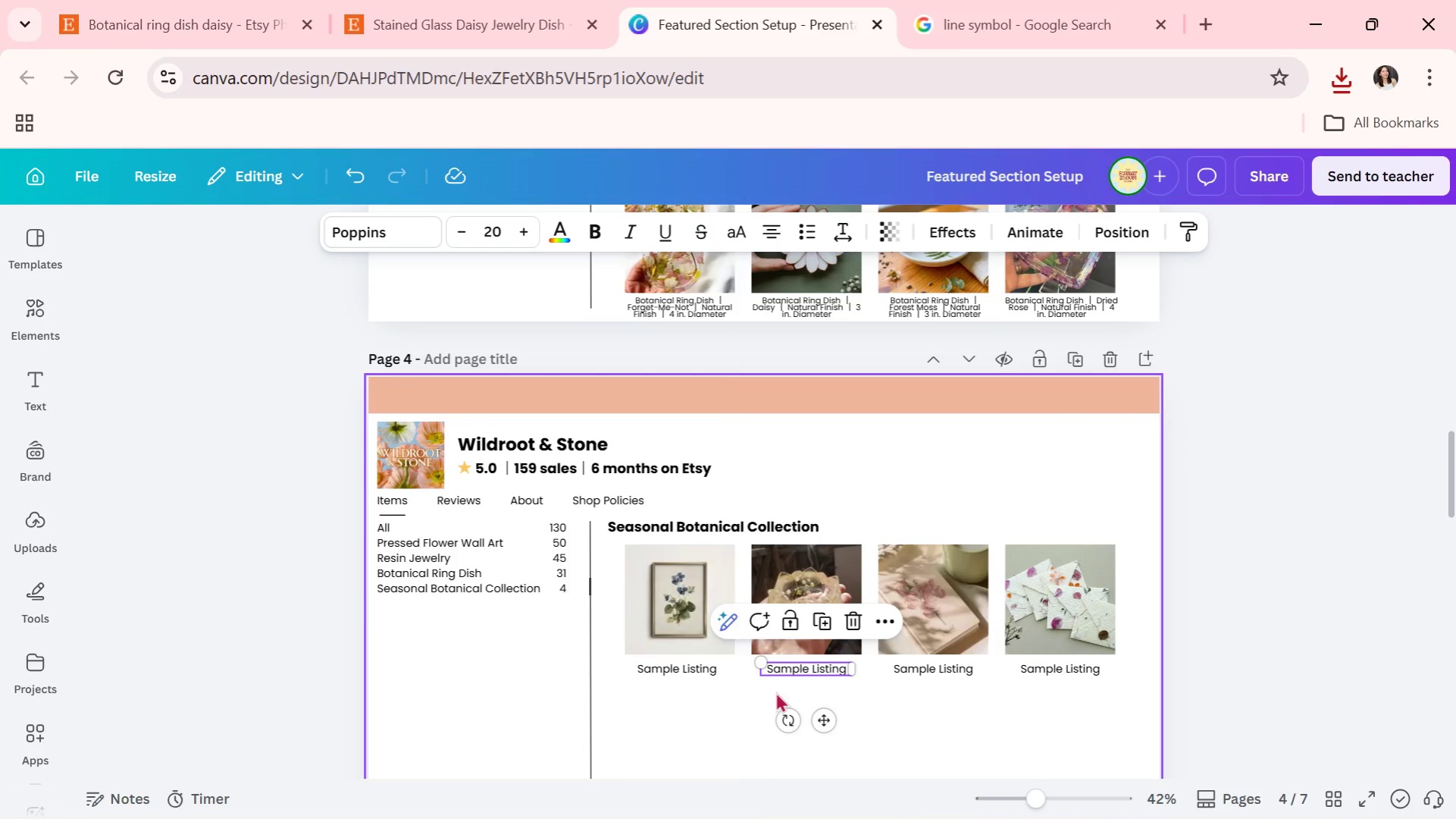 
left_click([801, 660])
 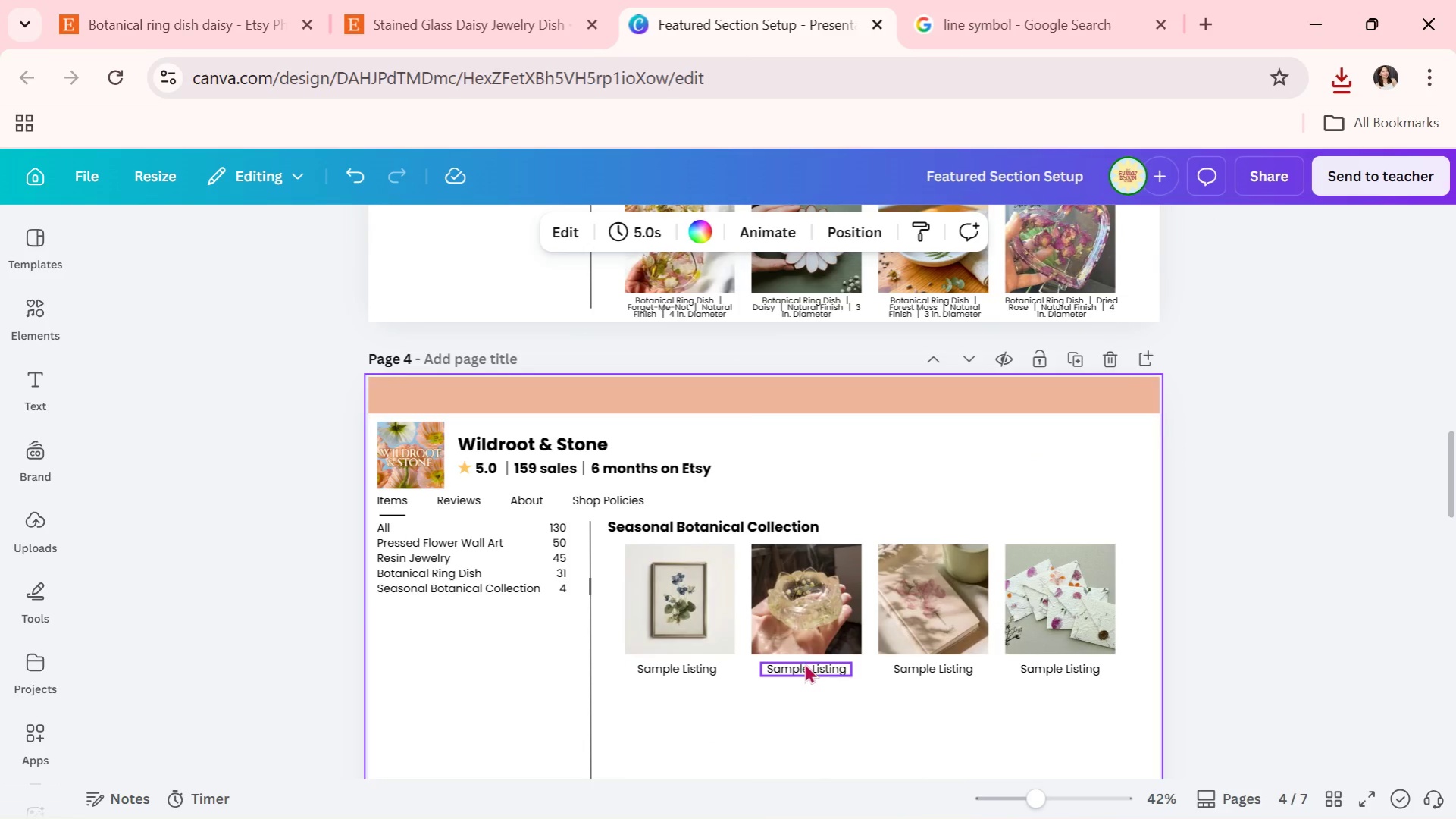 
left_click([804, 663])
 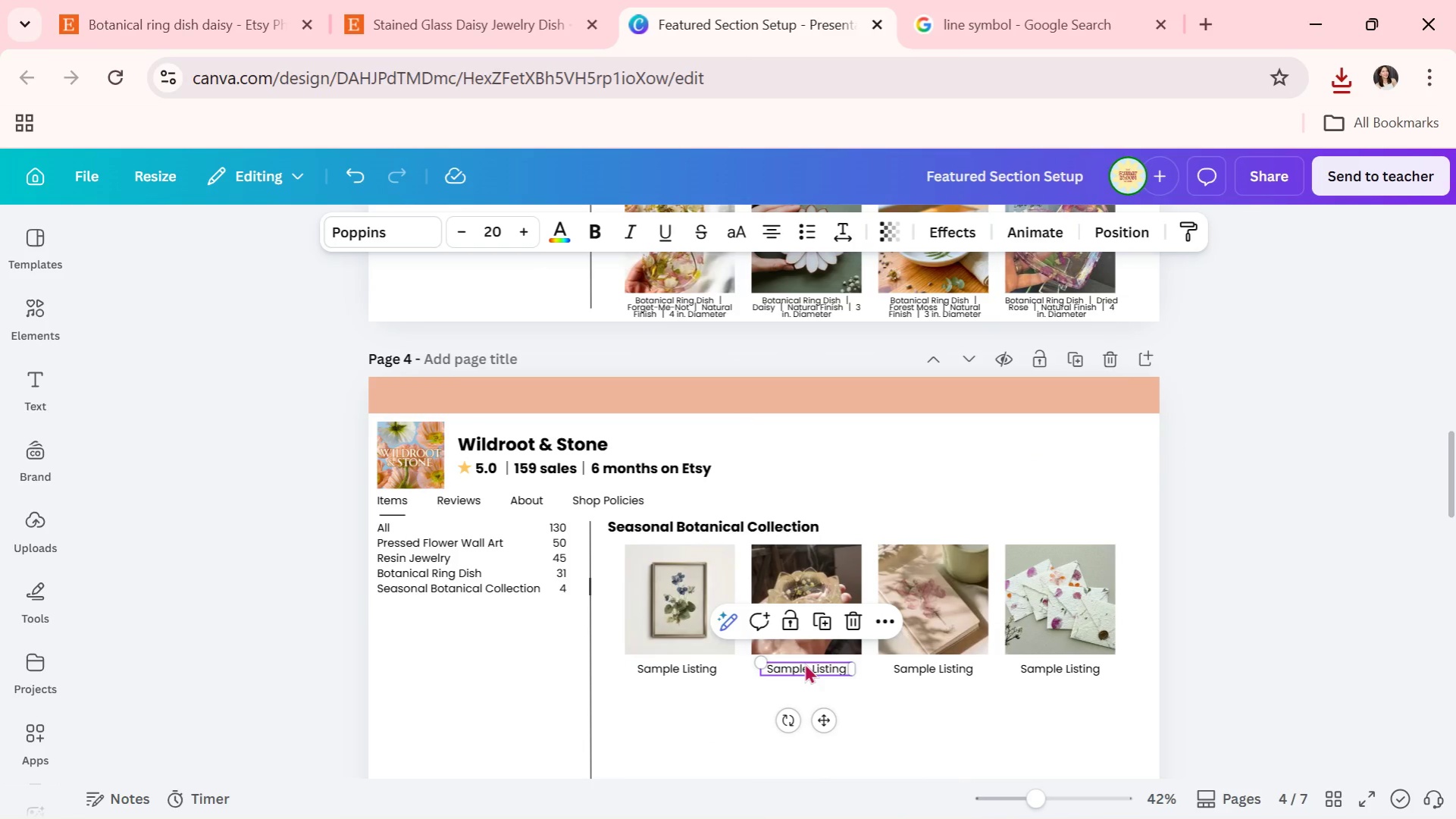 
key(Backspace)
 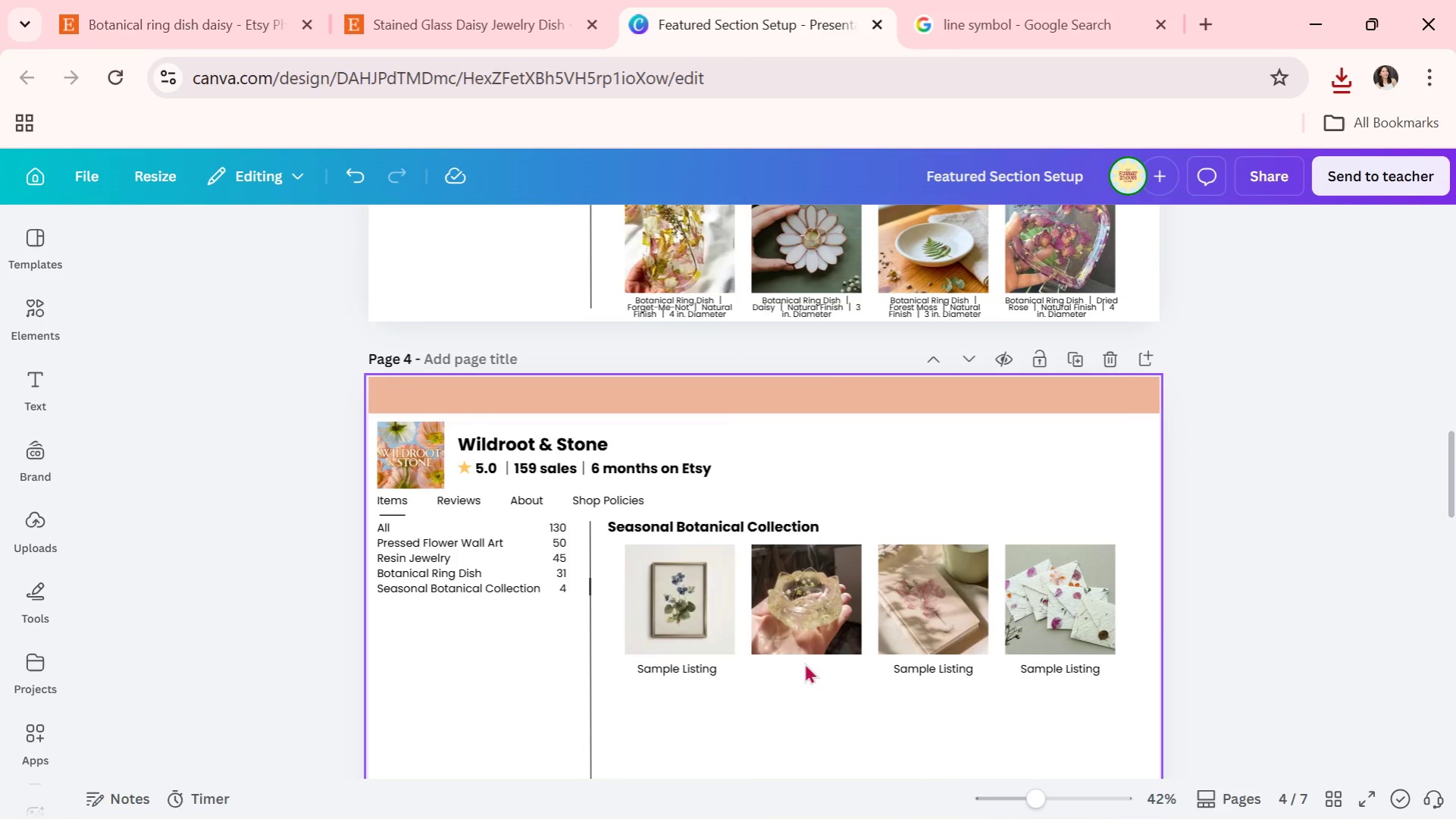 
key(Control+ControlLeft)
 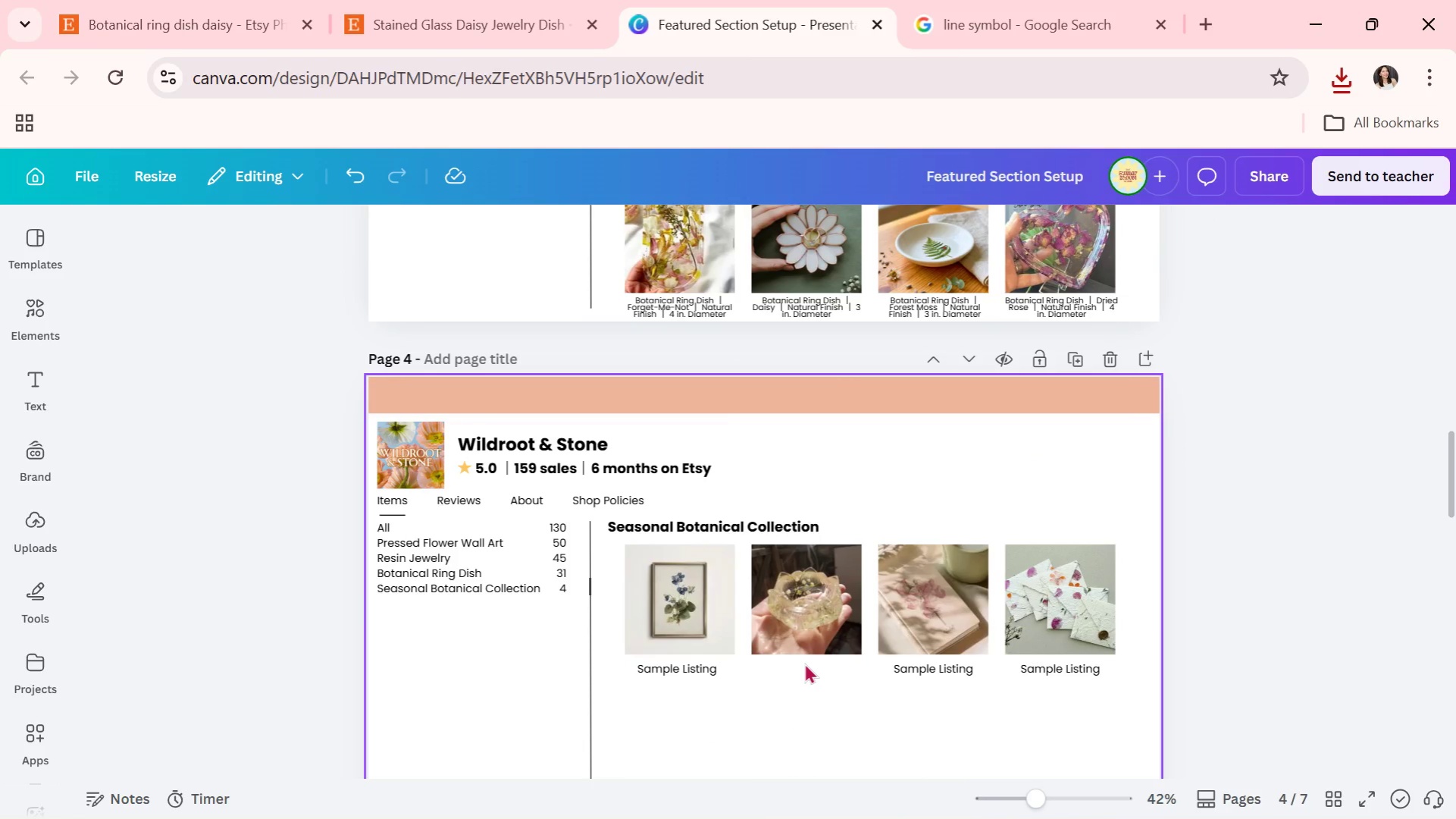 
key(Control+V)
 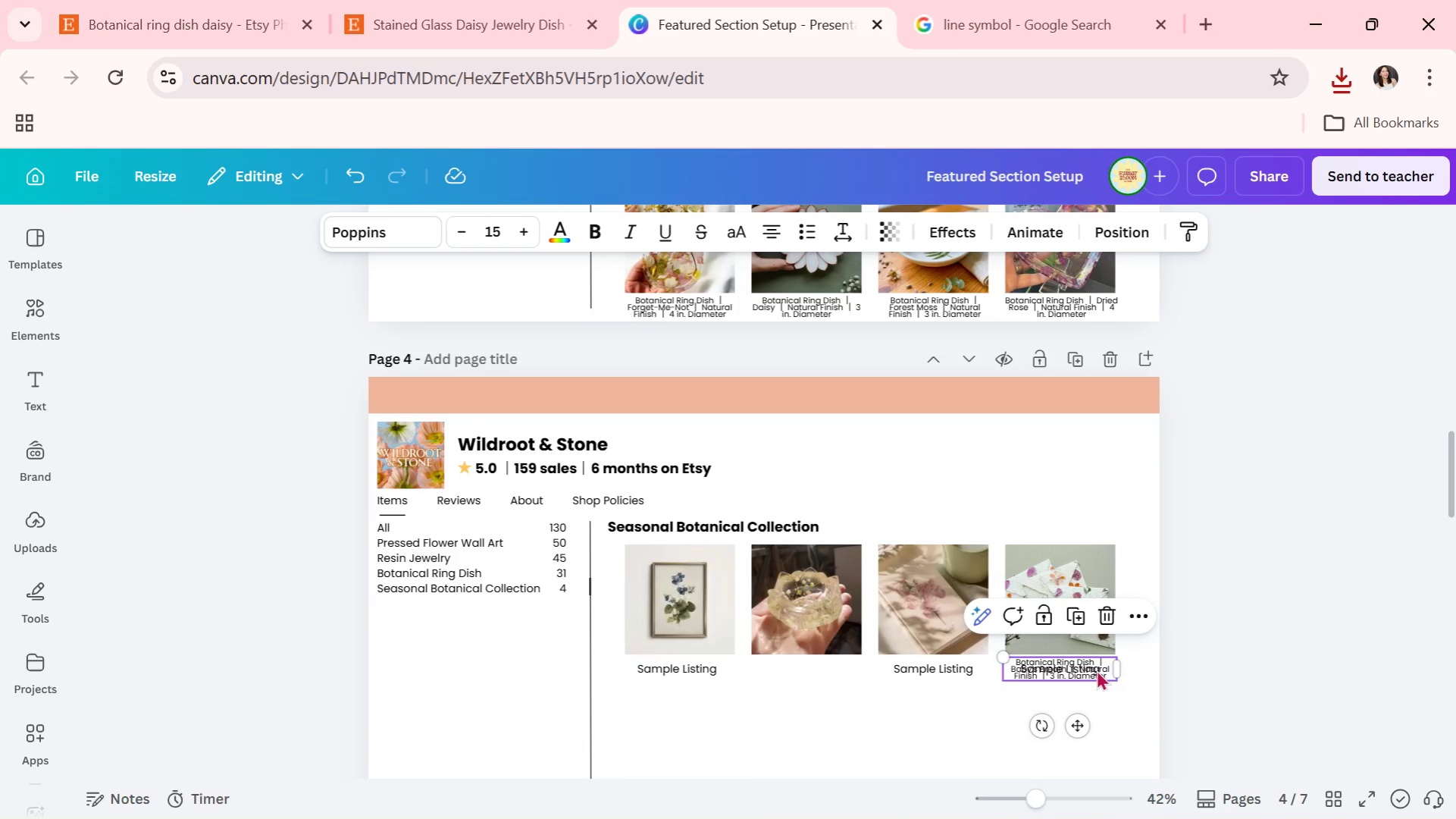 
left_click_drag(start_coordinate=[1088, 667], to_coordinate=[834, 668])
 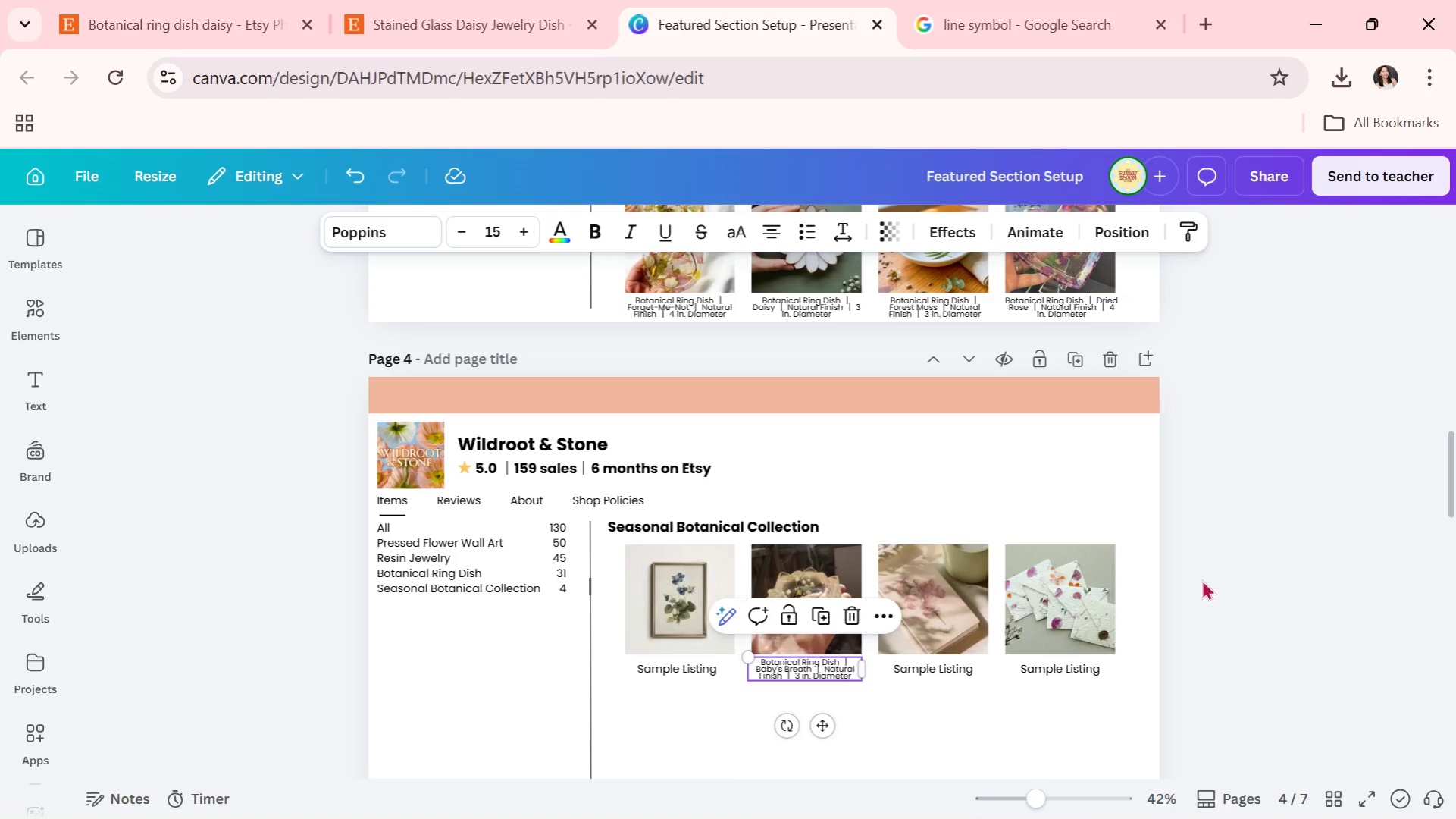 
left_click([1201, 579])
 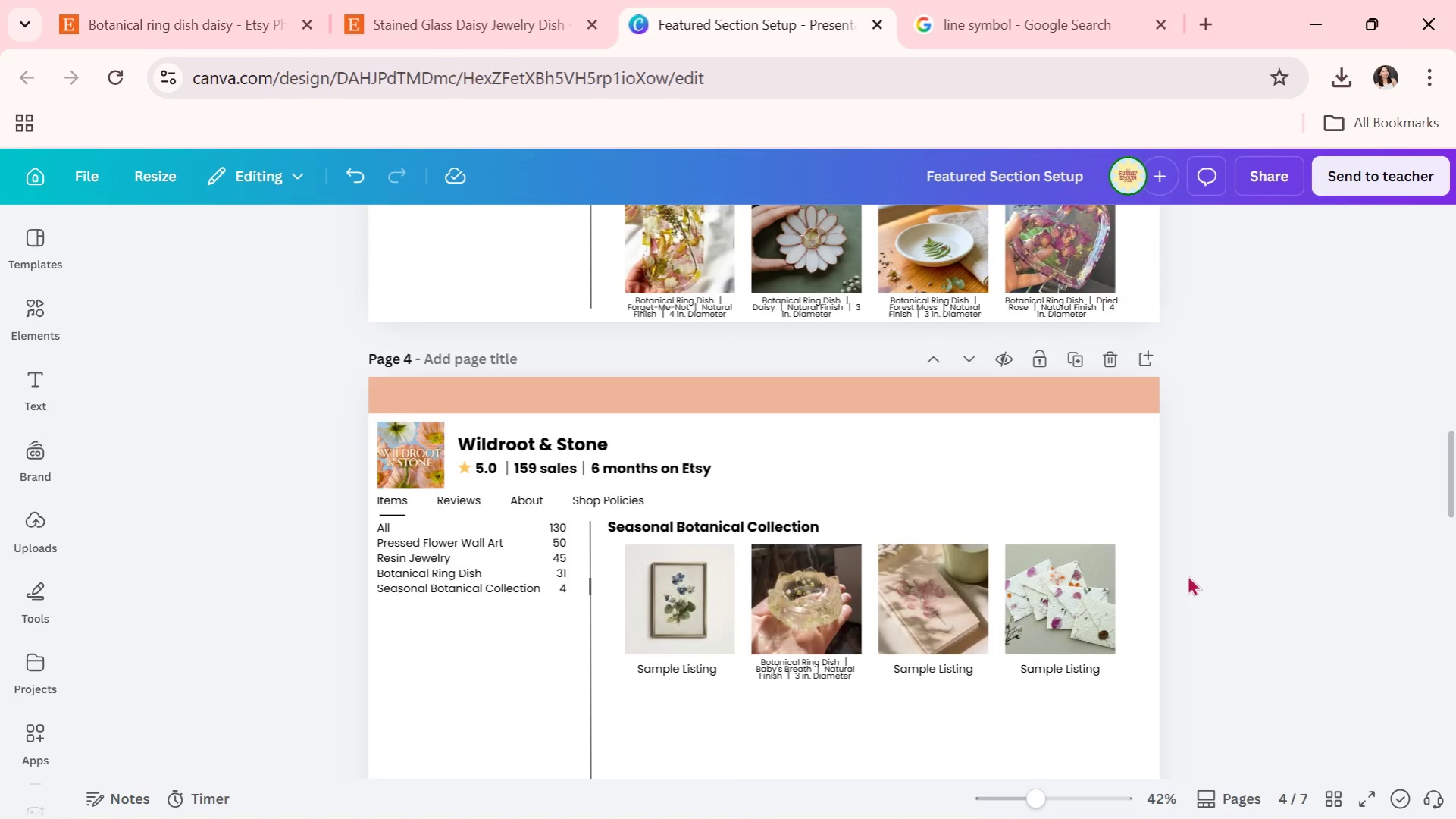 
scroll: coordinate [1044, 572], scroll_direction: up, amount: 4.0
 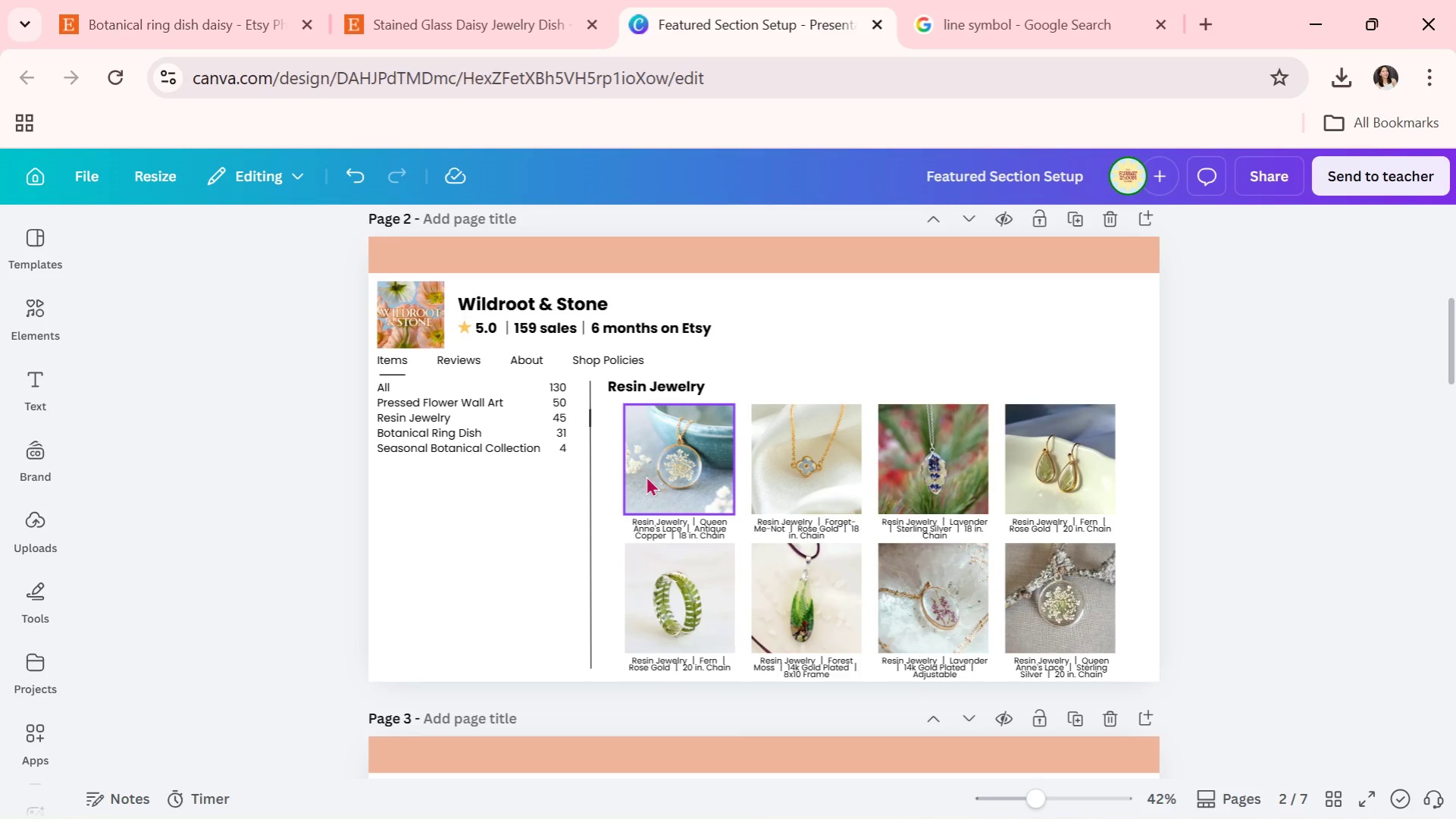 
scroll: coordinate [540, 448], scroll_direction: down, amount: 6.0
 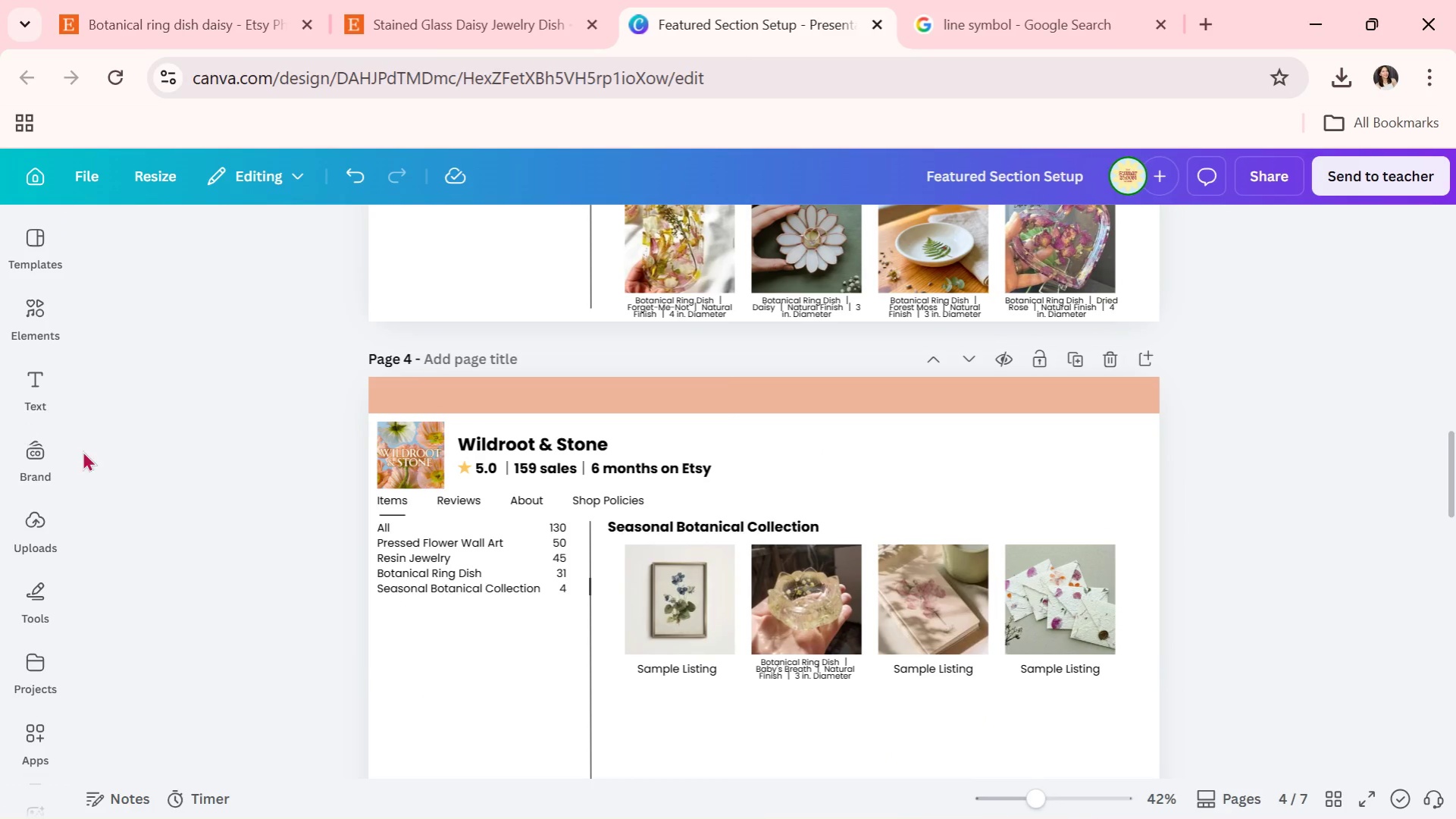 
left_click([45, 513])
 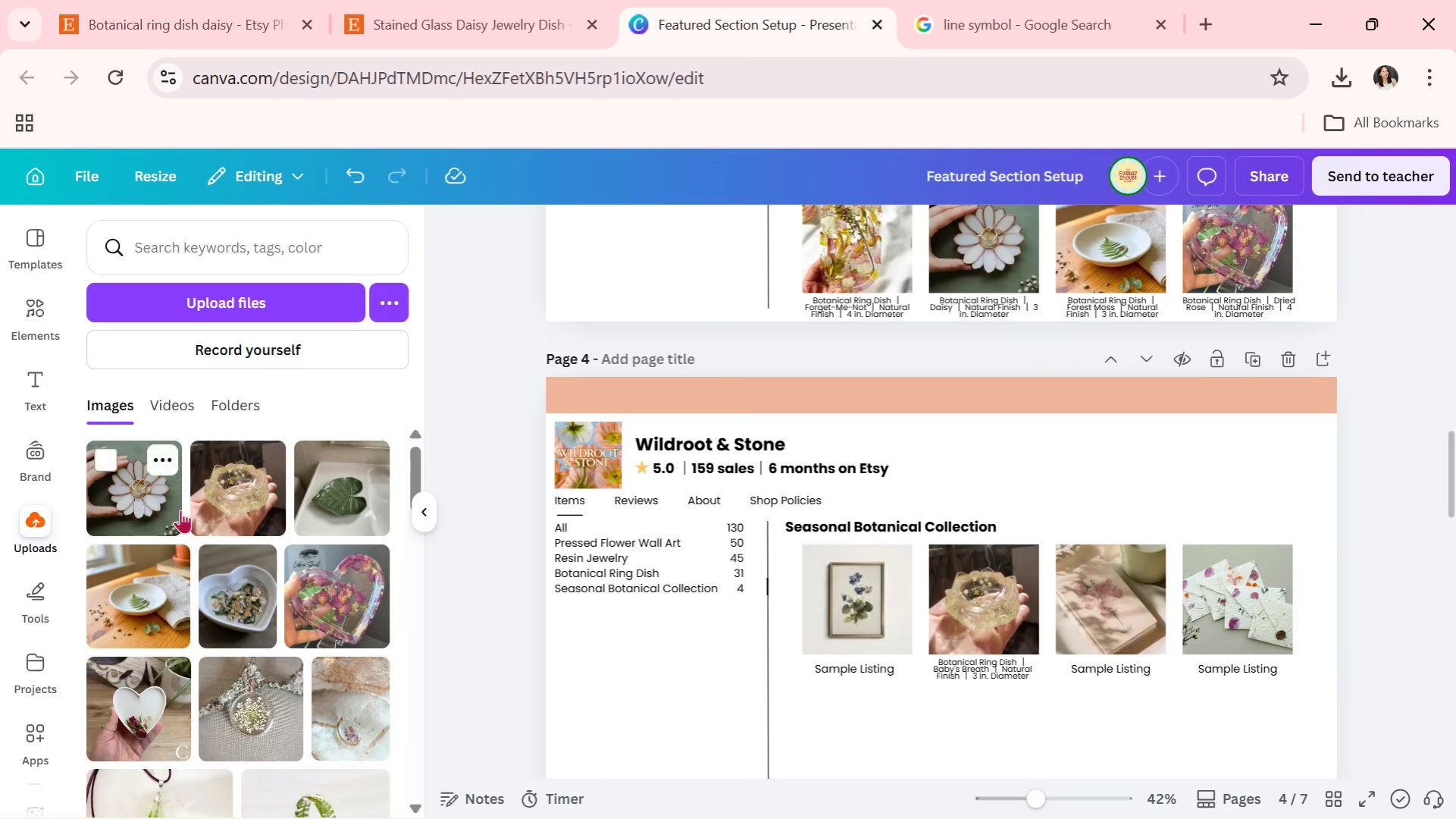 
scroll: coordinate [204, 573], scroll_direction: down, amount: 1.0
 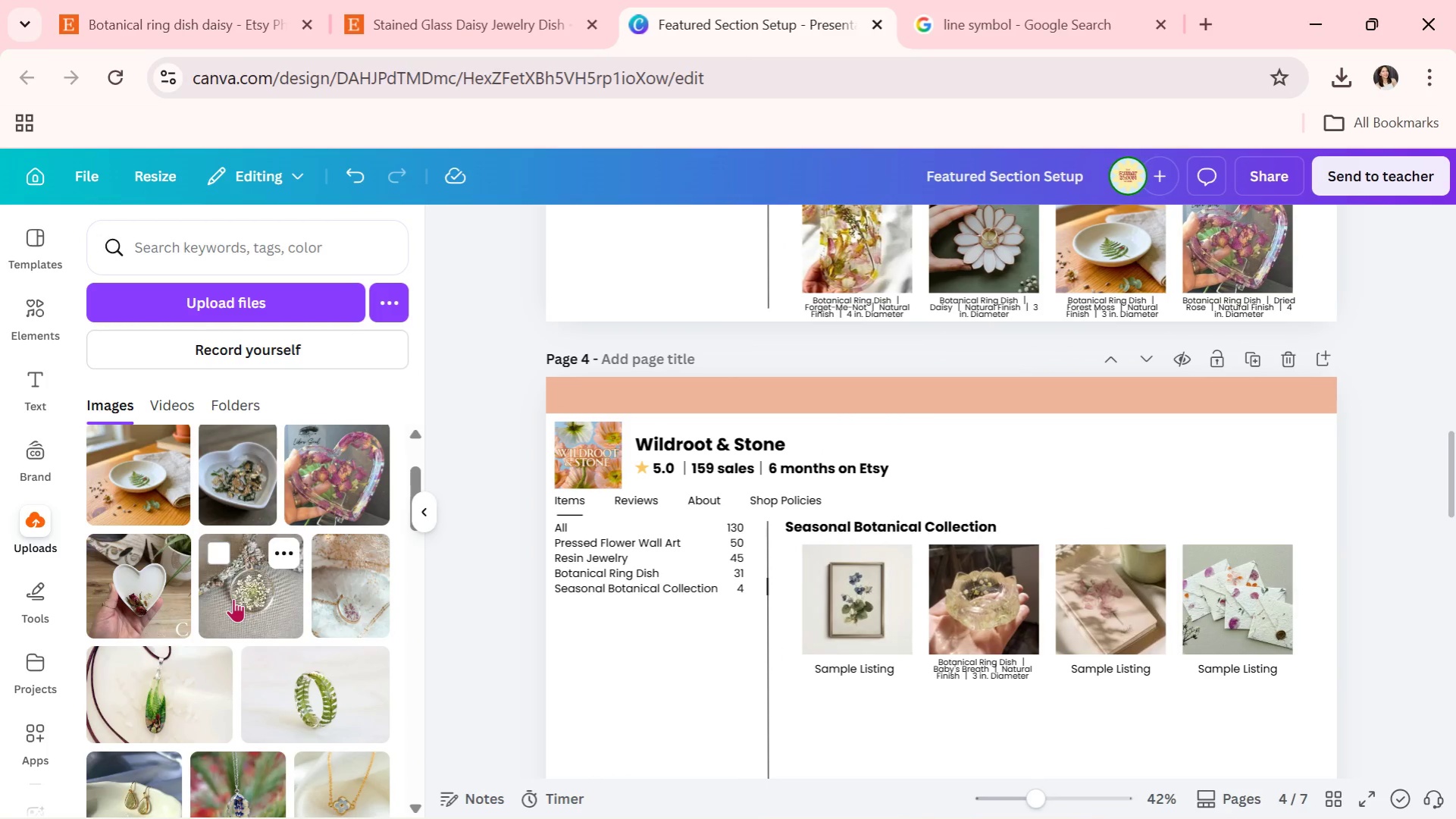 
left_click_drag(start_coordinate=[236, 598], to_coordinate=[811, 582])
 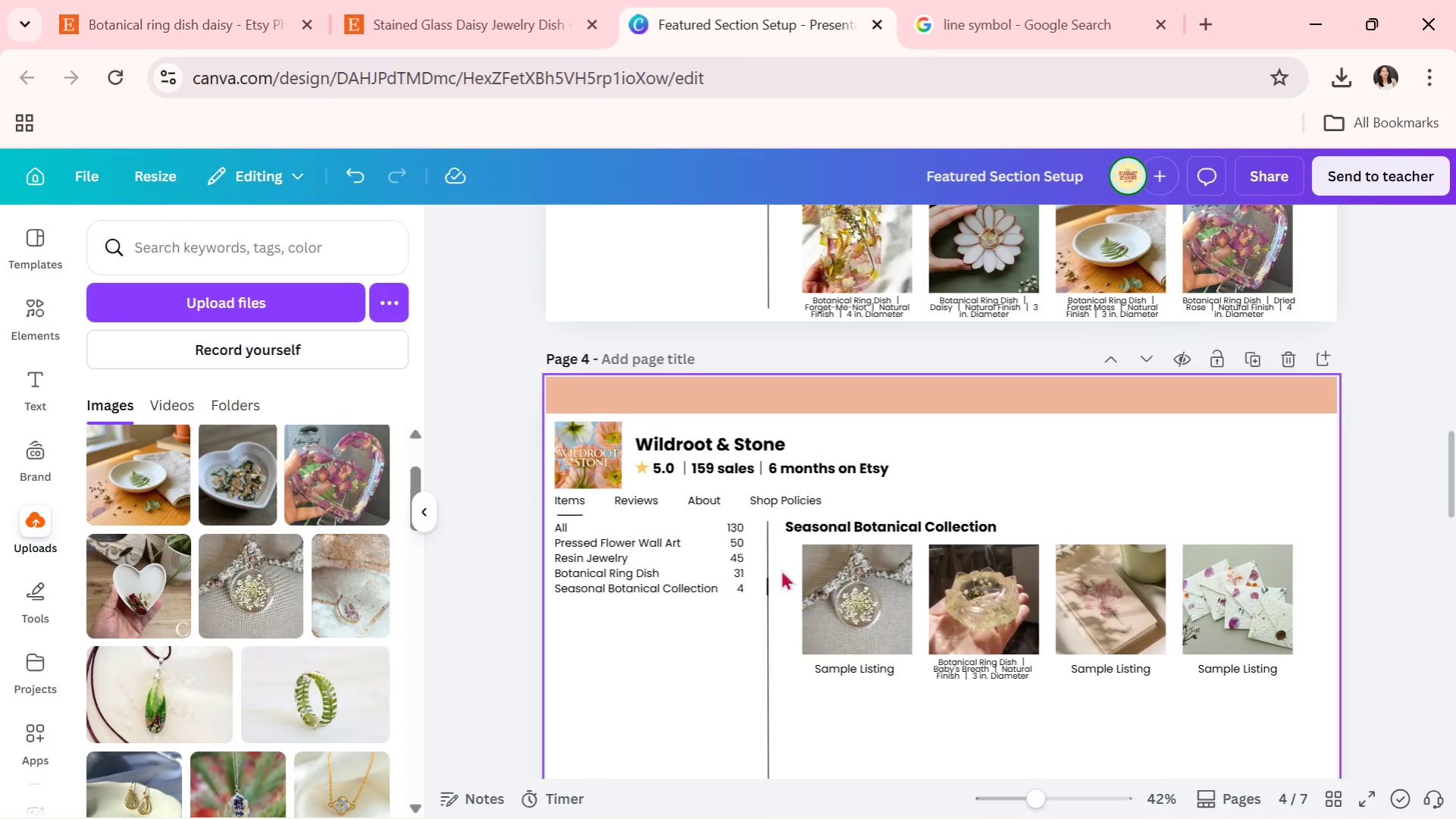 
scroll: coordinate [748, 551], scroll_direction: up, amount: 4.0
 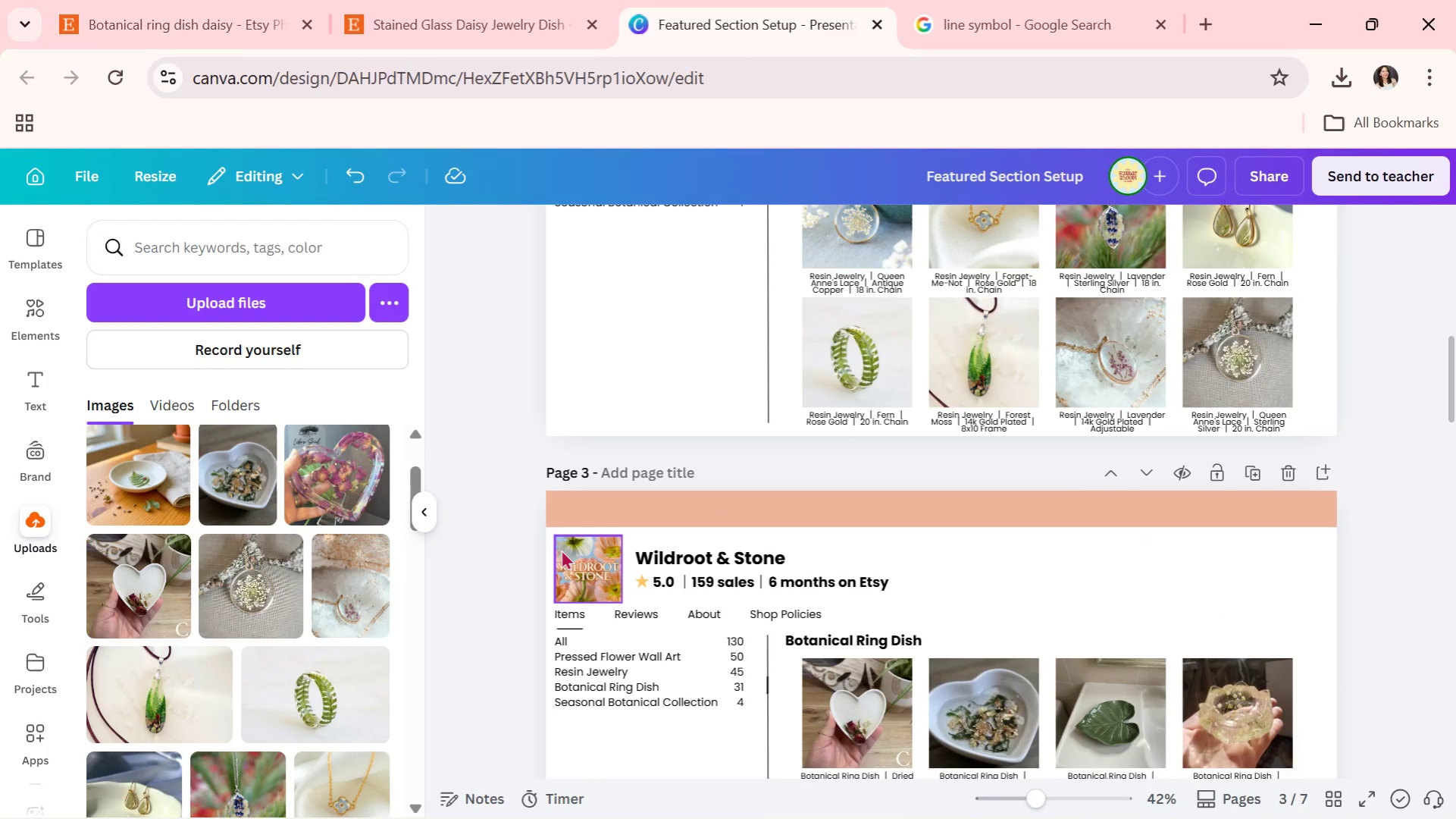 
scroll: coordinate [337, 580], scroll_direction: down, amount: 3.0
 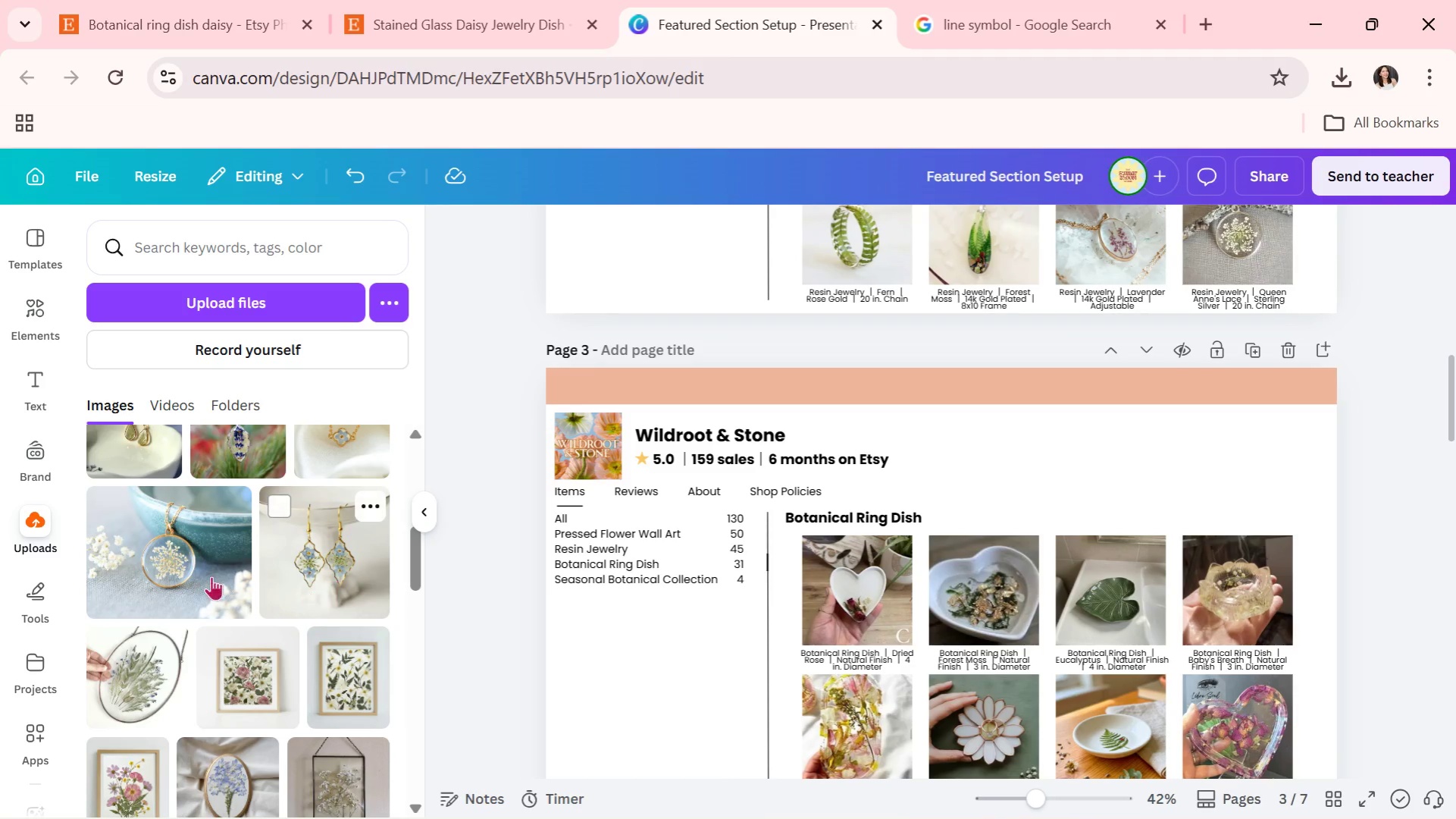 
left_click_drag(start_coordinate=[189, 554], to_coordinate=[217, 628])
 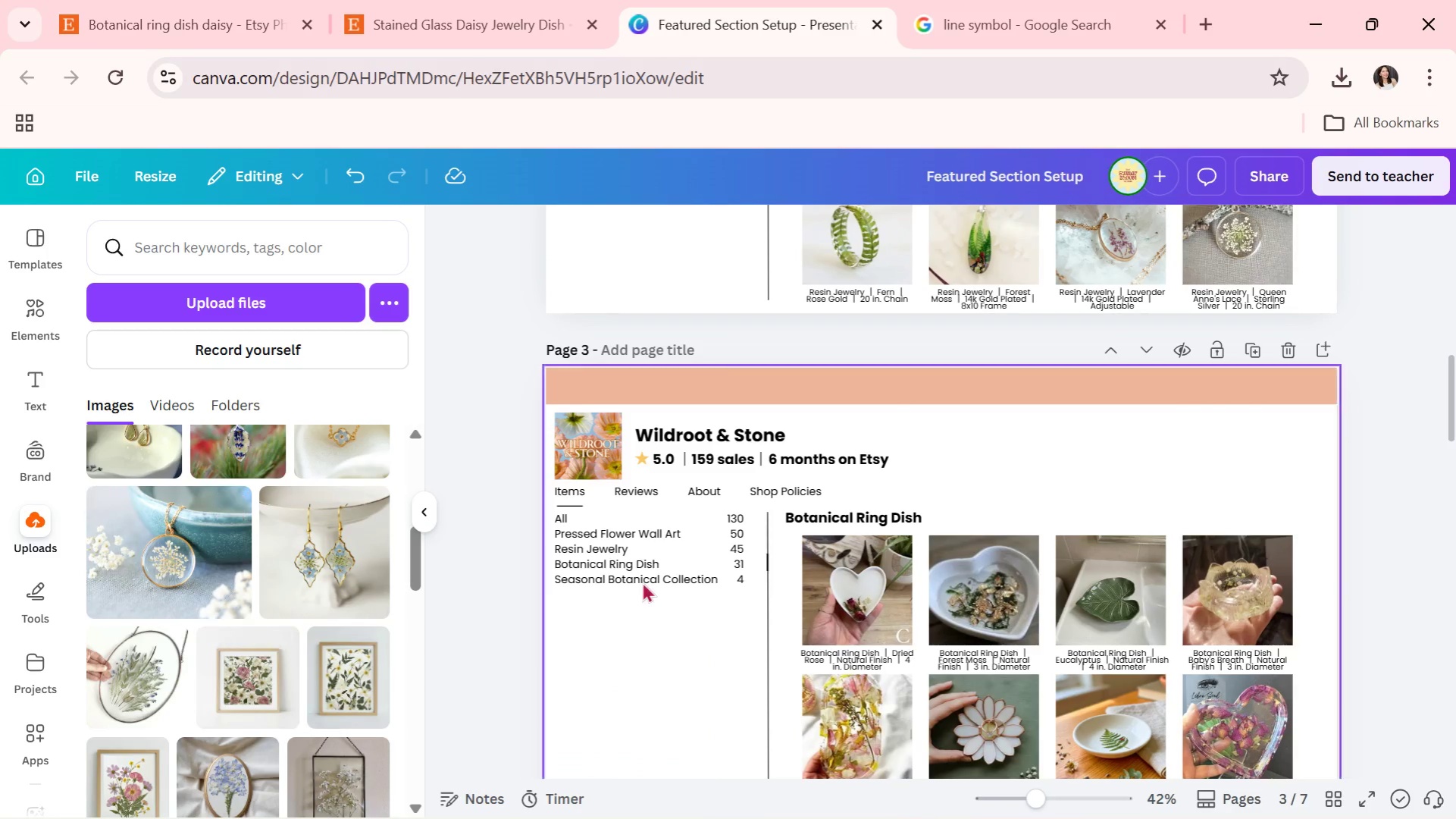 
scroll: coordinate [669, 573], scroll_direction: down, amount: 5.0
 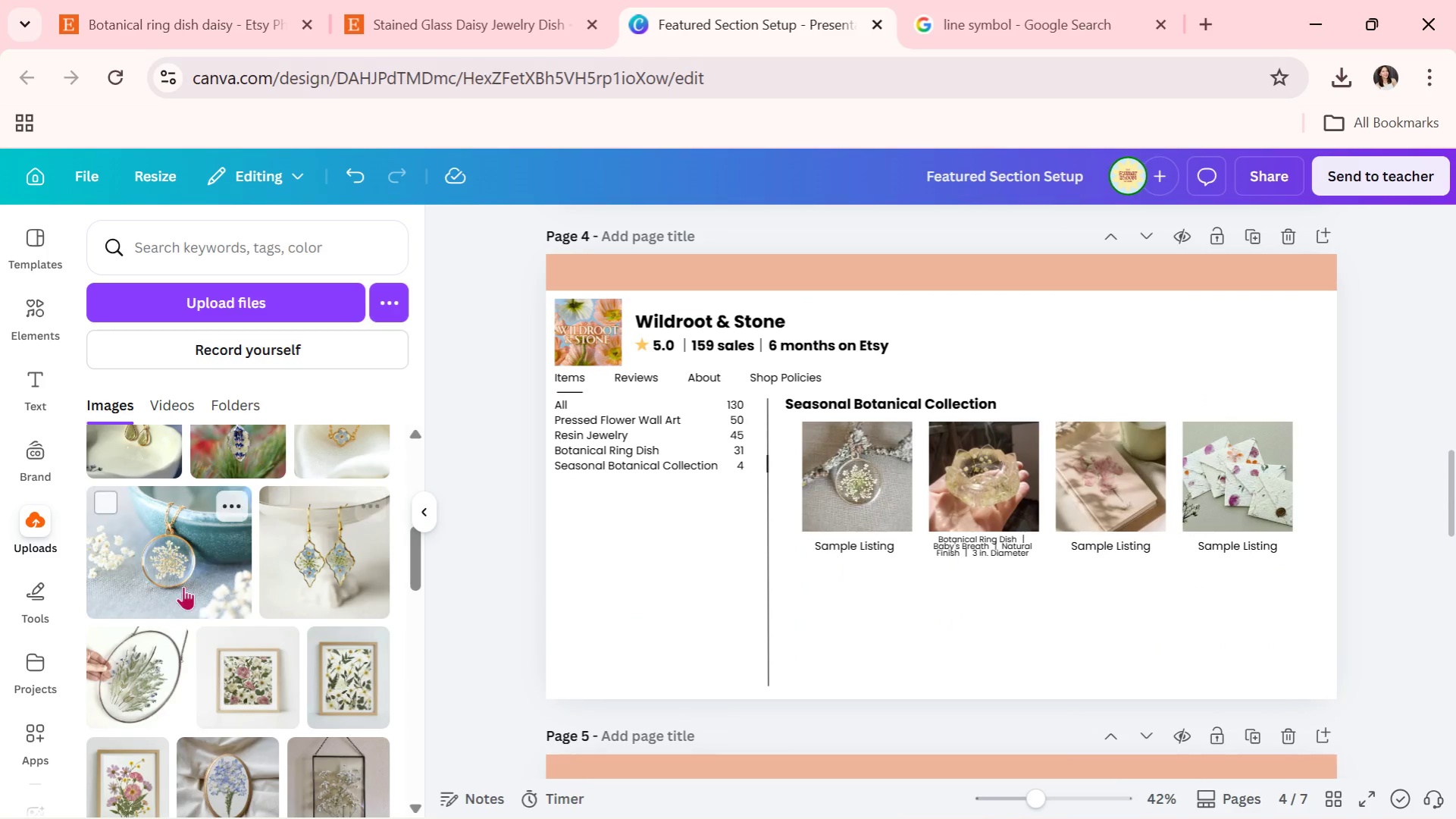 
left_click_drag(start_coordinate=[172, 570], to_coordinate=[872, 491])
 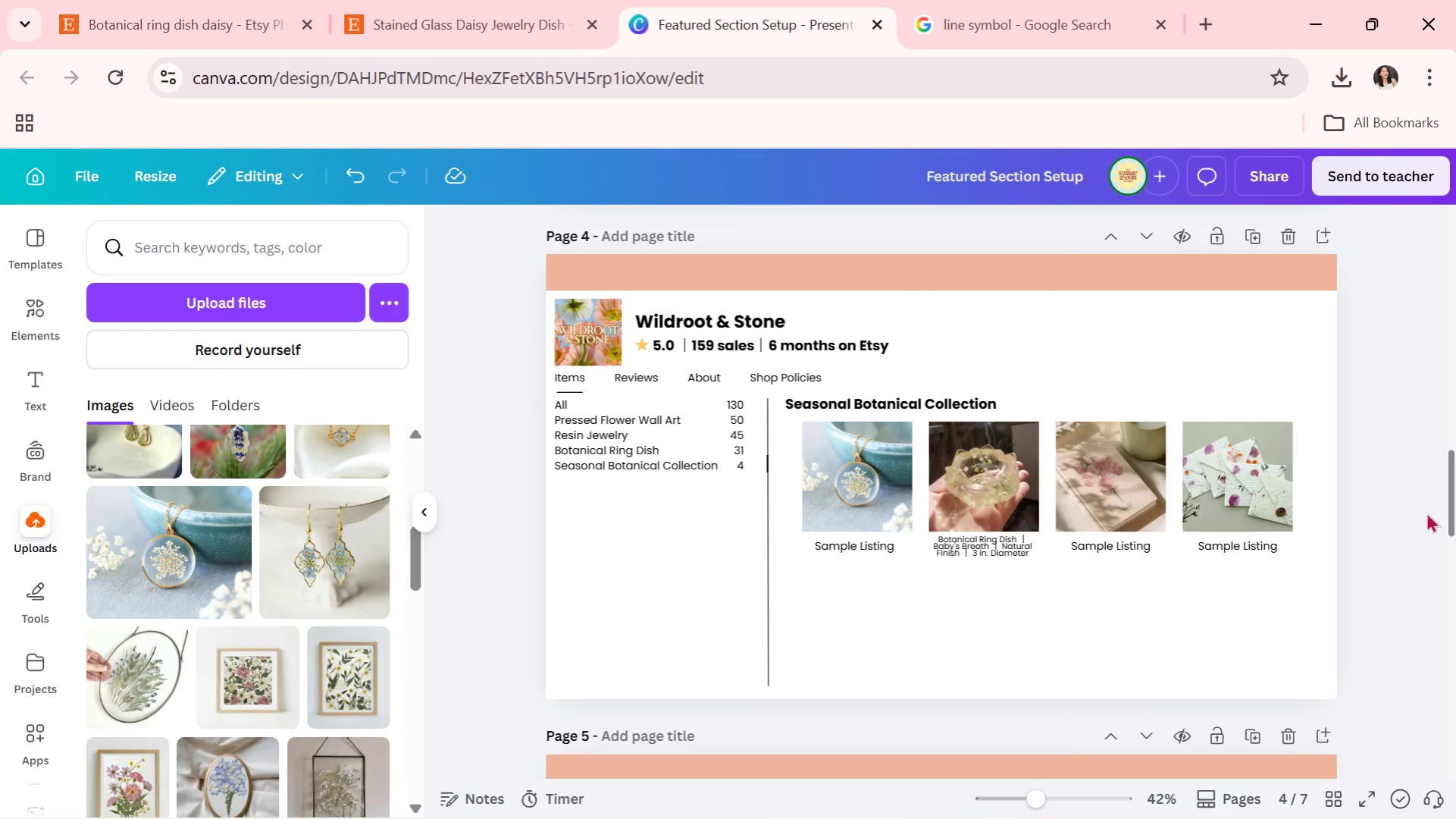 
scroll: coordinate [850, 452], scroll_direction: up, amount: 6.0
 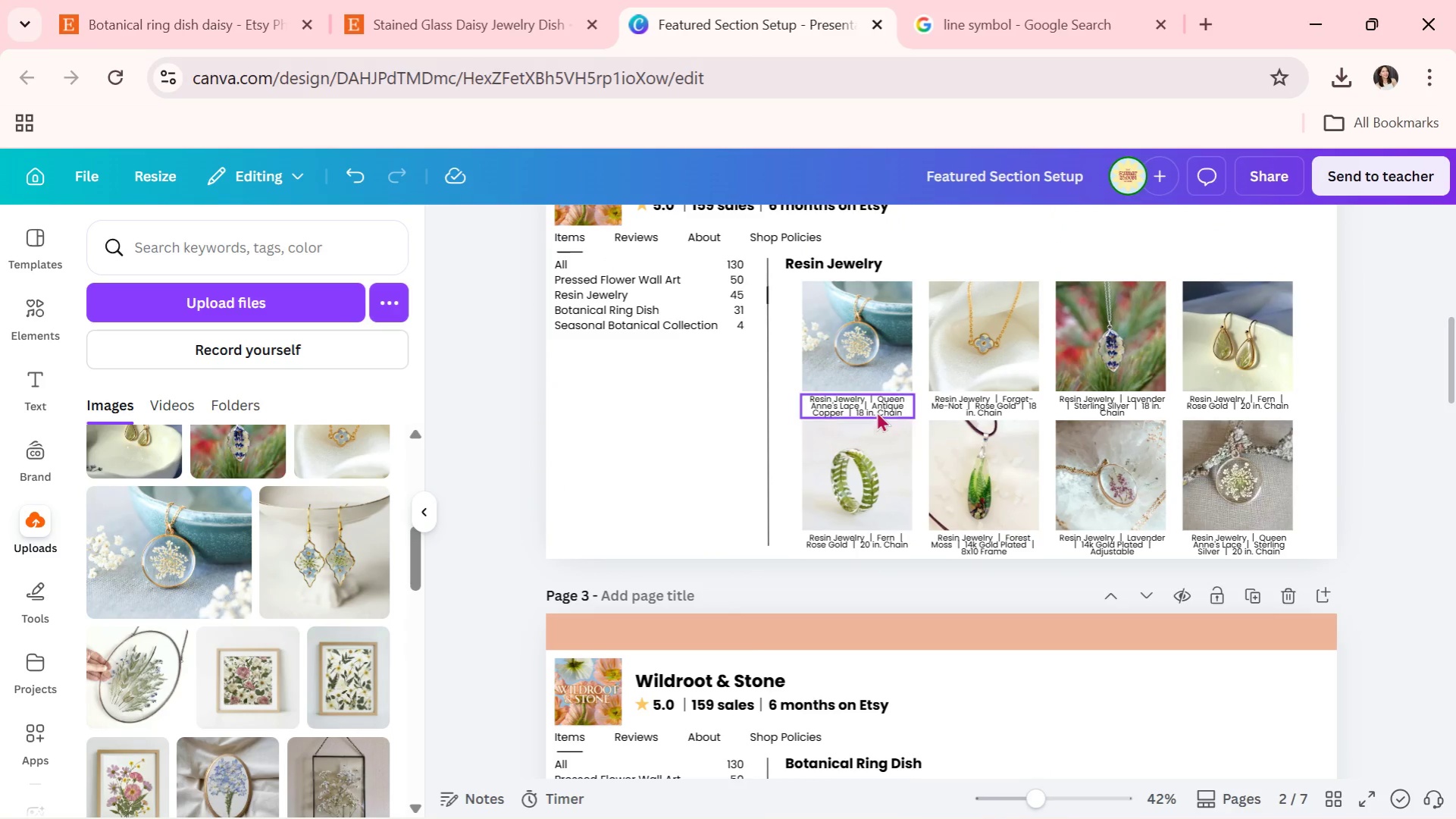 
left_click([876, 410])
 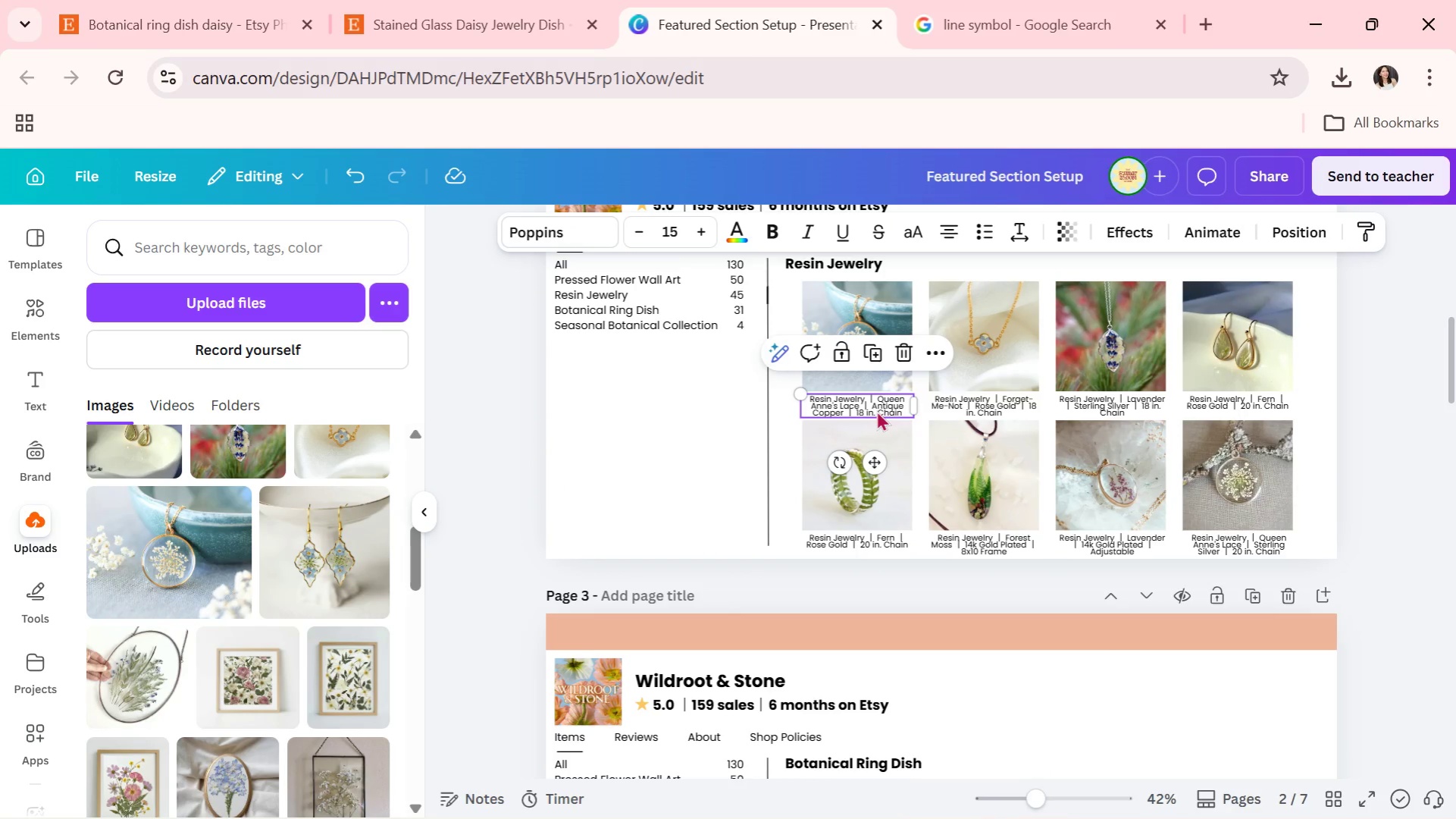 
key(Control+C)
 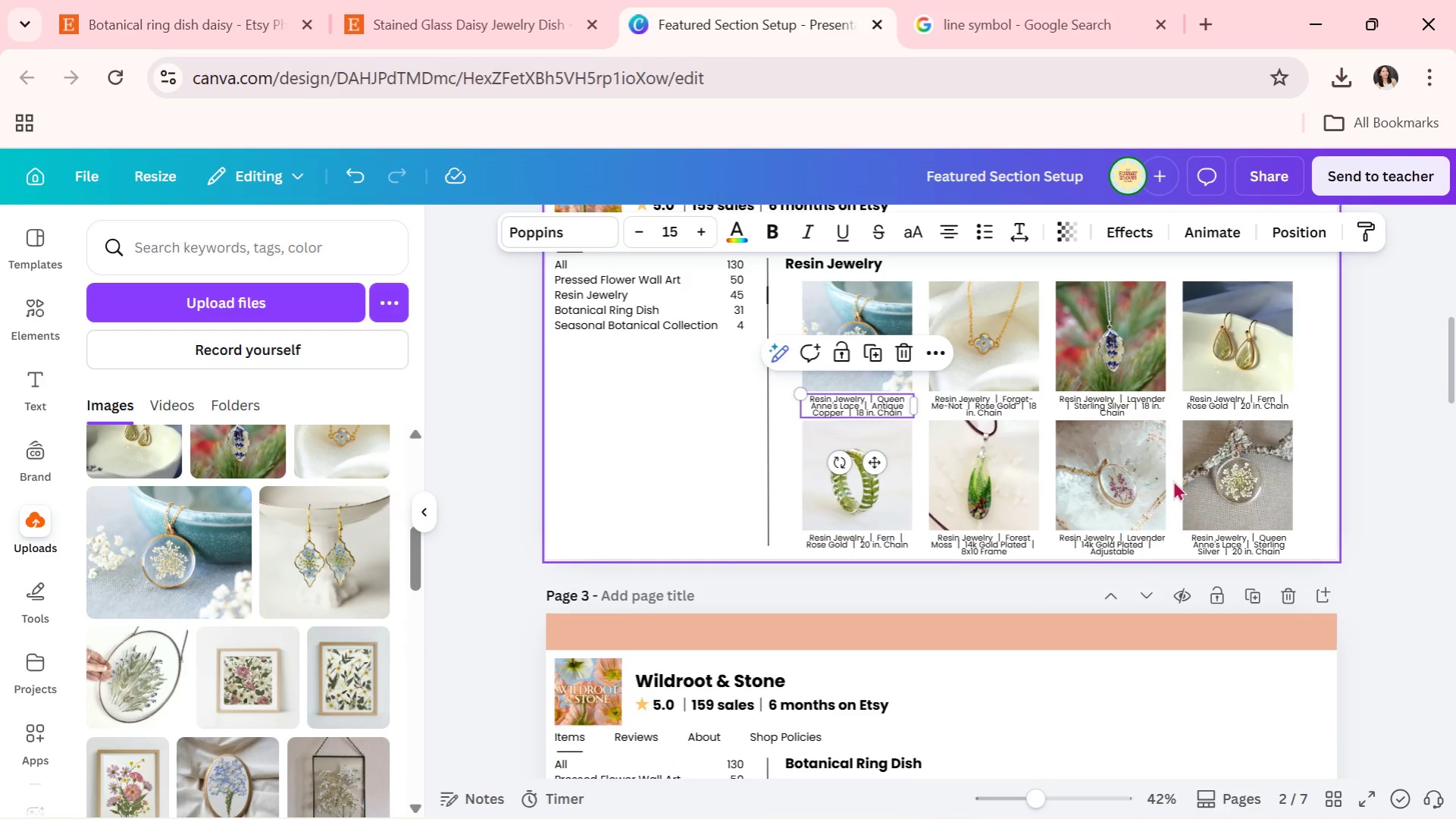 
scroll: coordinate [941, 530], scroll_direction: down, amount: 6.0
 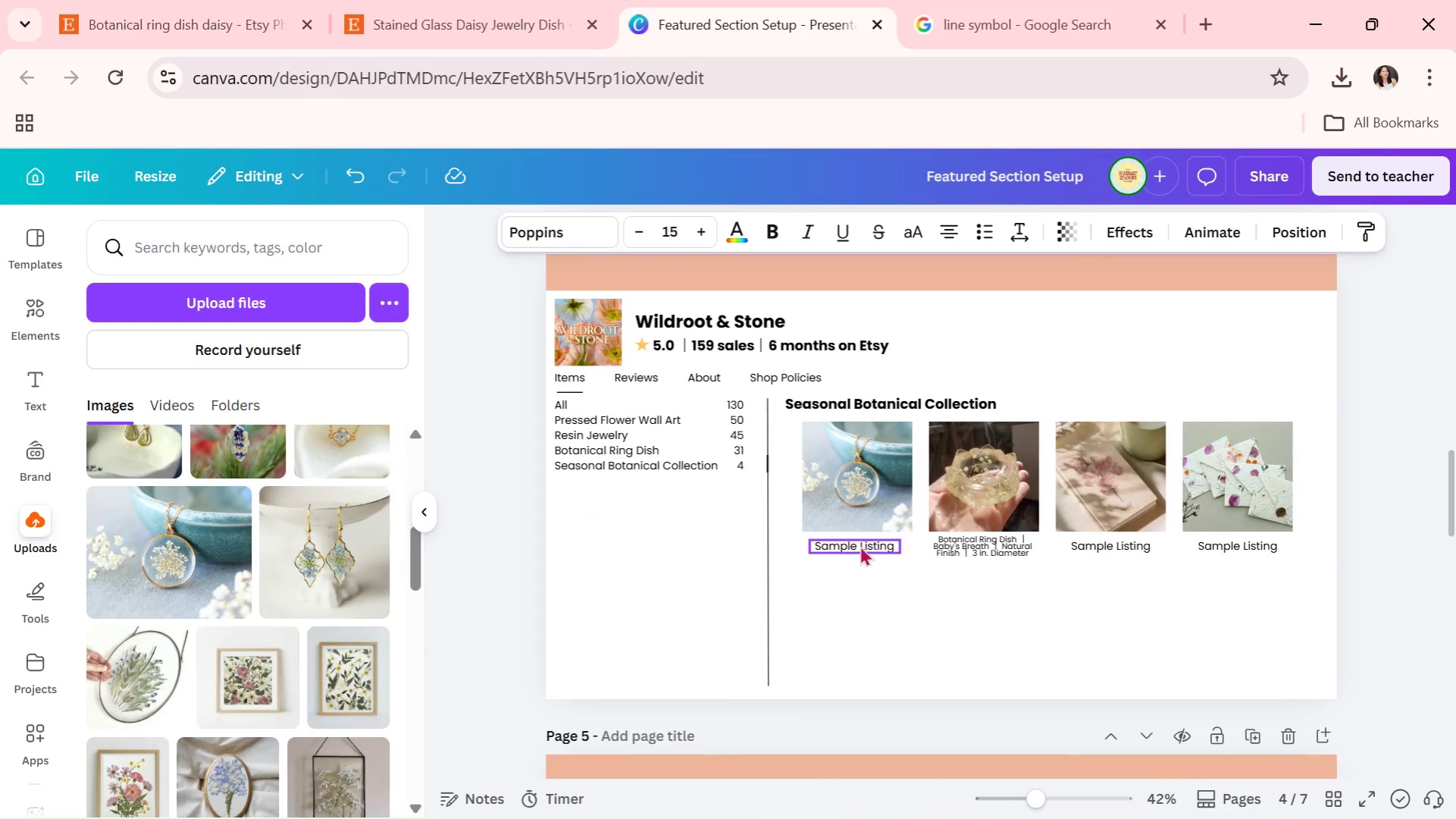 
left_click([860, 545])
 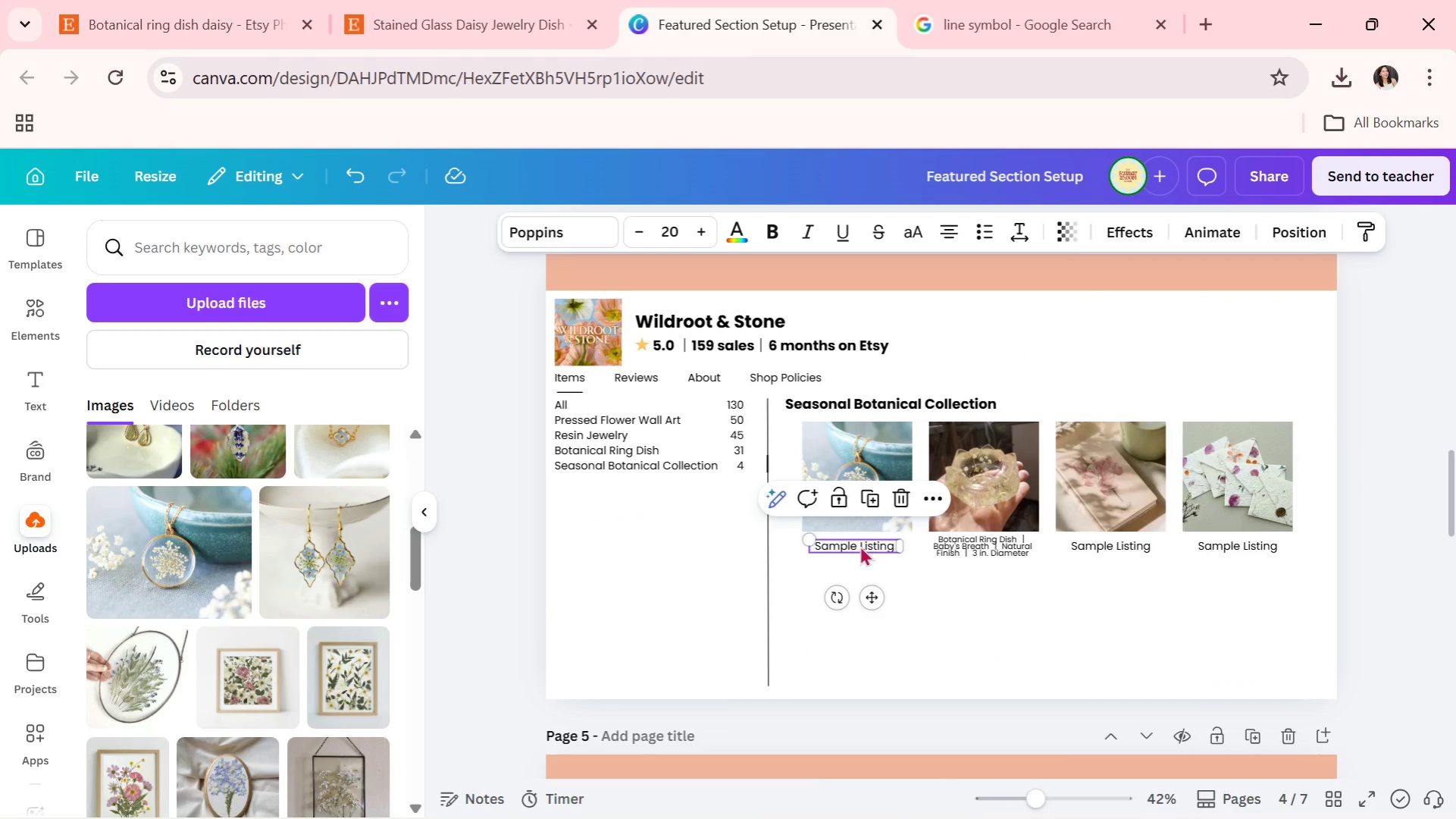 
key(Backspace)
 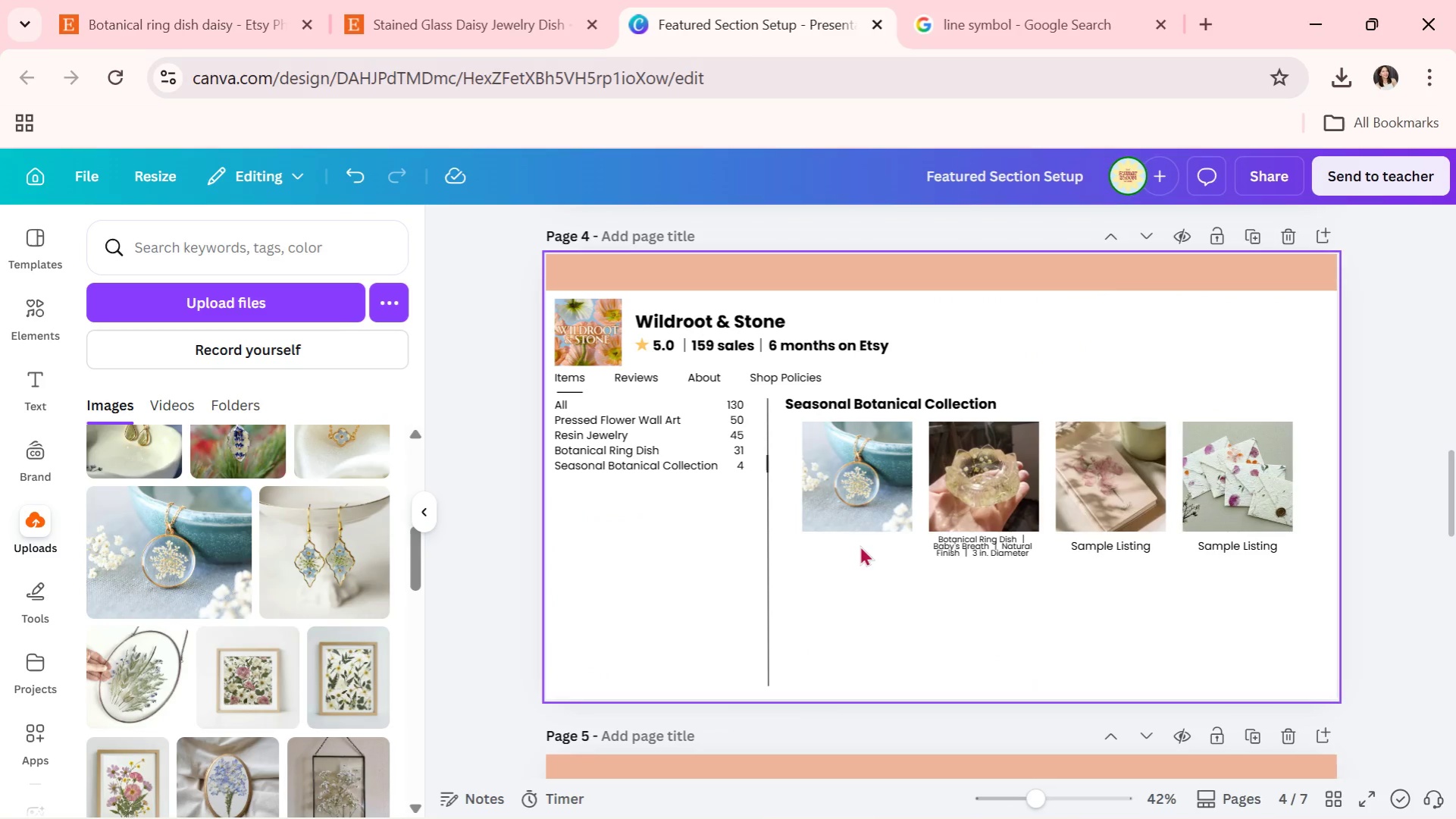 
key(Control+ControlLeft)
 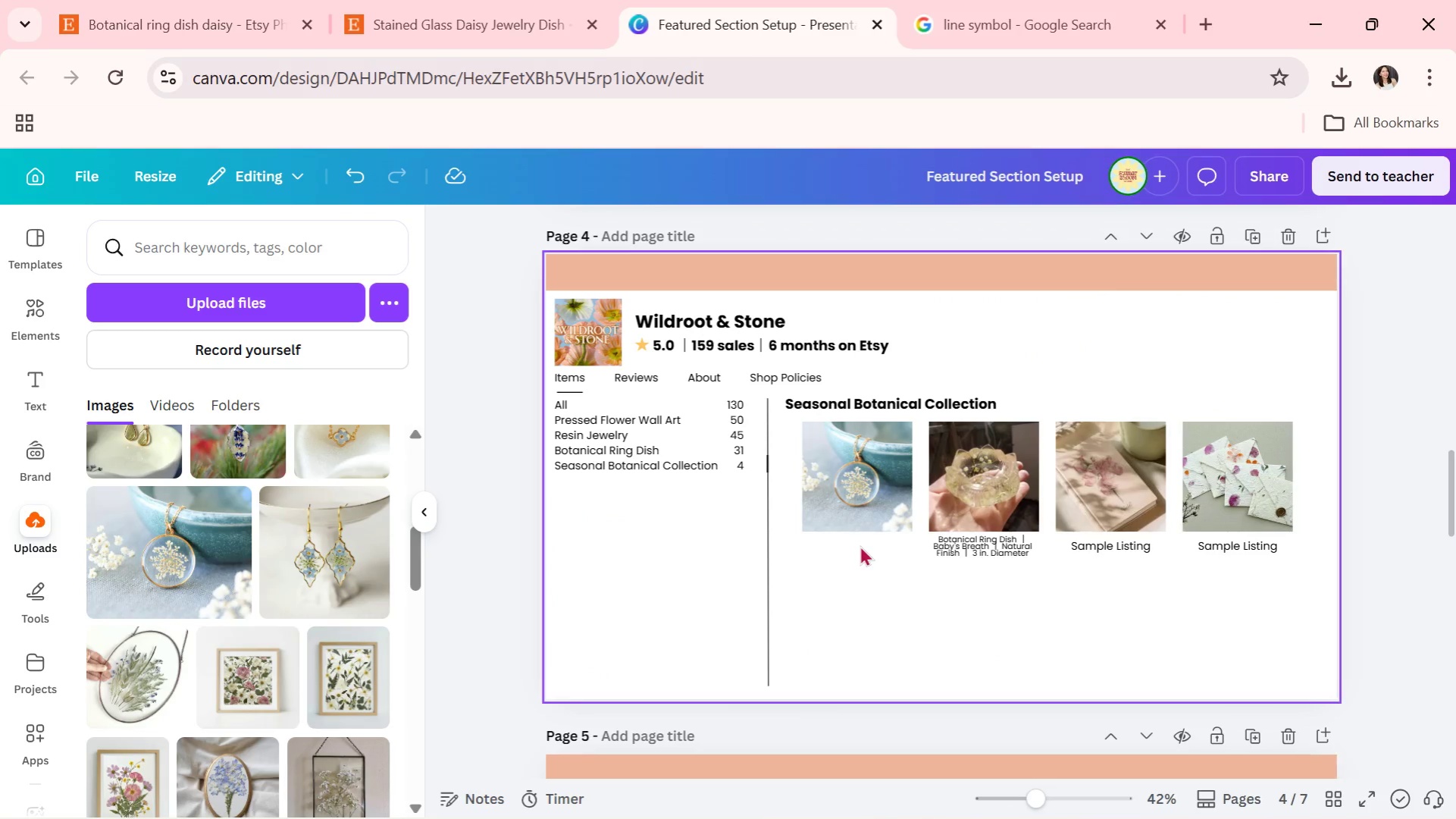 
key(Control+V)
 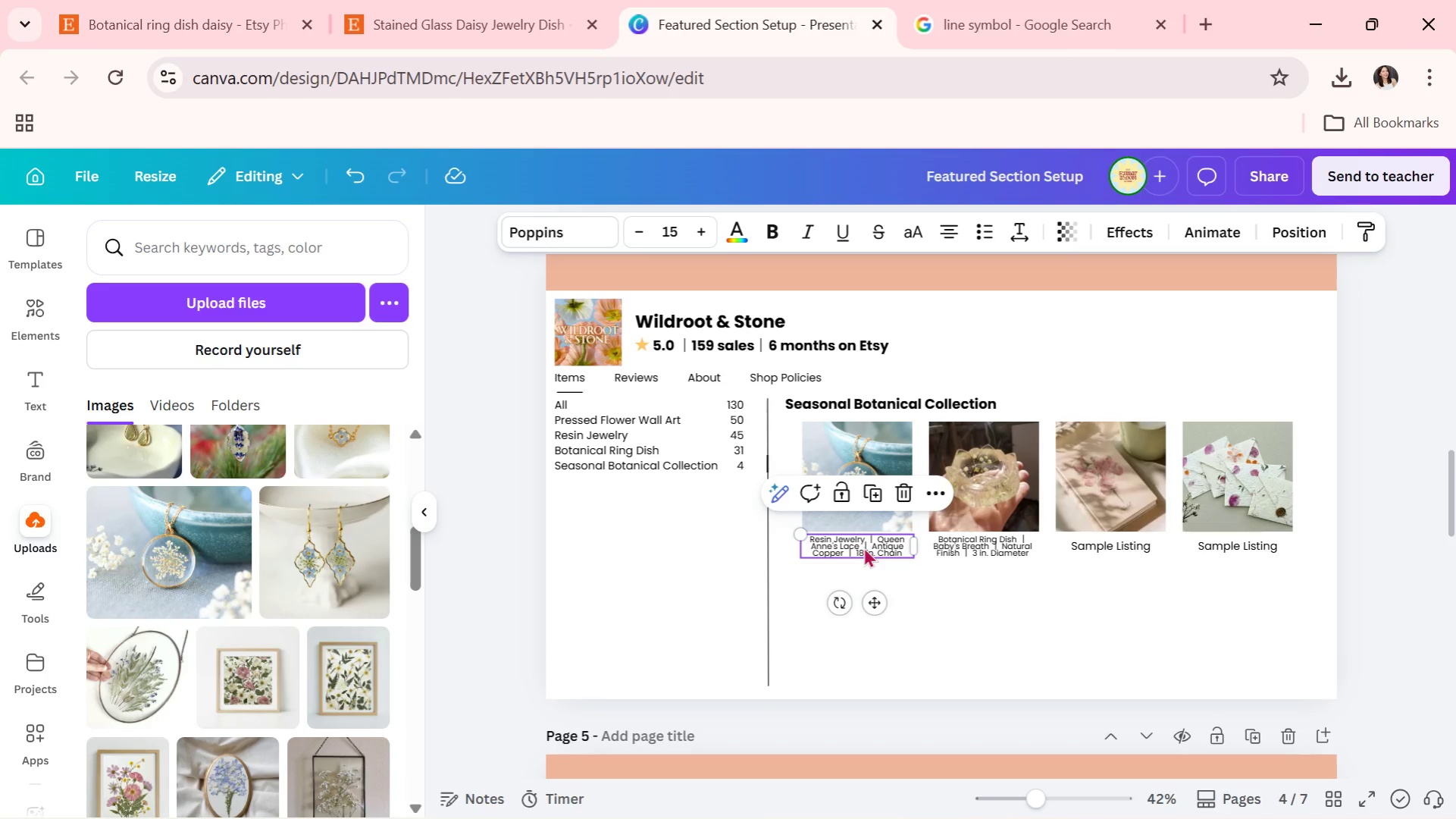 
left_click([1069, 630])
 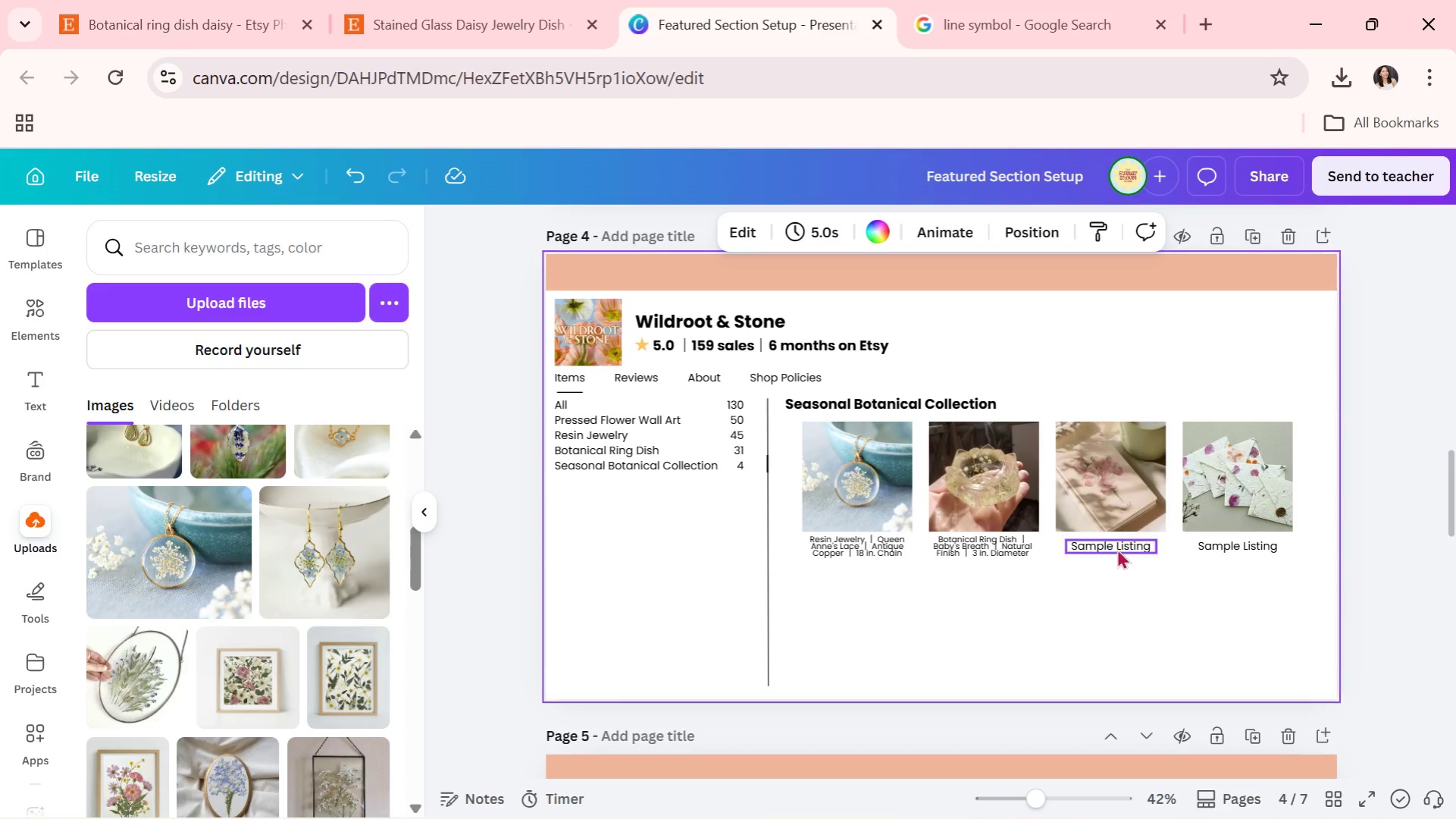 
scroll: coordinate [1174, 614], scroll_direction: up, amount: 2.0
 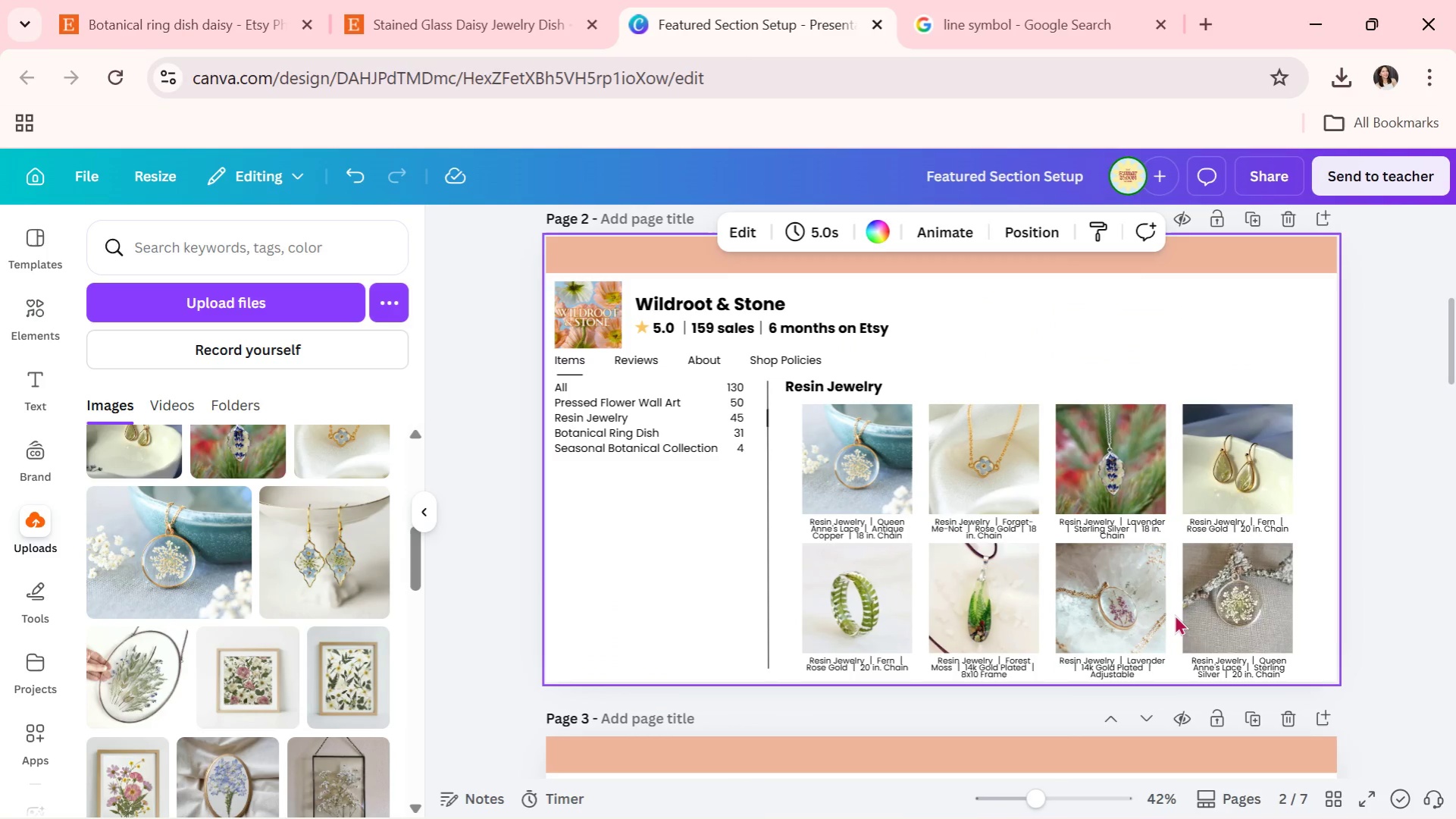 
scroll: coordinate [1174, 614], scroll_direction: down, amount: 2.0
 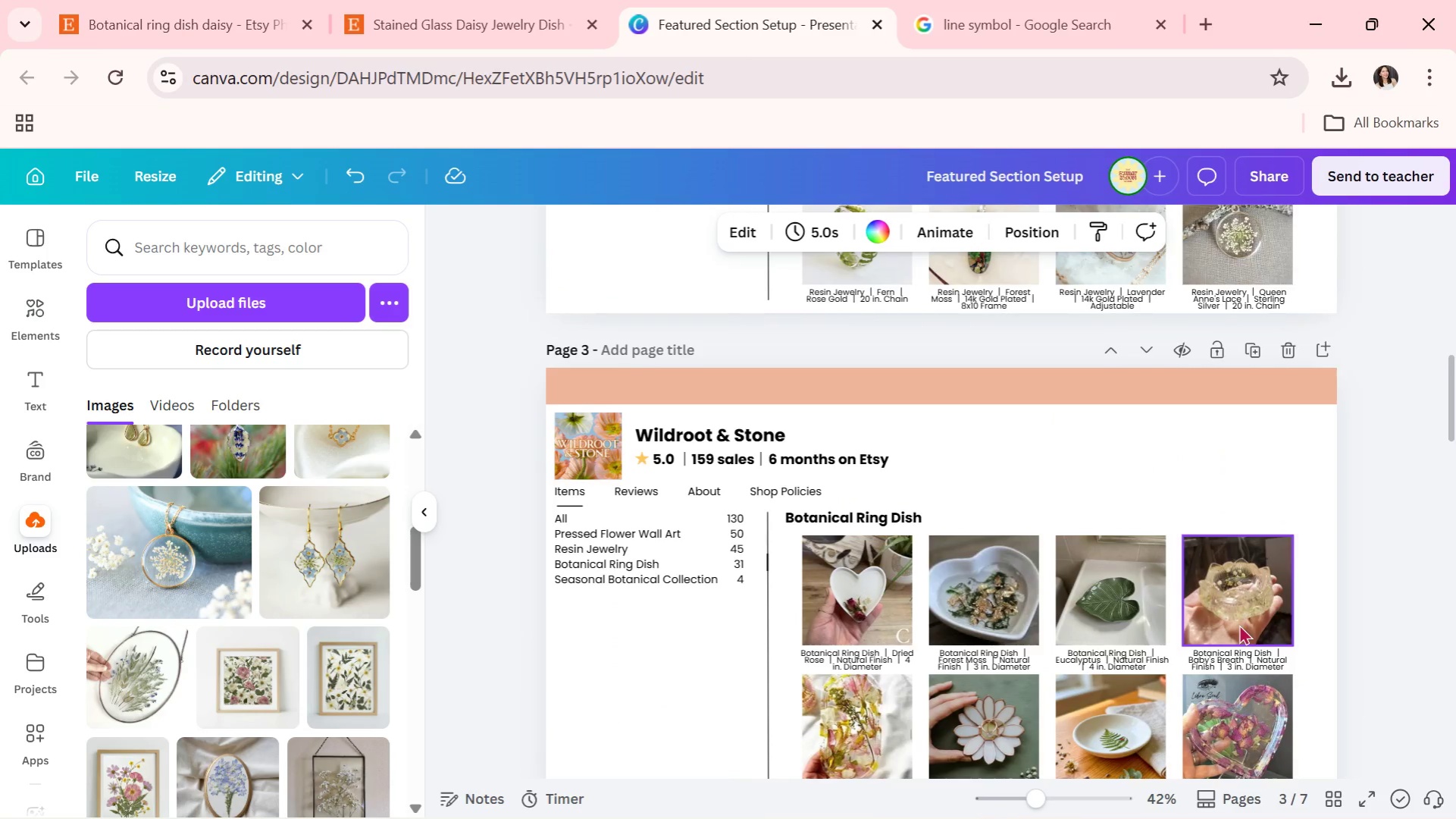 
scroll: coordinate [1238, 624], scroll_direction: up, amount: 1.0
 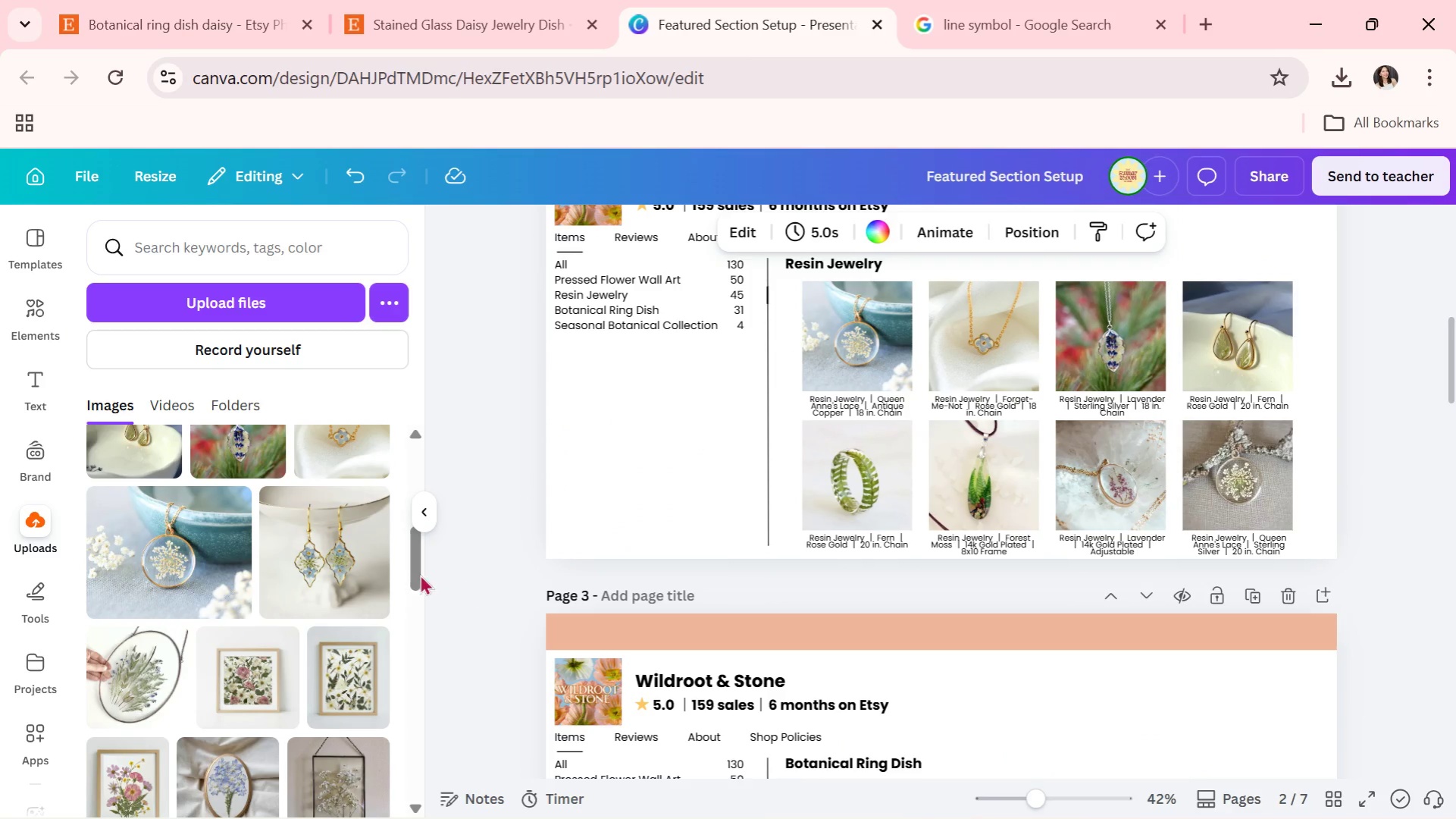 
scroll: coordinate [287, 563], scroll_direction: none, amount: 0.0
 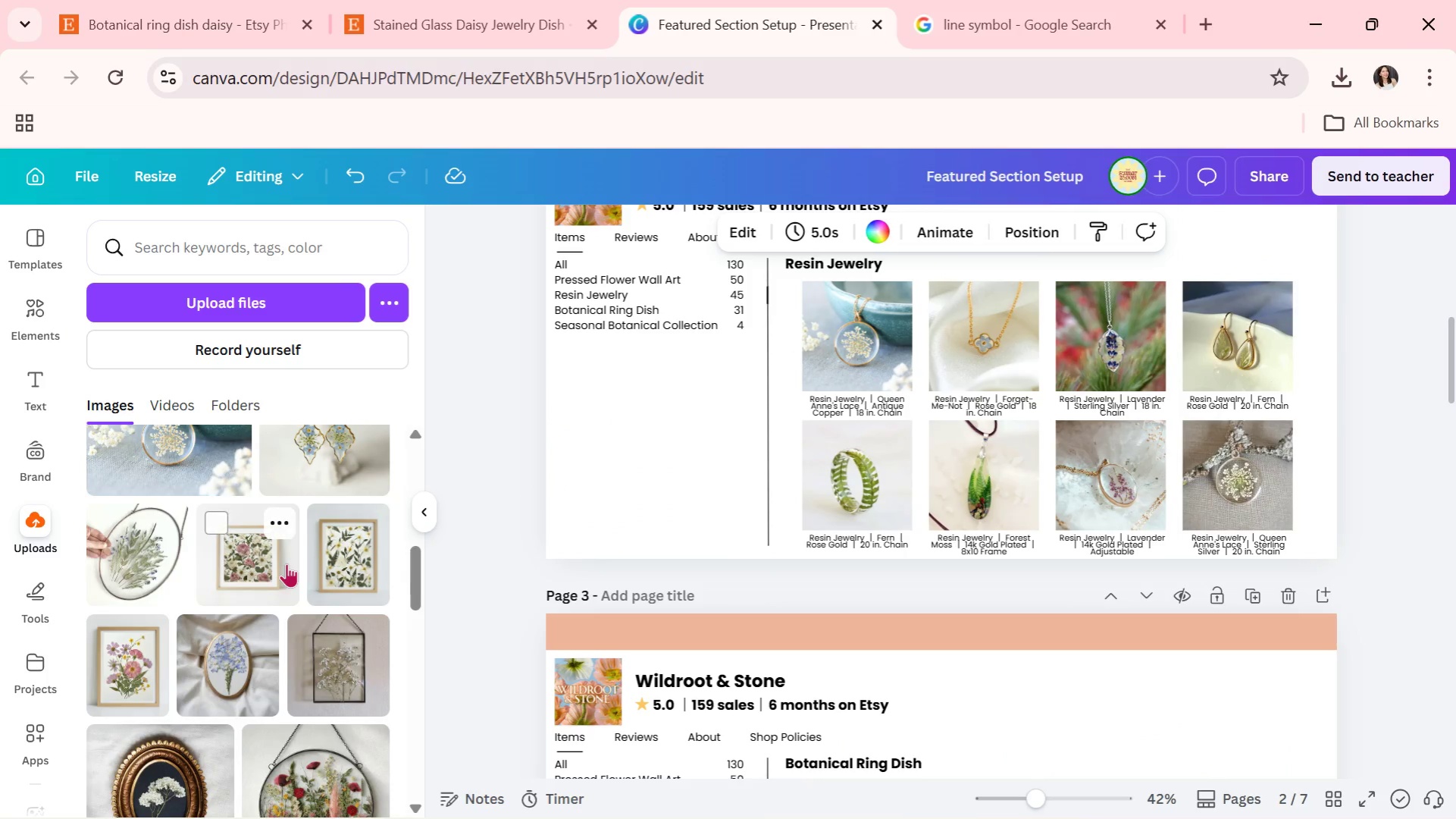 
scroll: coordinate [285, 570], scroll_direction: up, amount: 3.0
 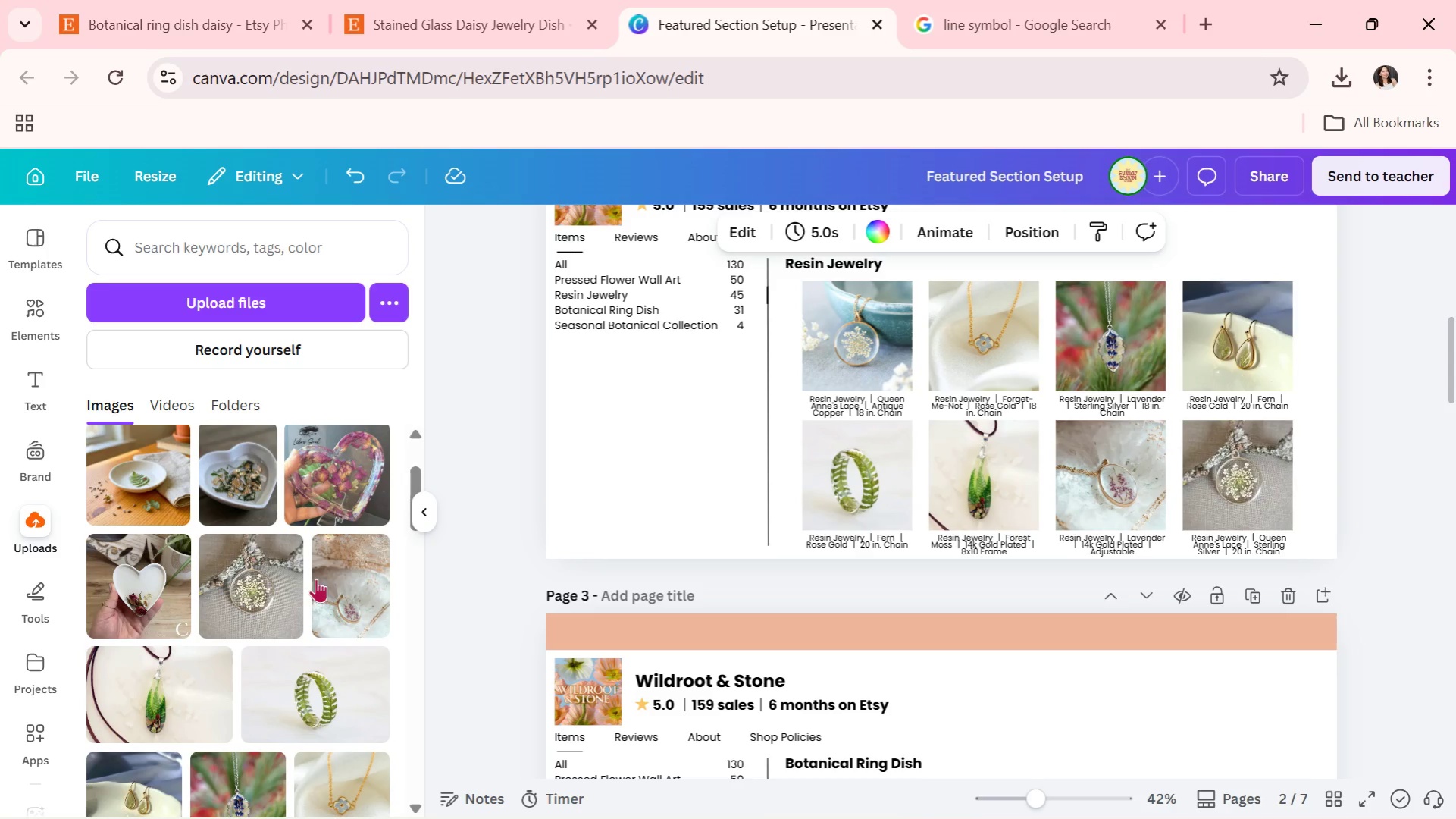 
scroll: coordinate [615, 596], scroll_direction: down, amount: 6.0
 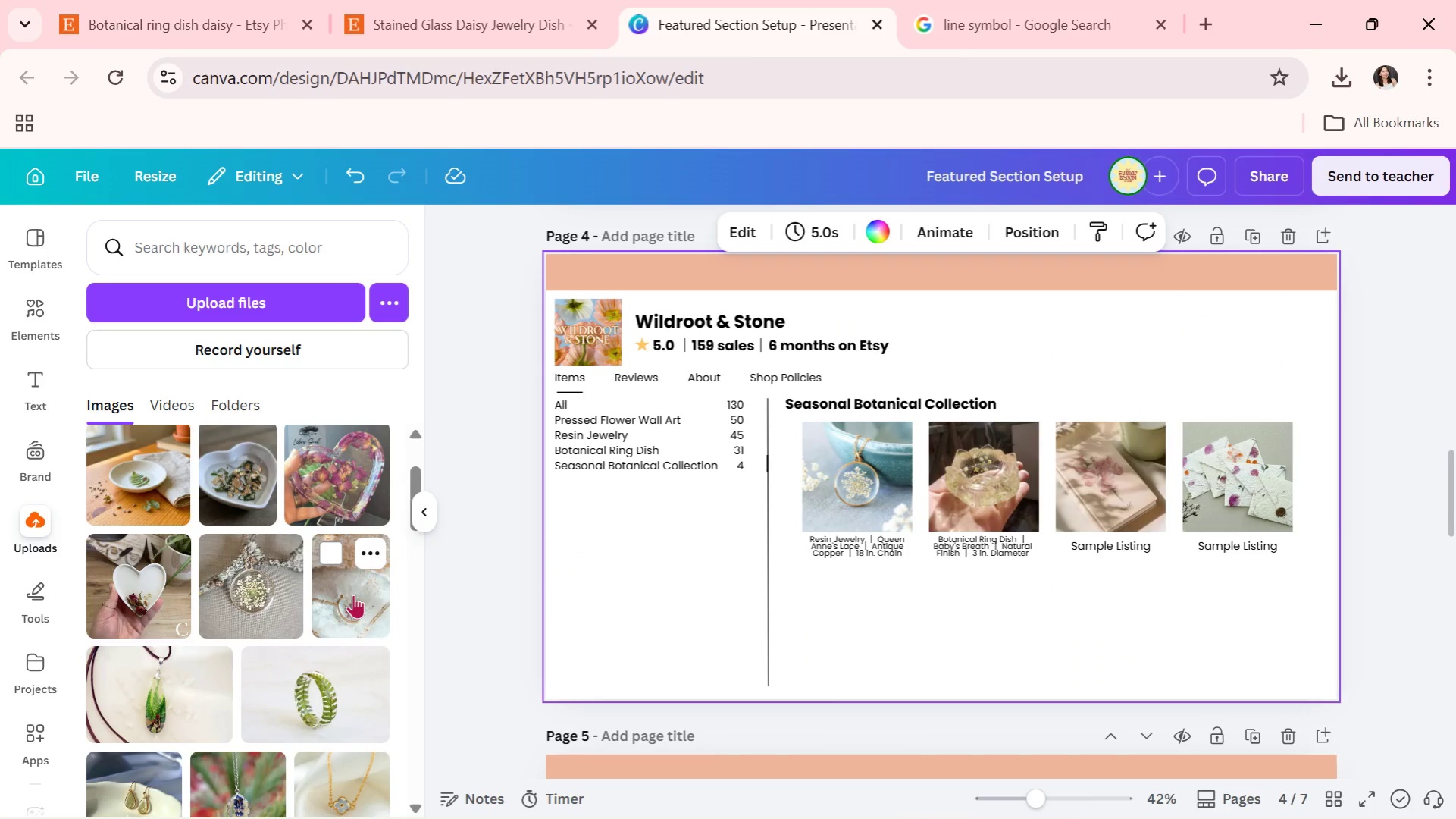 
scroll: coordinate [1163, 626], scroll_direction: up, amount: 12.0
 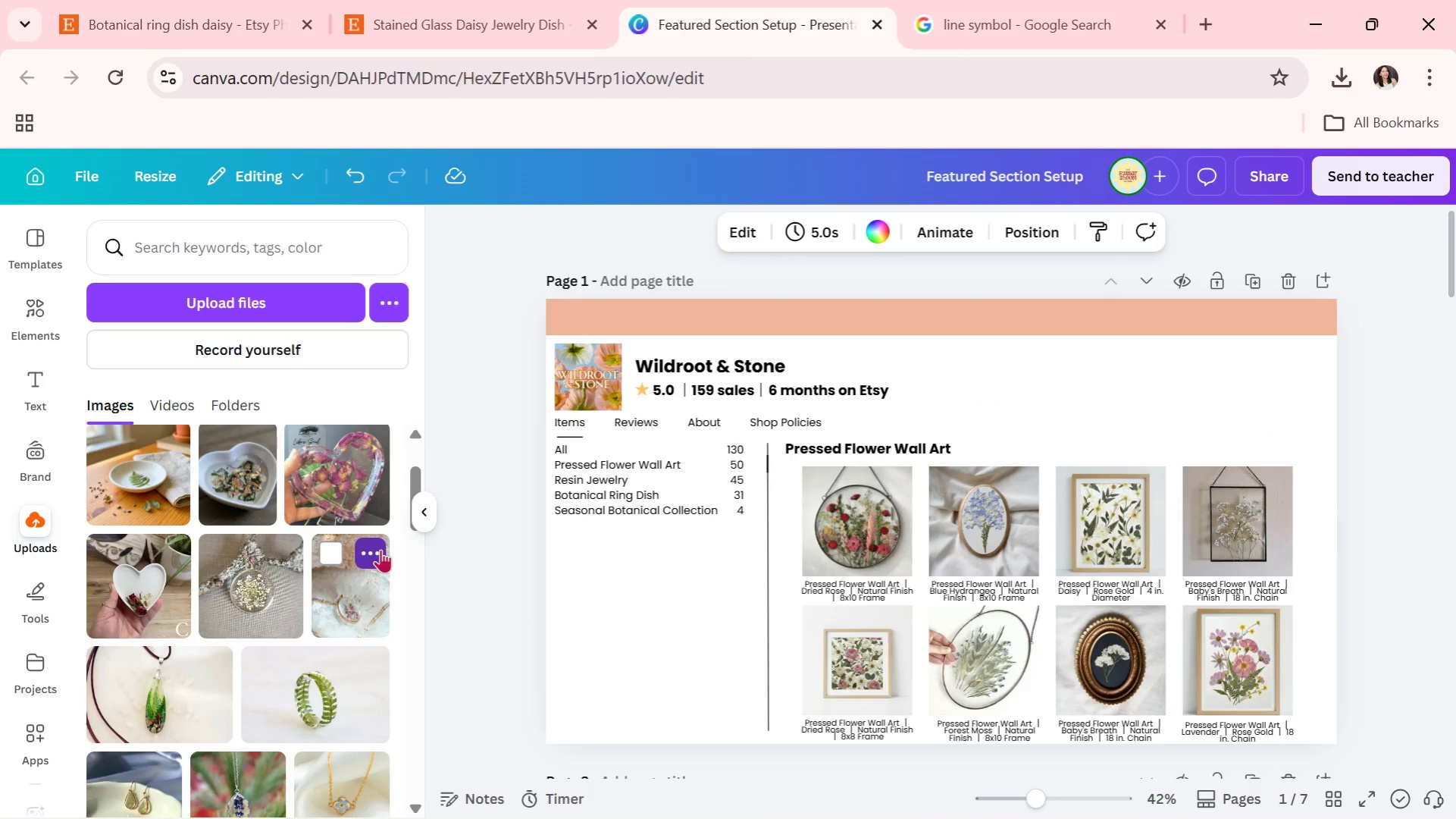 
wait(13.99)
 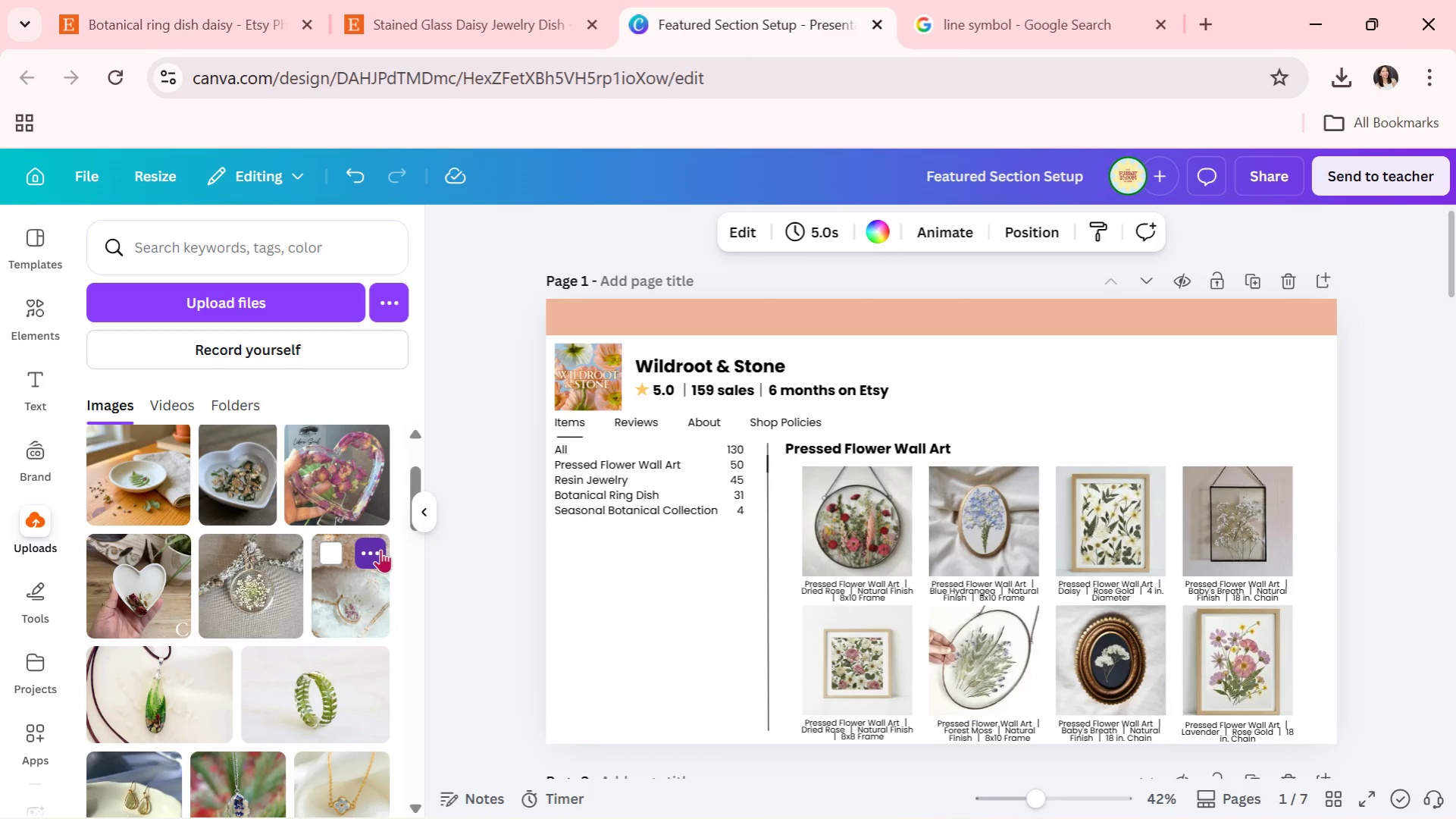 
left_click([1098, 582])
 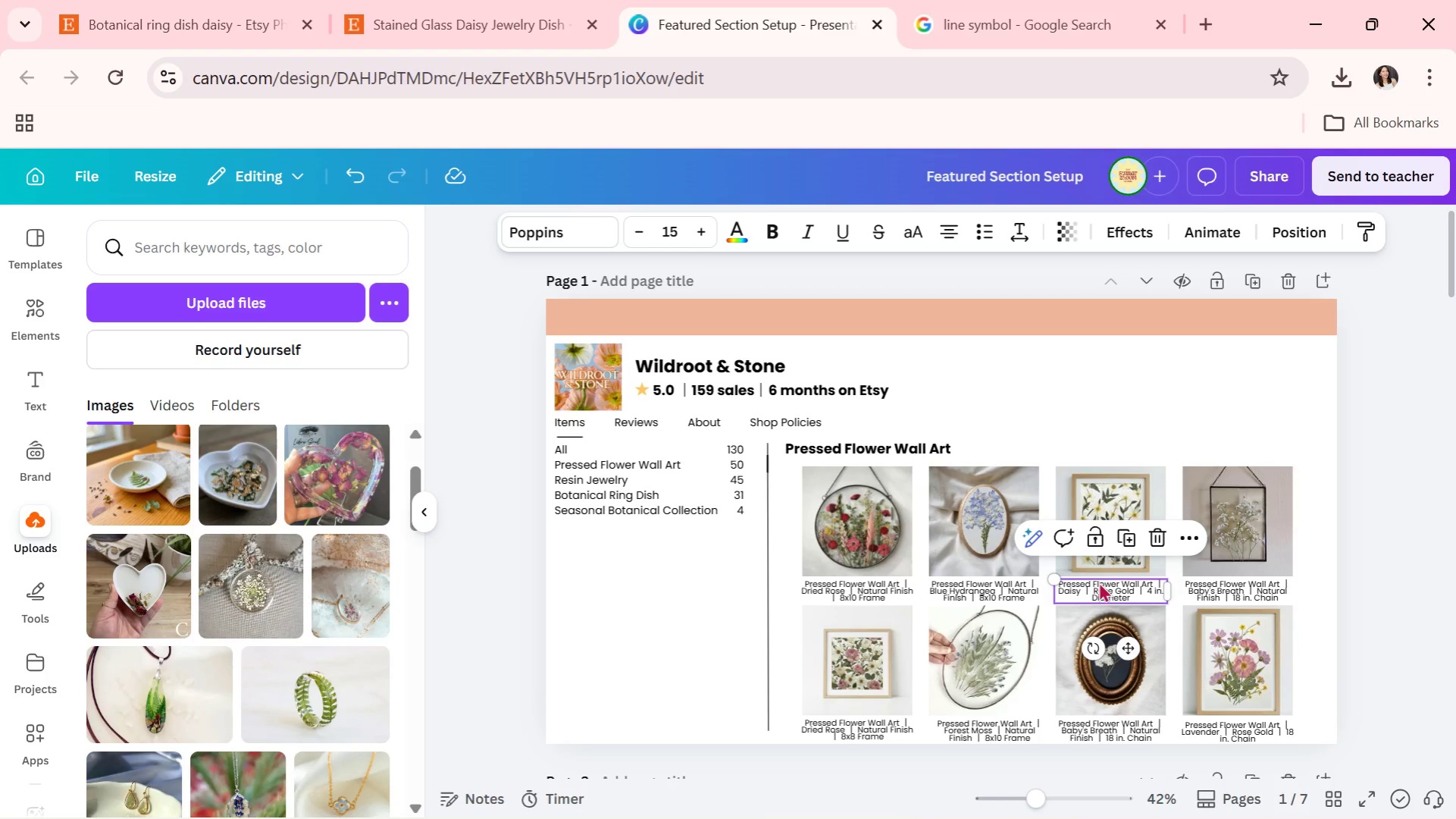 
key(Control+ControlLeft)
 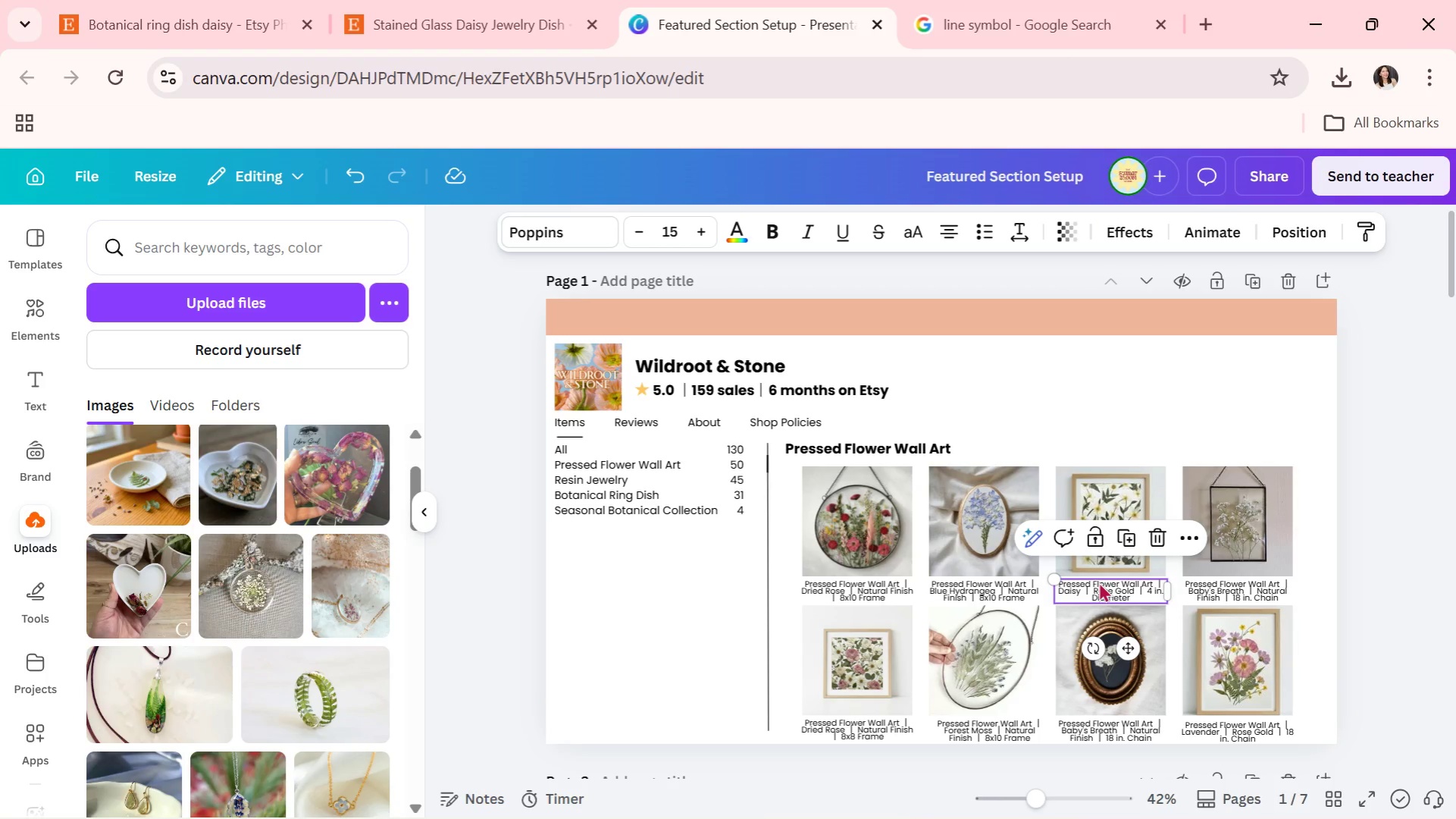 
key(Control+C)
 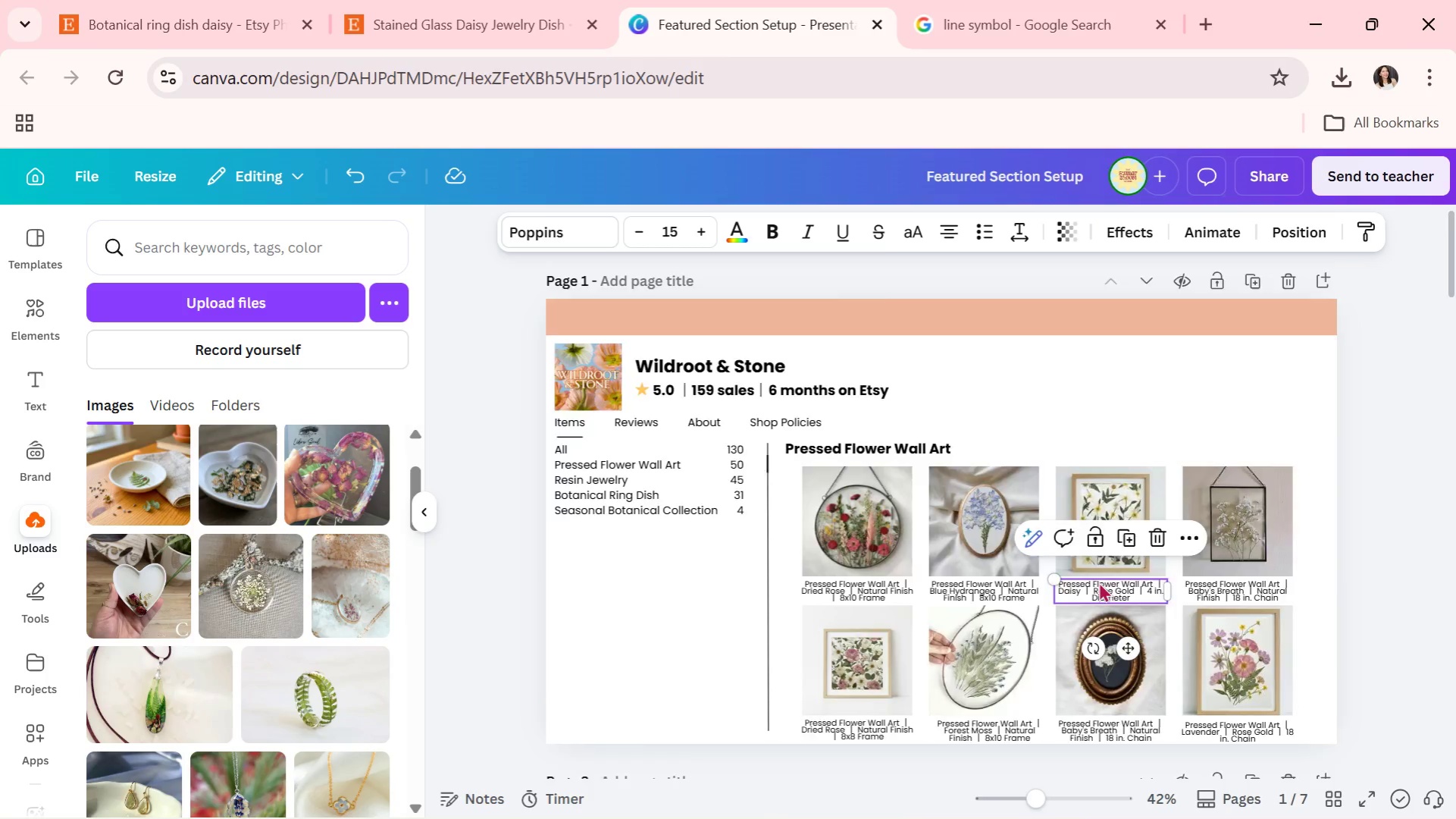 
scroll: coordinate [1094, 524], scroll_direction: down, amount: 15.0
 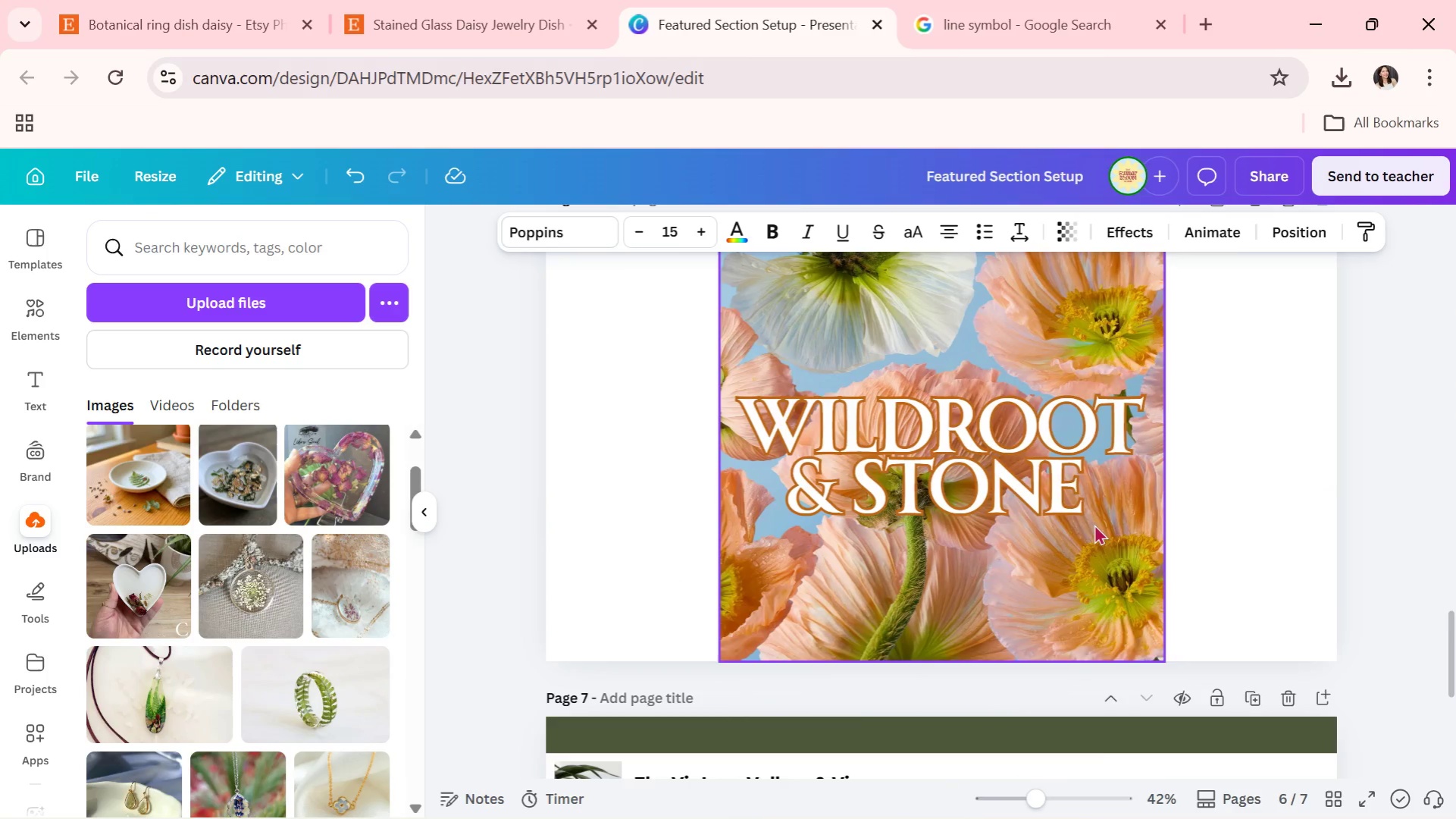 
scroll: coordinate [1093, 524], scroll_direction: up, amount: 7.0
 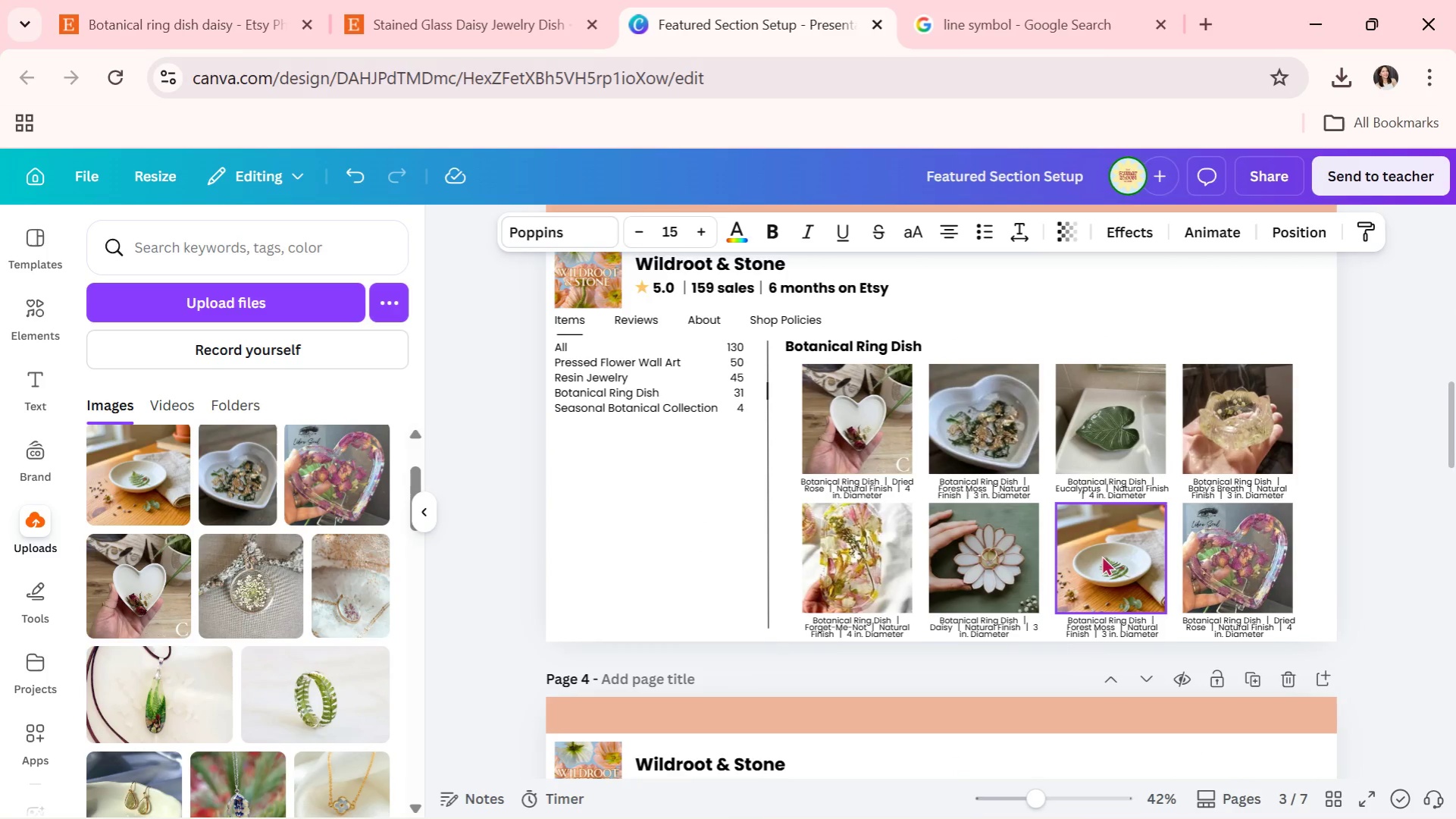 
scroll: coordinate [1099, 557], scroll_direction: down, amount: 3.0
 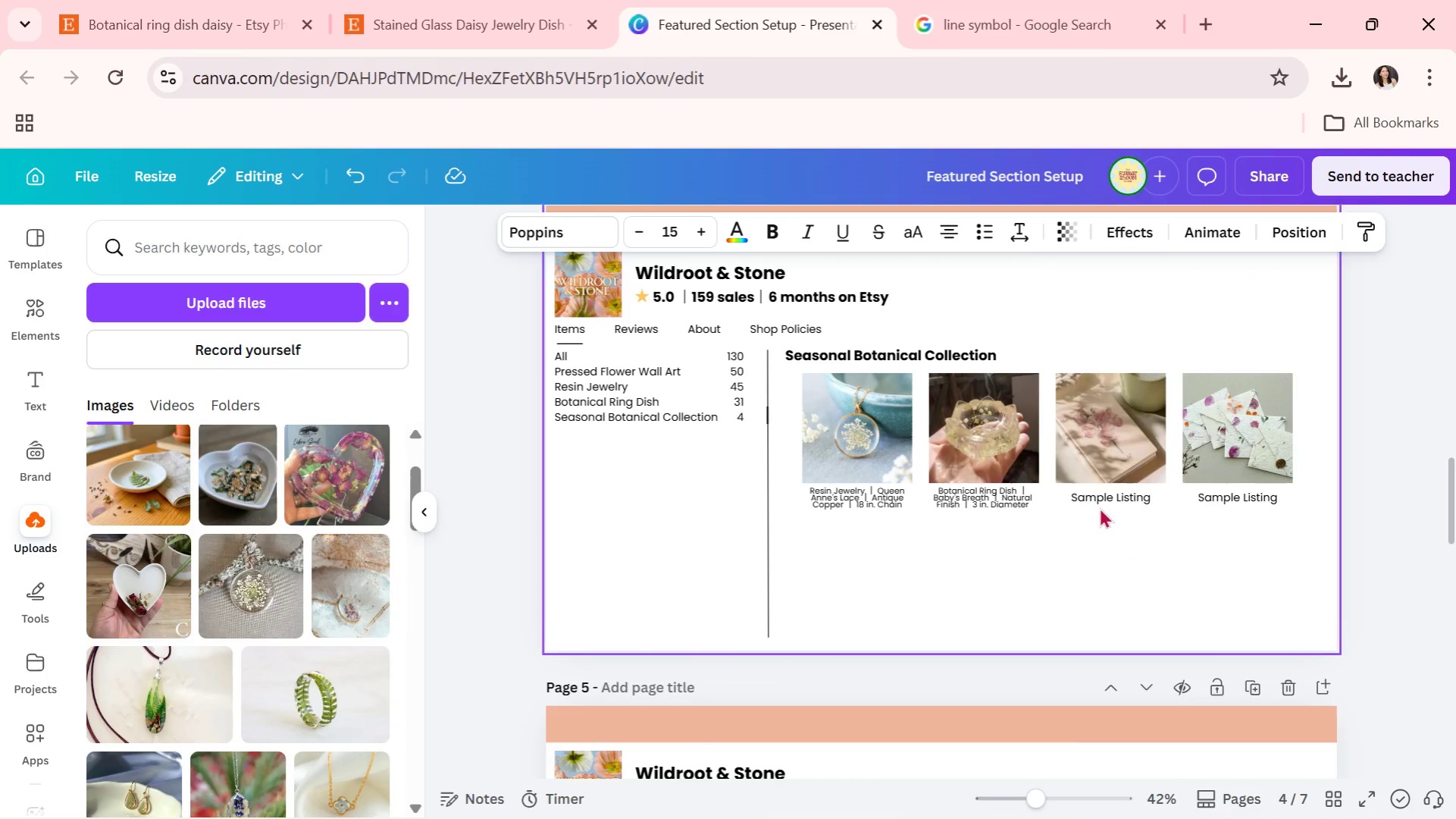 
left_click([1095, 494])
 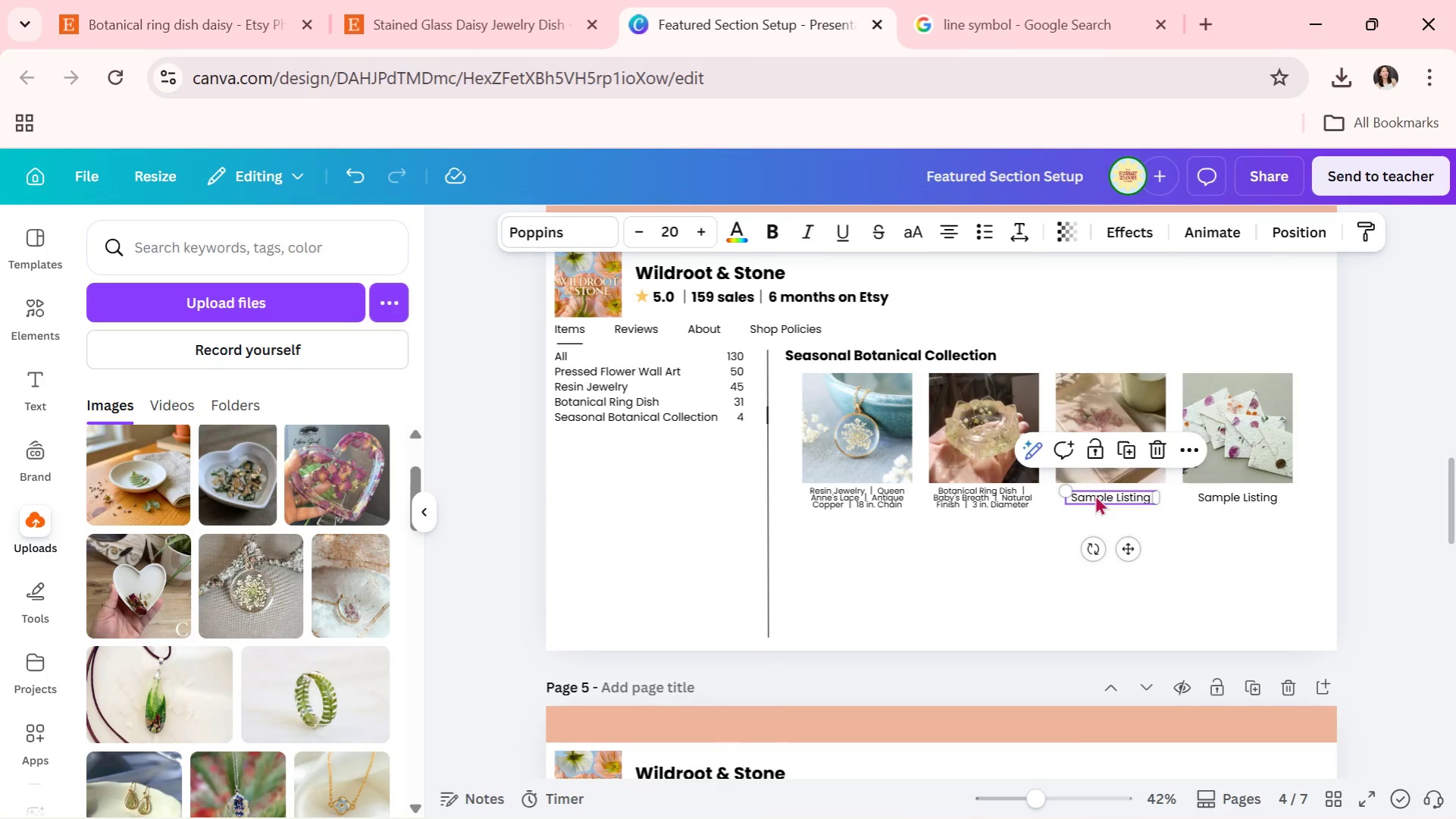 
key(Backspace)
 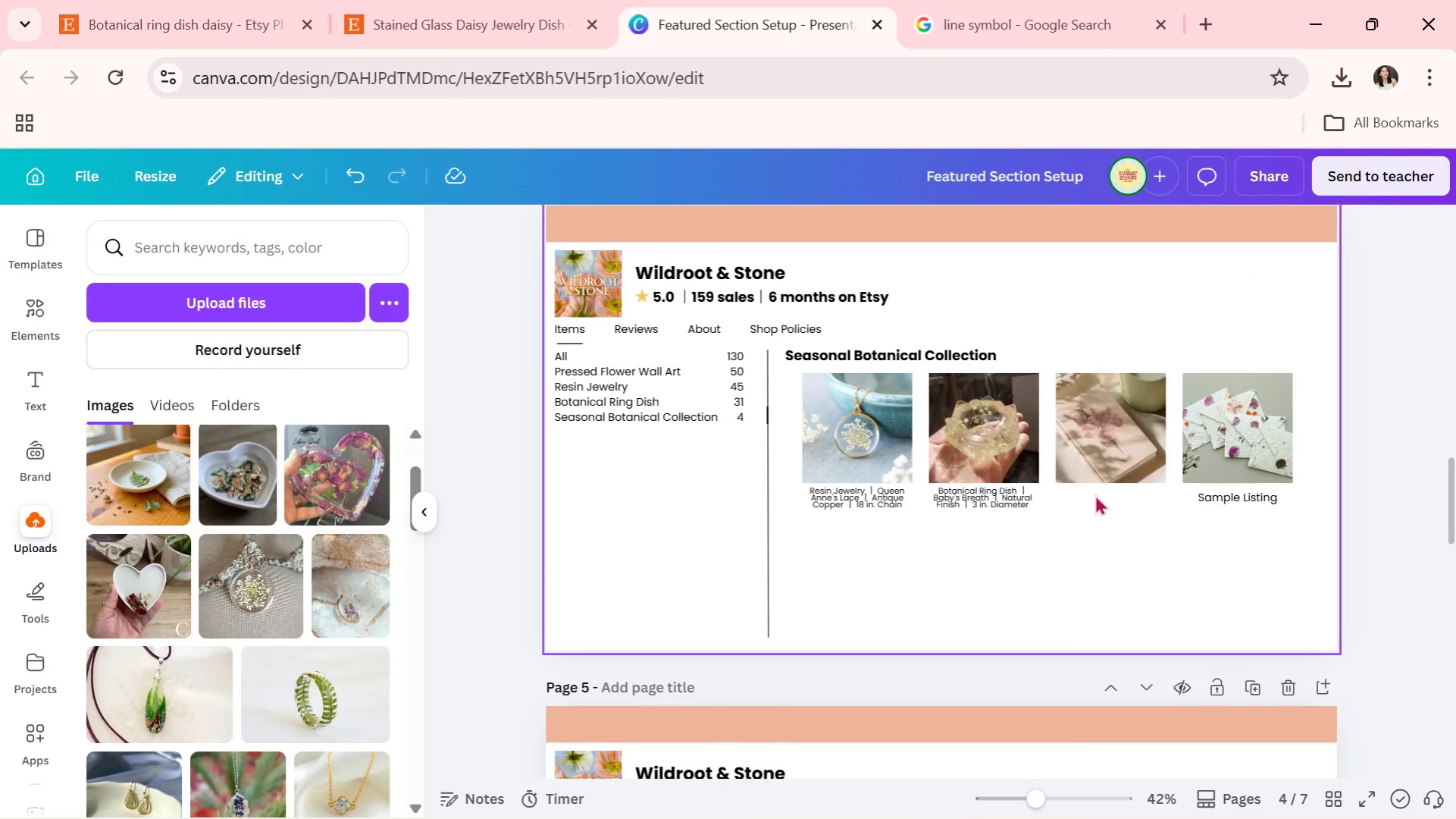 
key(Control+ControlLeft)
 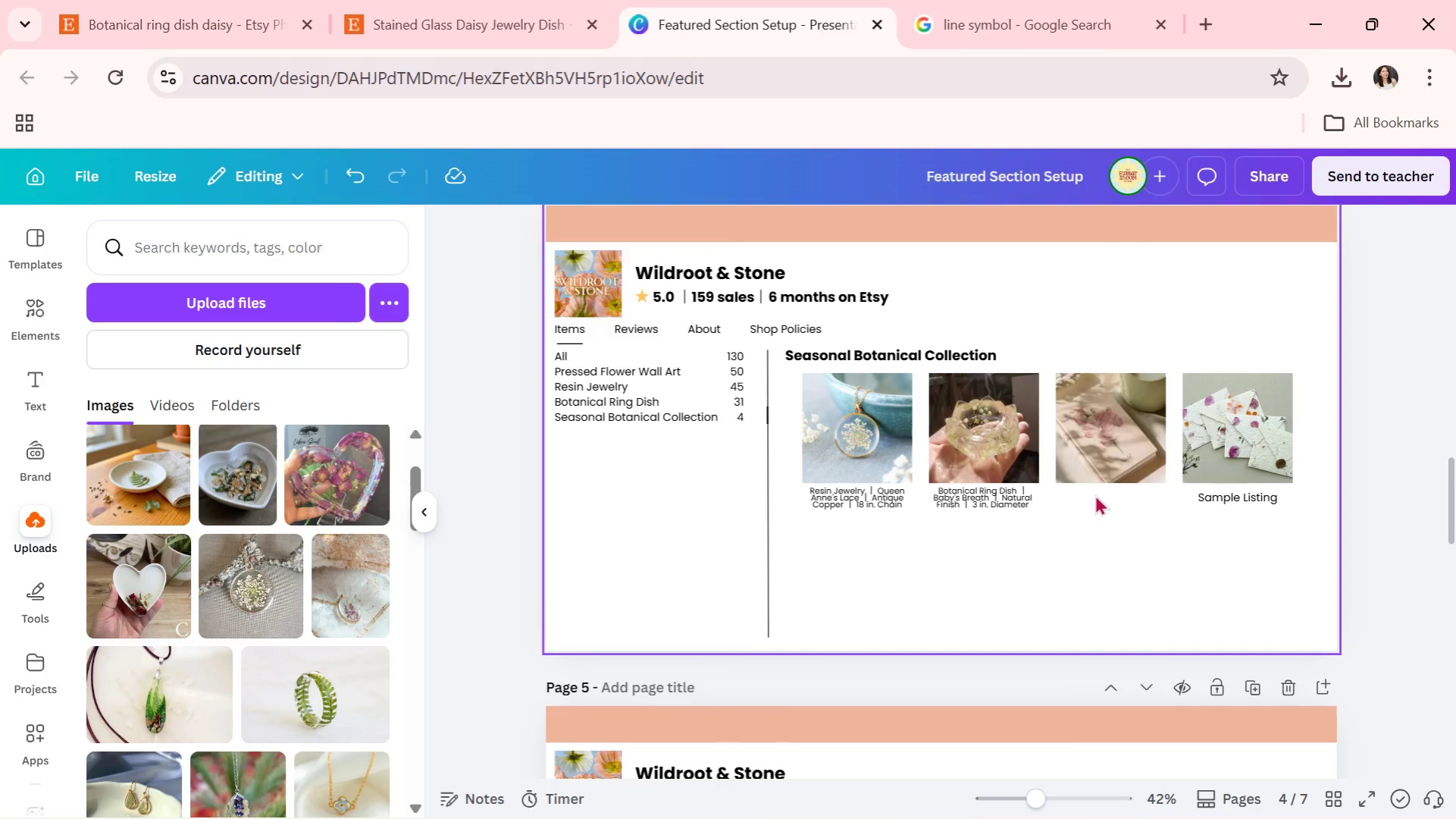 
key(Control+V)
 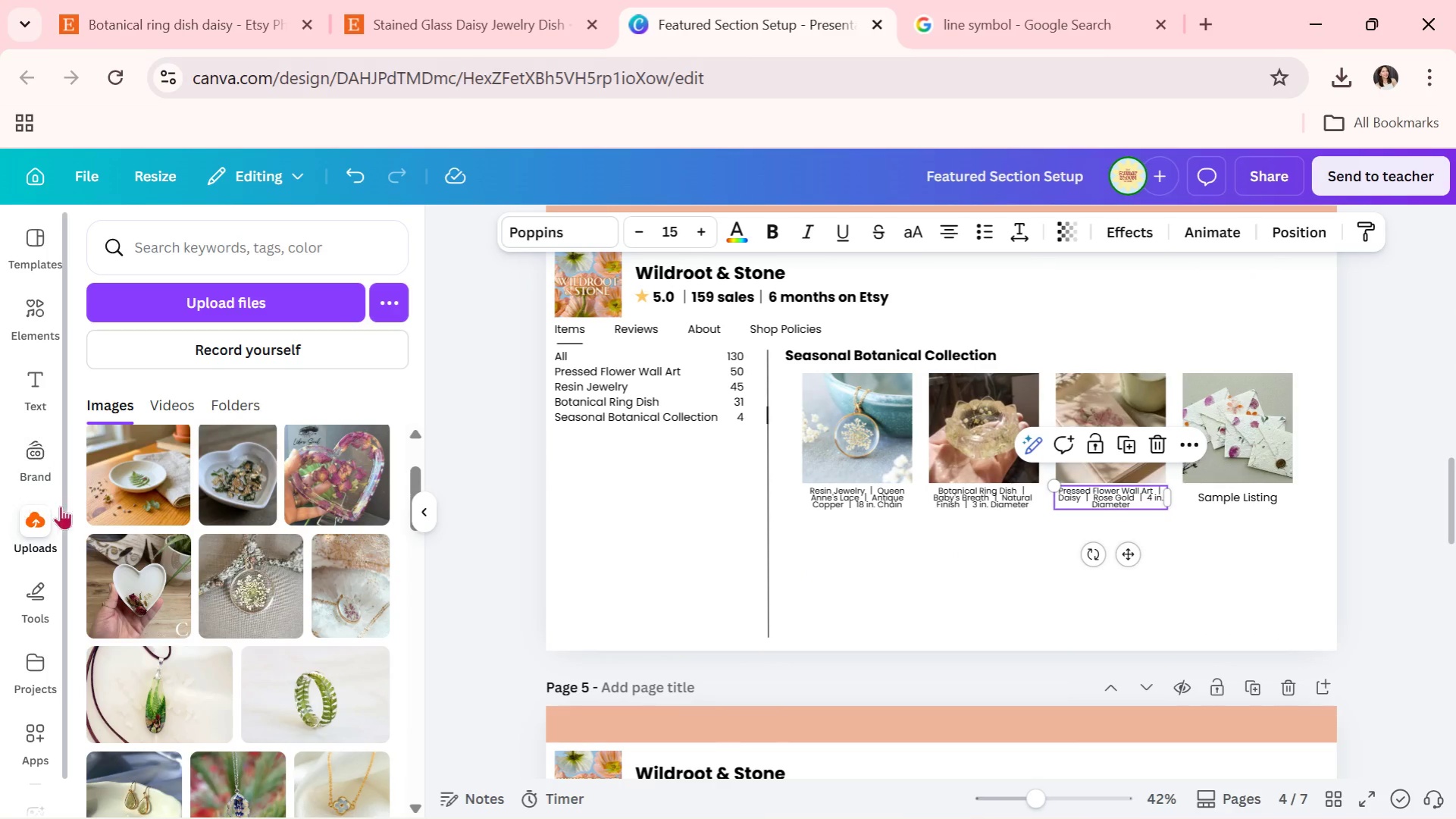 
scroll: coordinate [157, 627], scroll_direction: down, amount: 1.0
 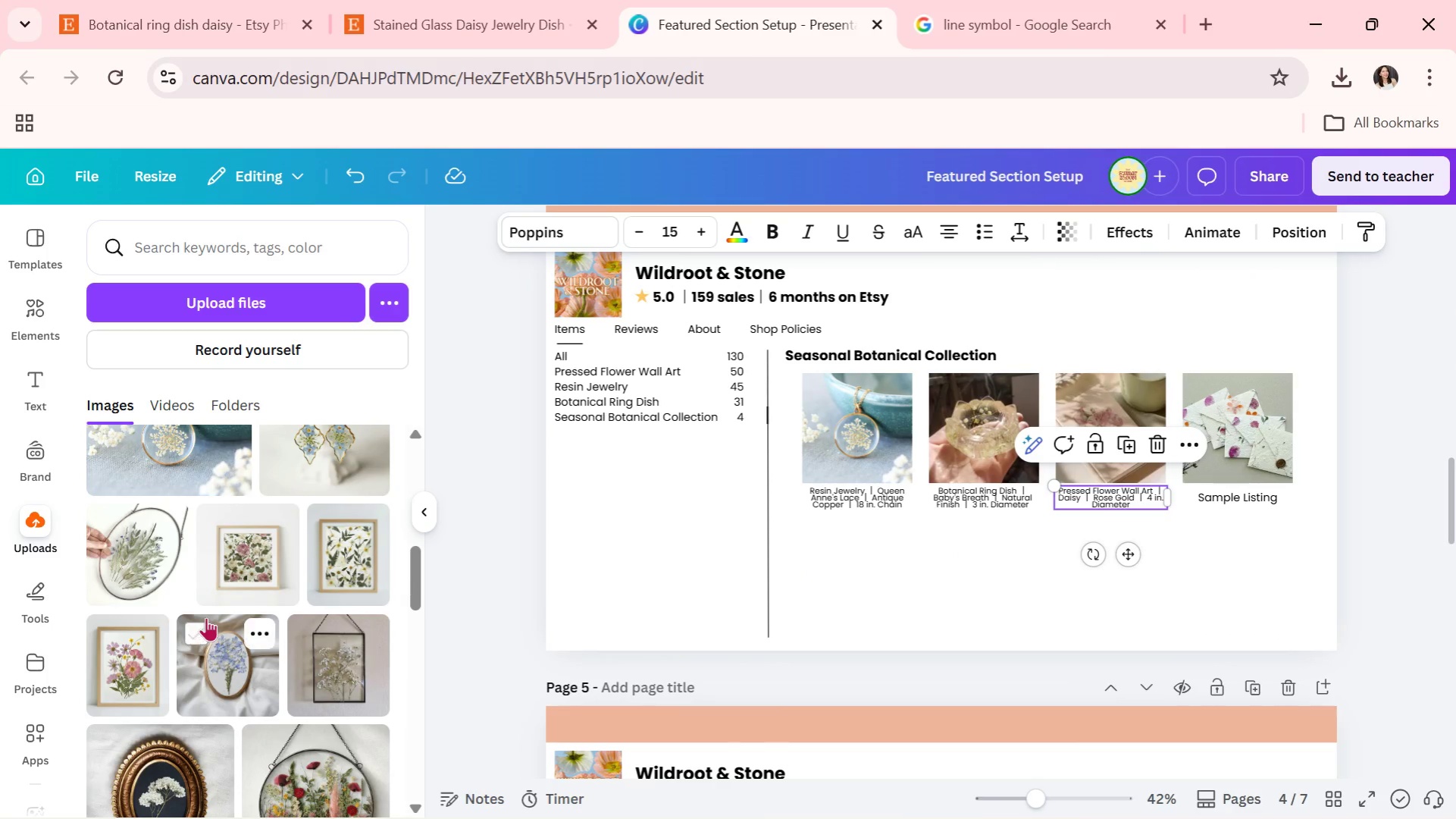 
left_click_drag(start_coordinate=[338, 573], to_coordinate=[1086, 450])
 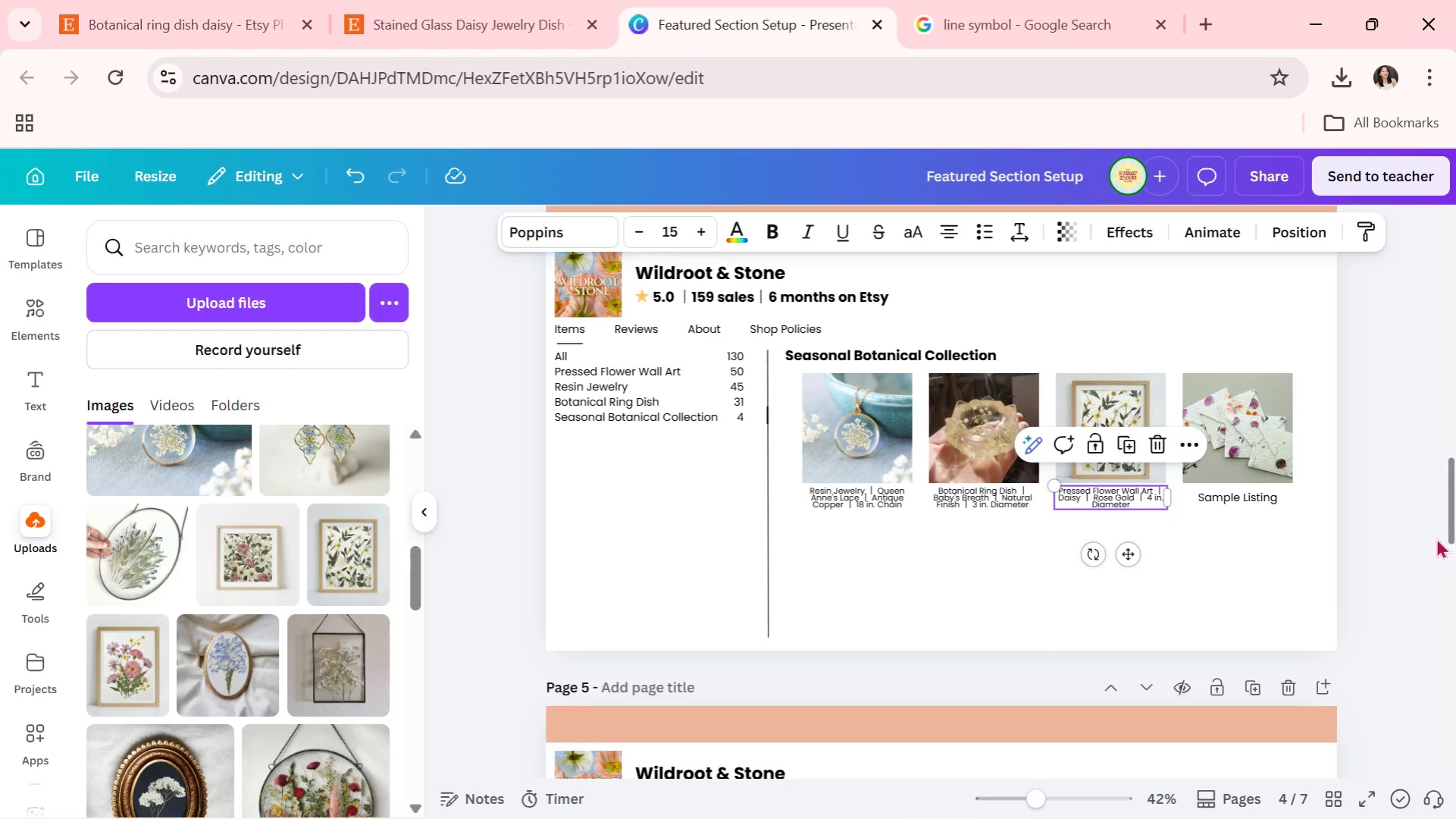 
double_click([1414, 545])
 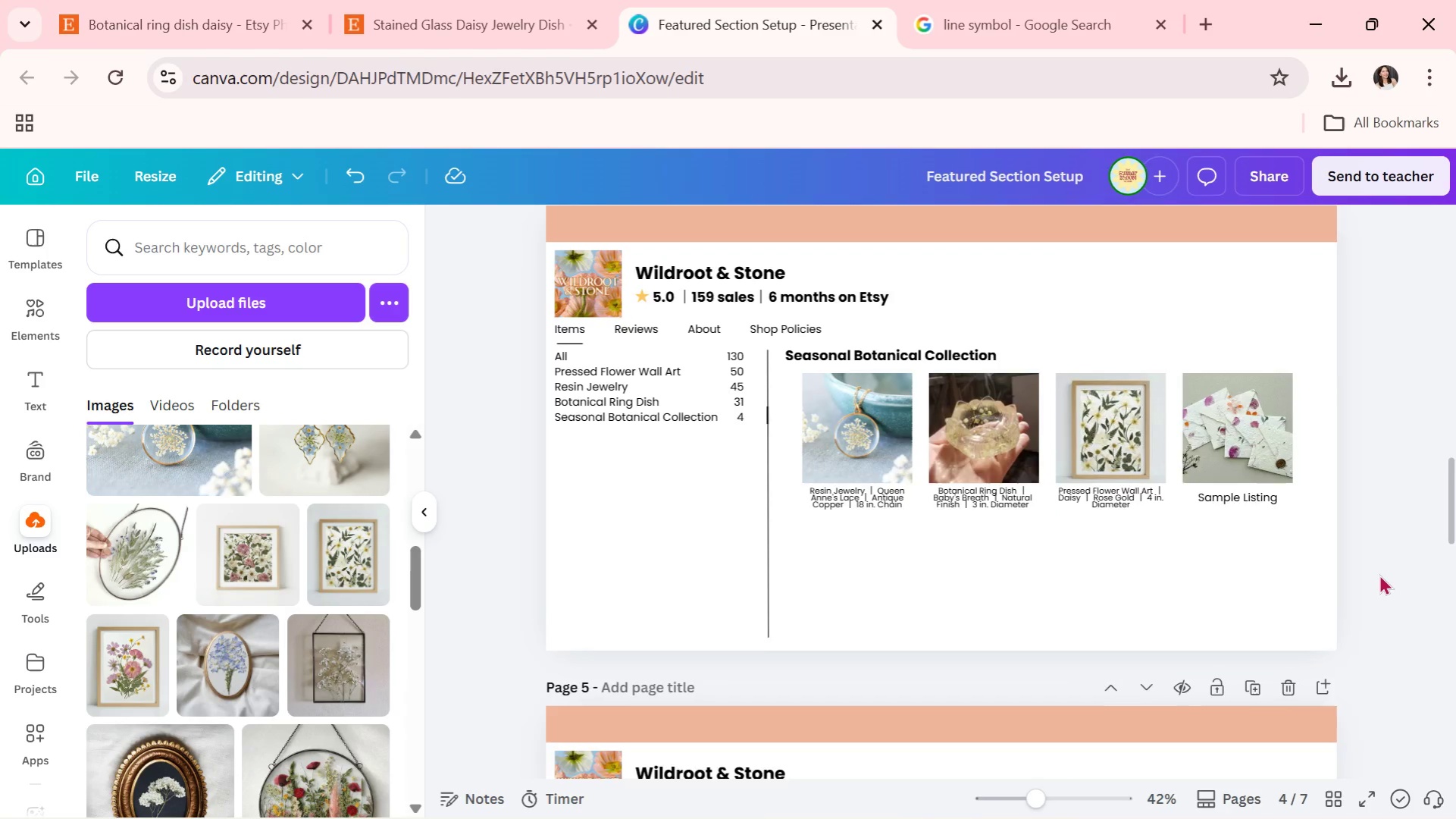 
scroll: coordinate [1379, 574], scroll_direction: up, amount: 8.0
 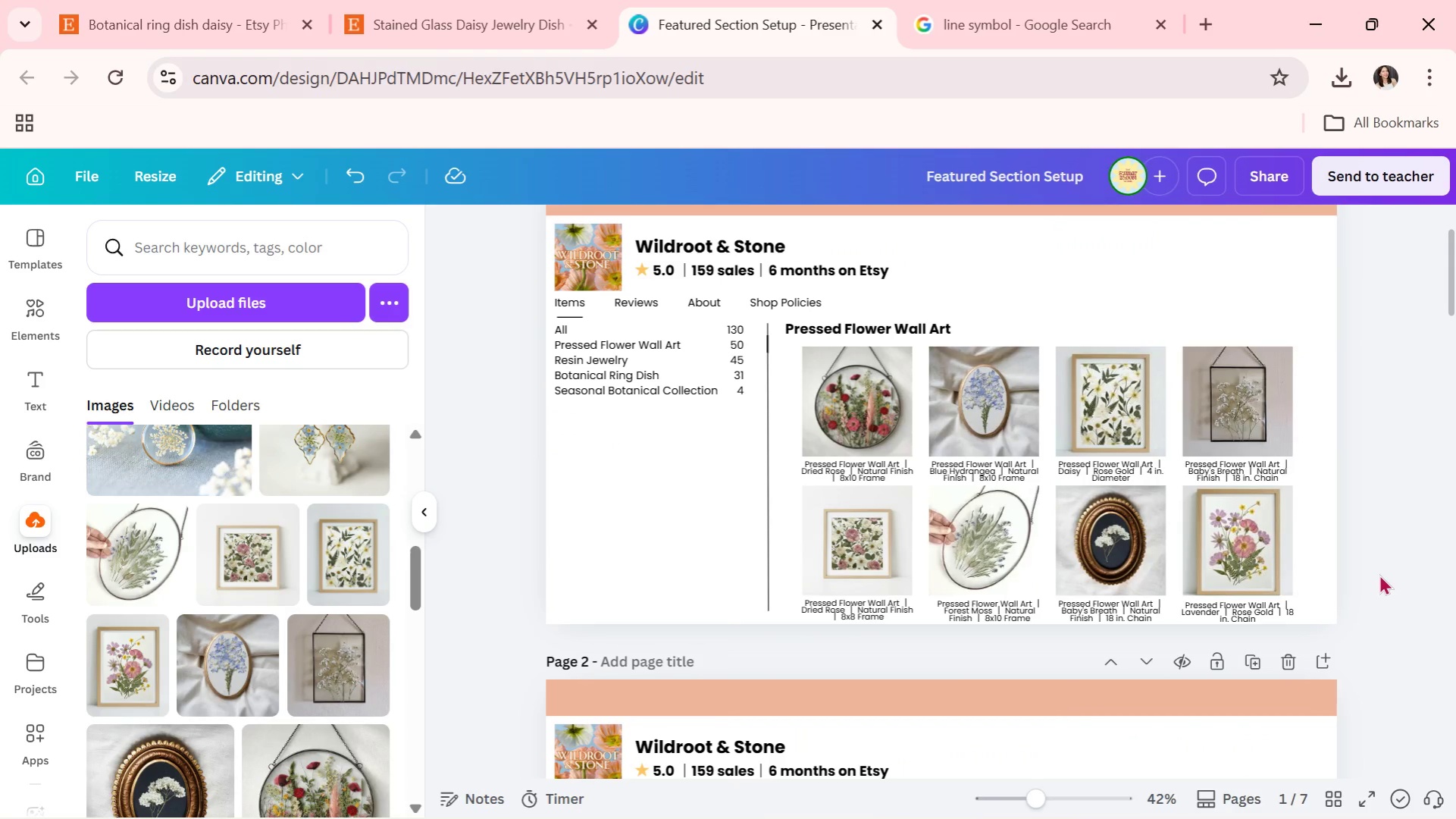 
scroll: coordinate [1379, 574], scroll_direction: down, amount: 3.0
 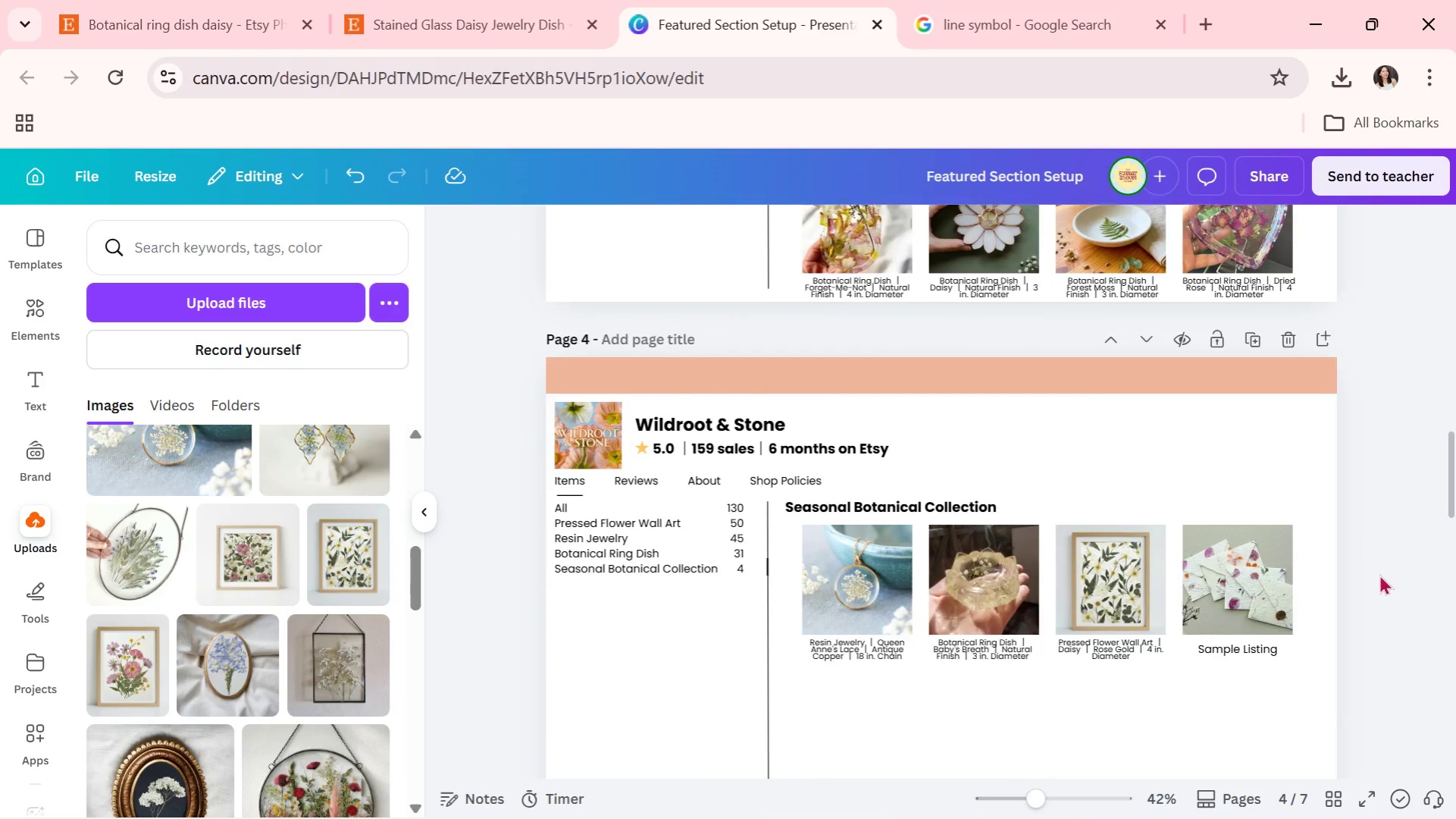 
scroll: coordinate [1379, 574], scroll_direction: up, amount: 7.0
 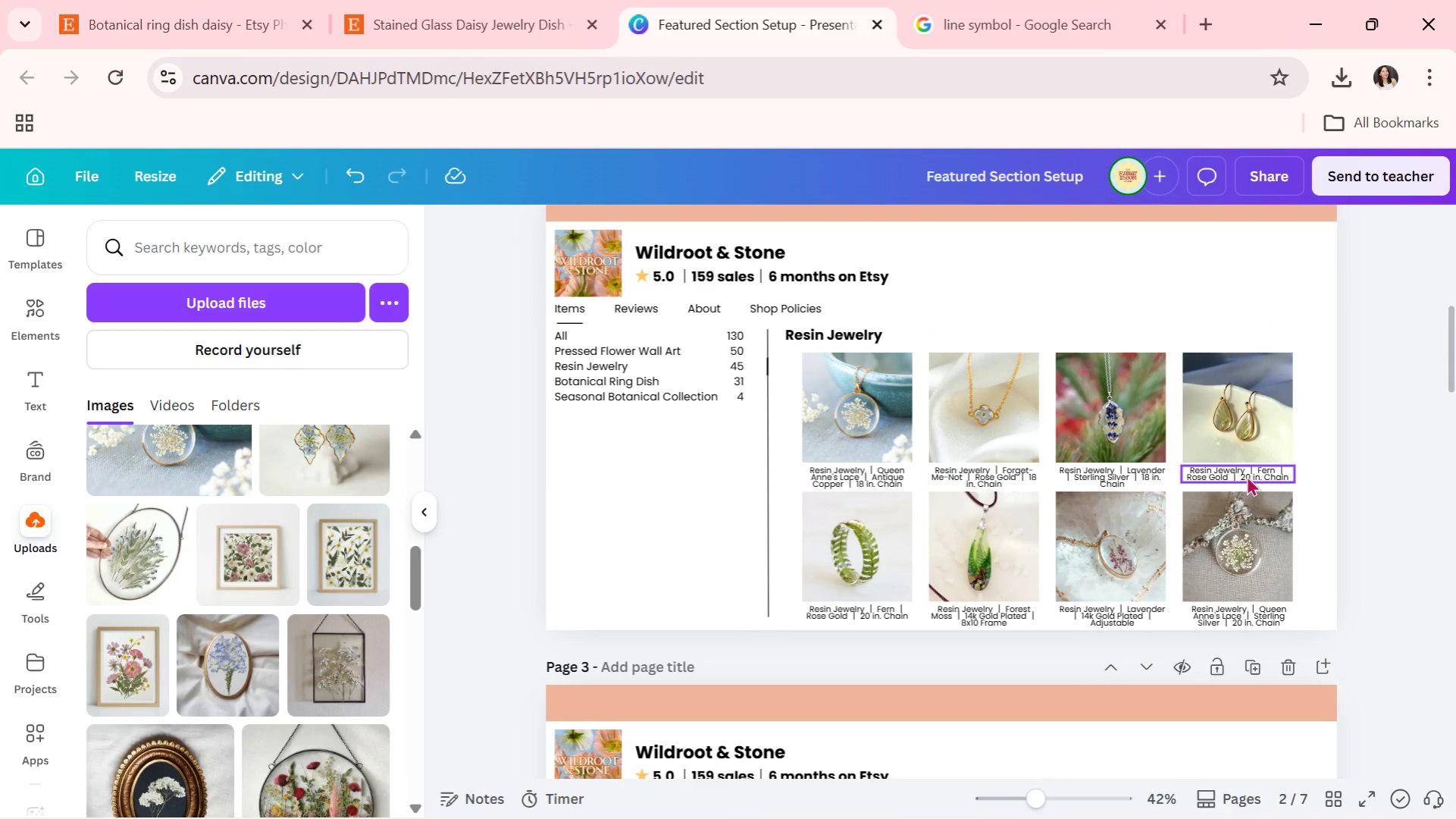 
wait(7.83)
 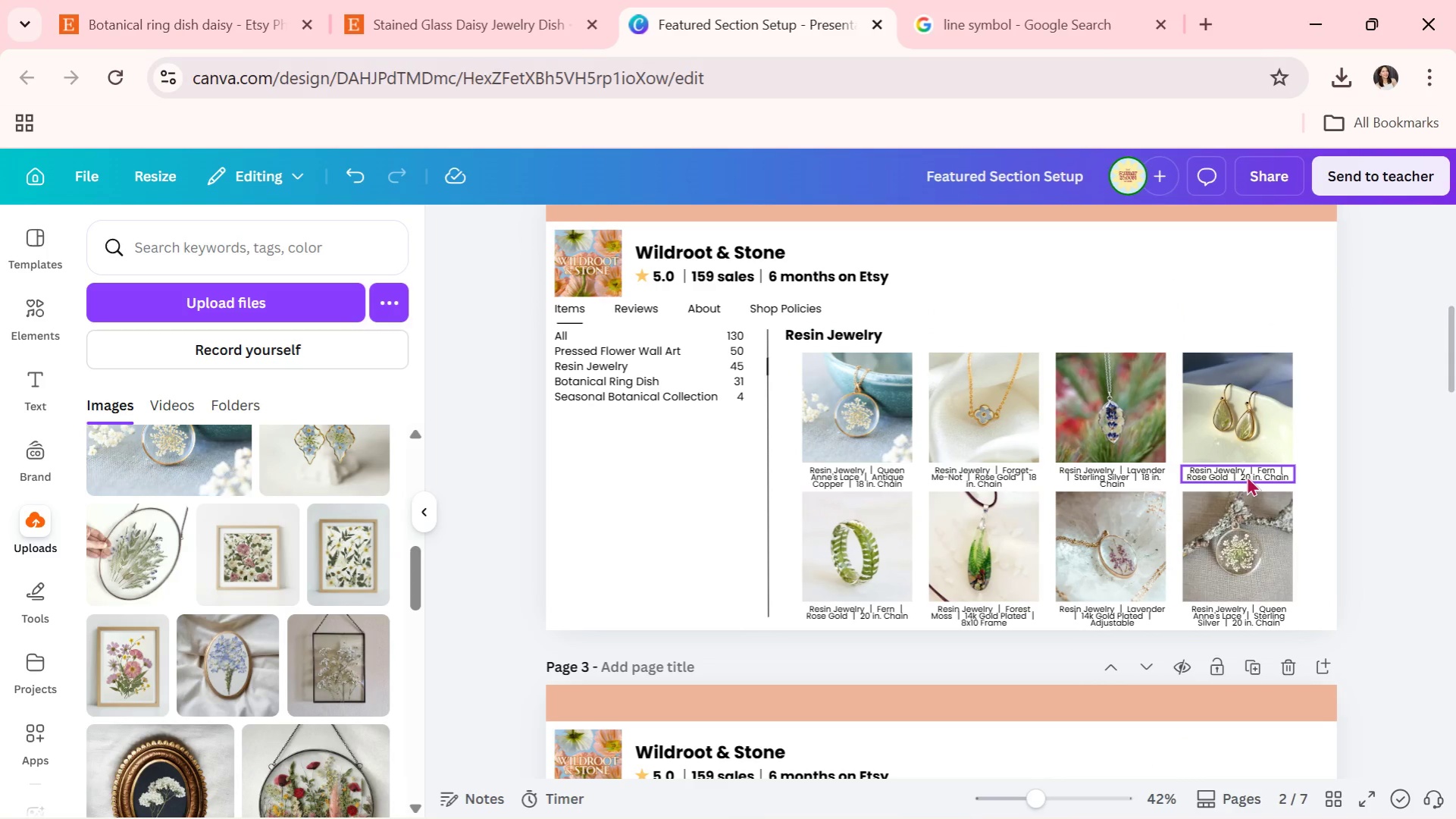 
left_click([1017, 479])
 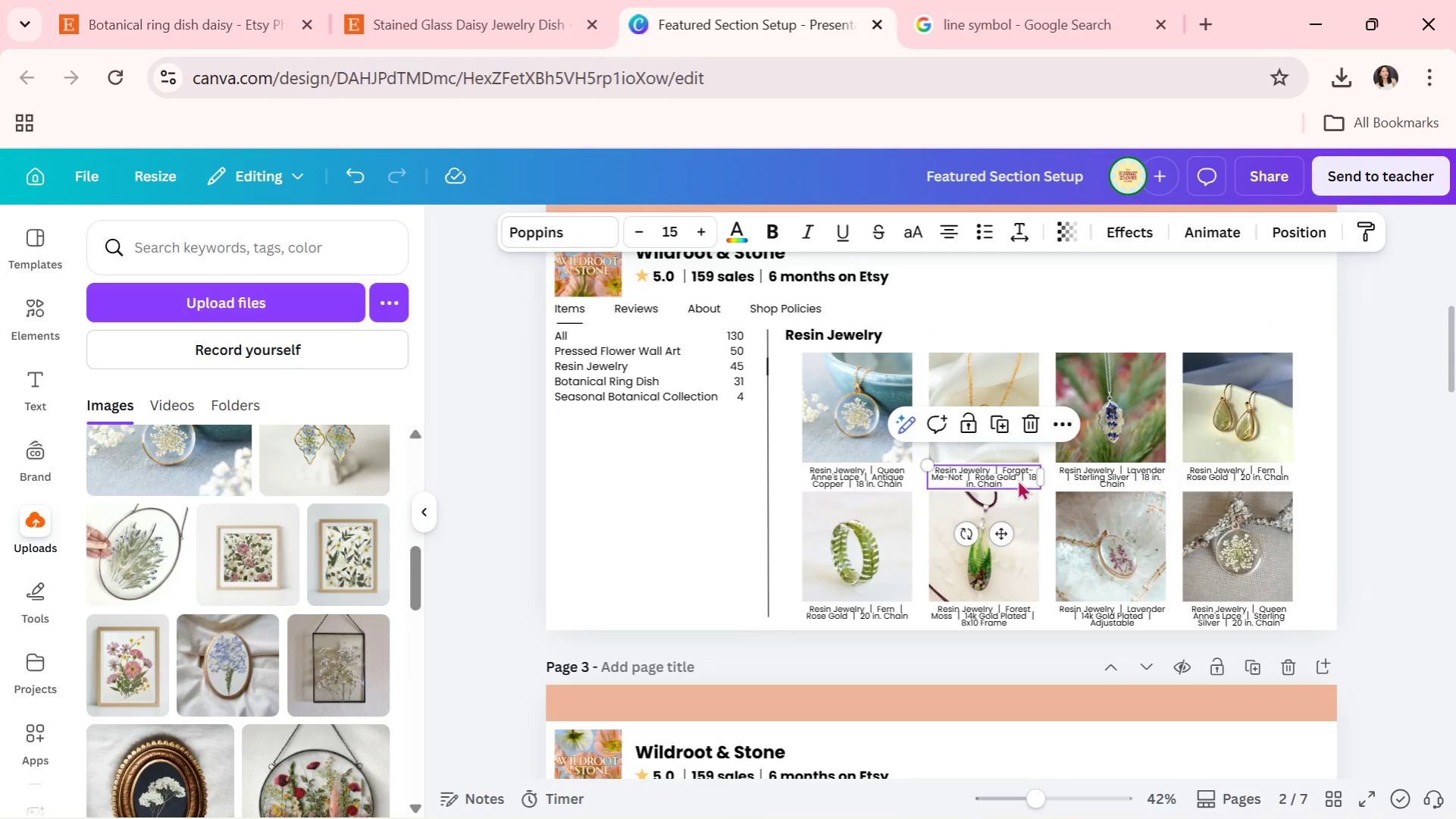 
key(Control+C)
 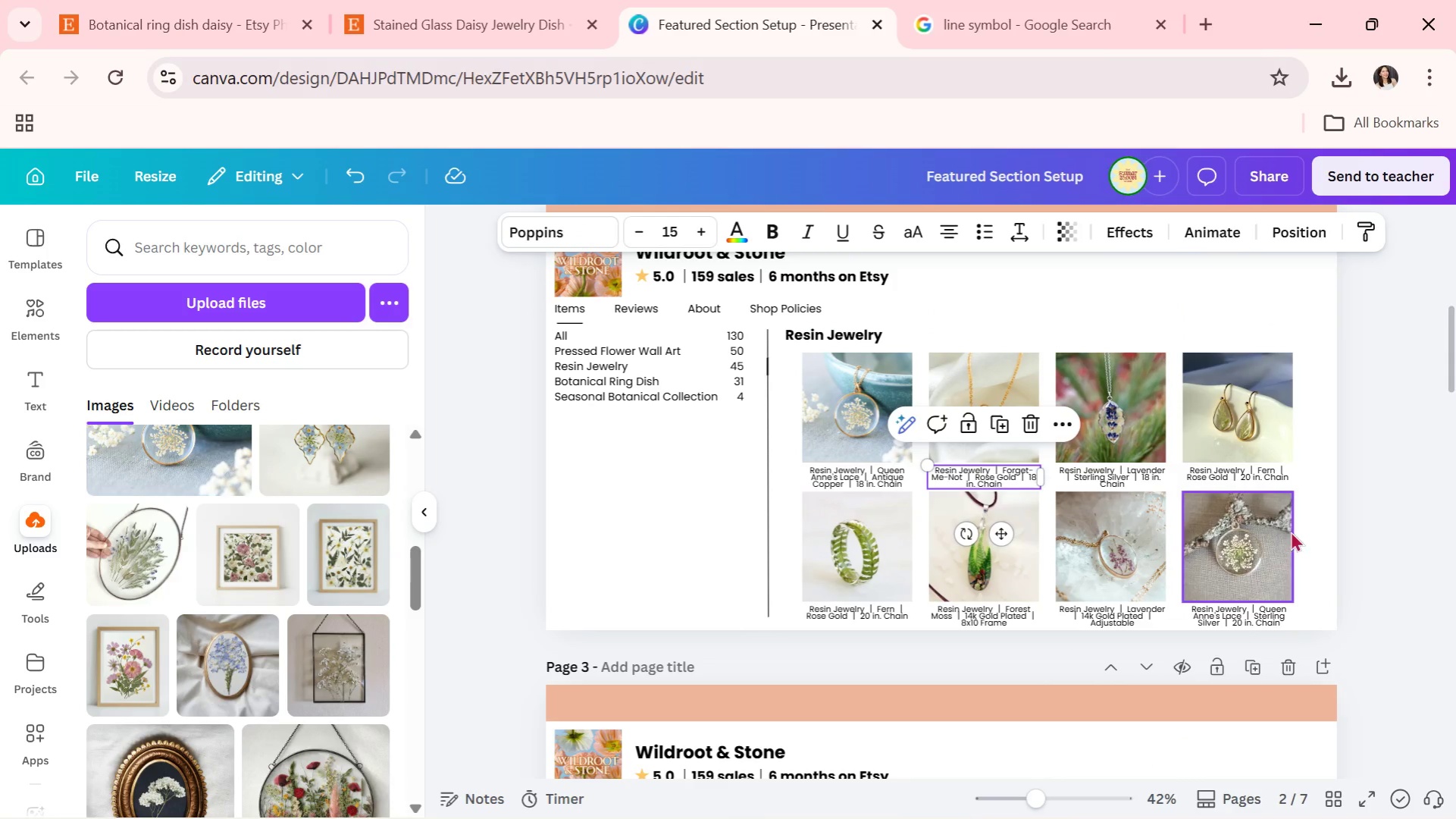 
left_click([1290, 531])
 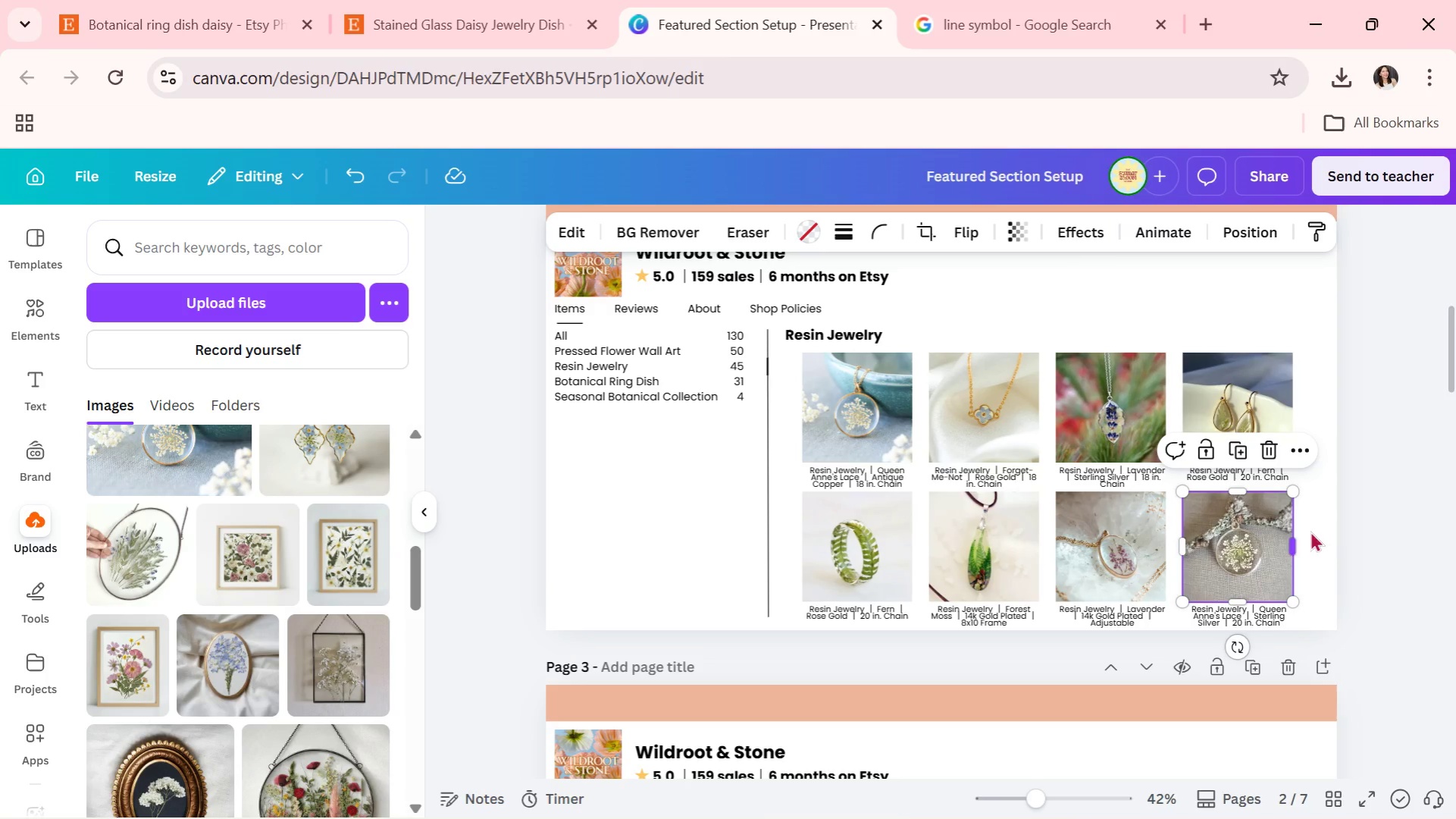 
left_click([1348, 529])
 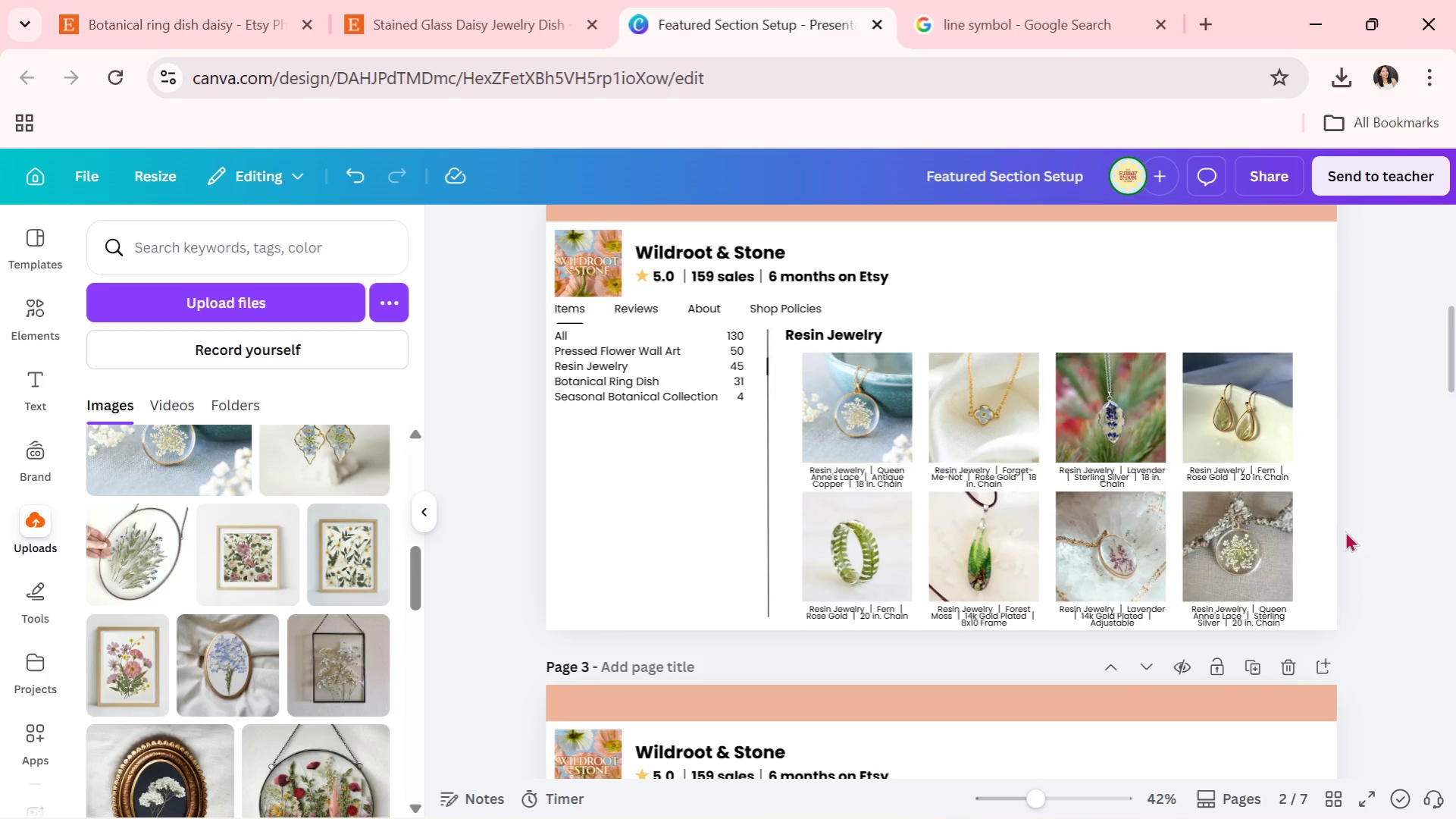 
scroll: coordinate [1326, 541], scroll_direction: down, amount: 7.0
 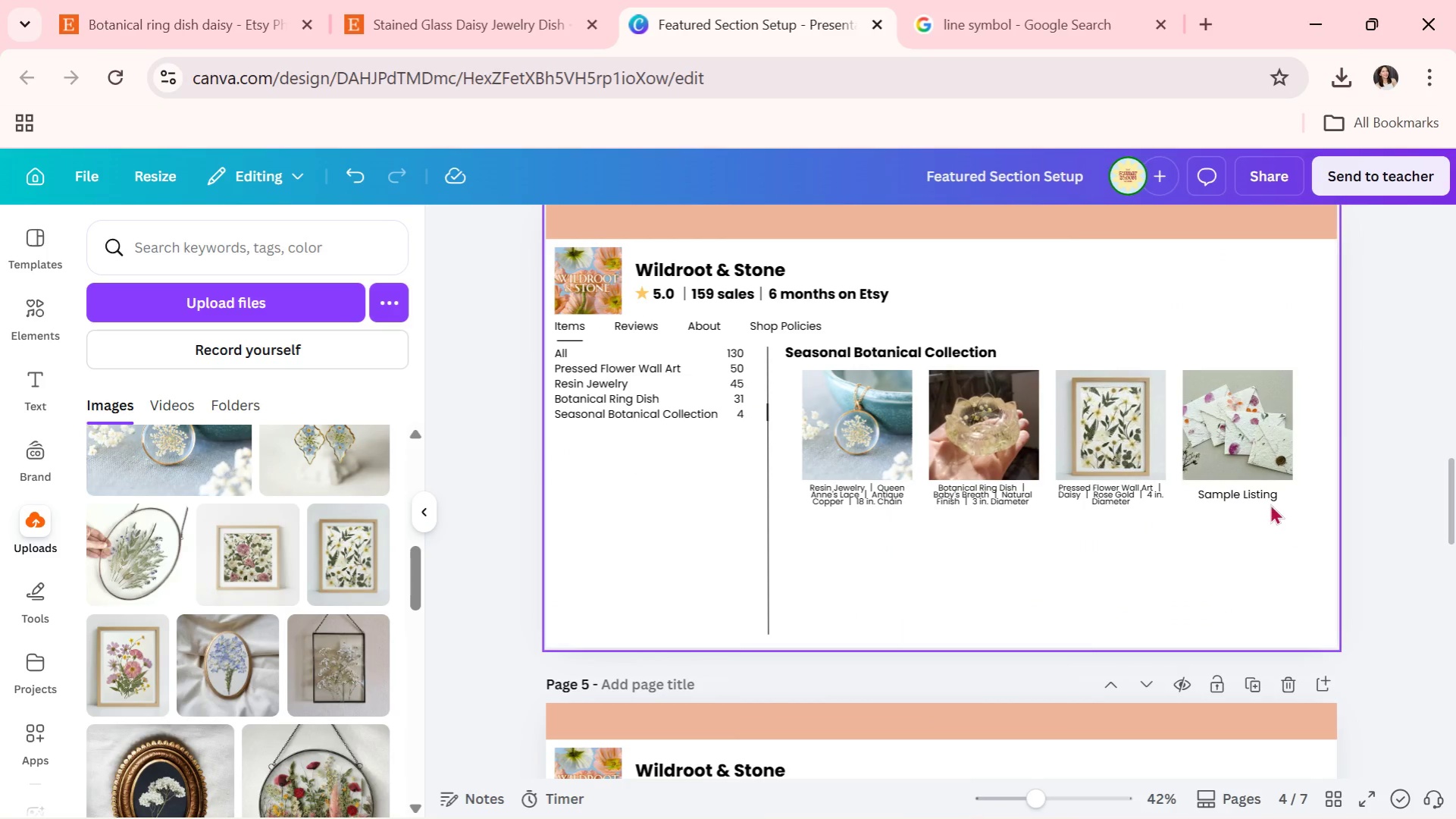 
left_click([1270, 502])
 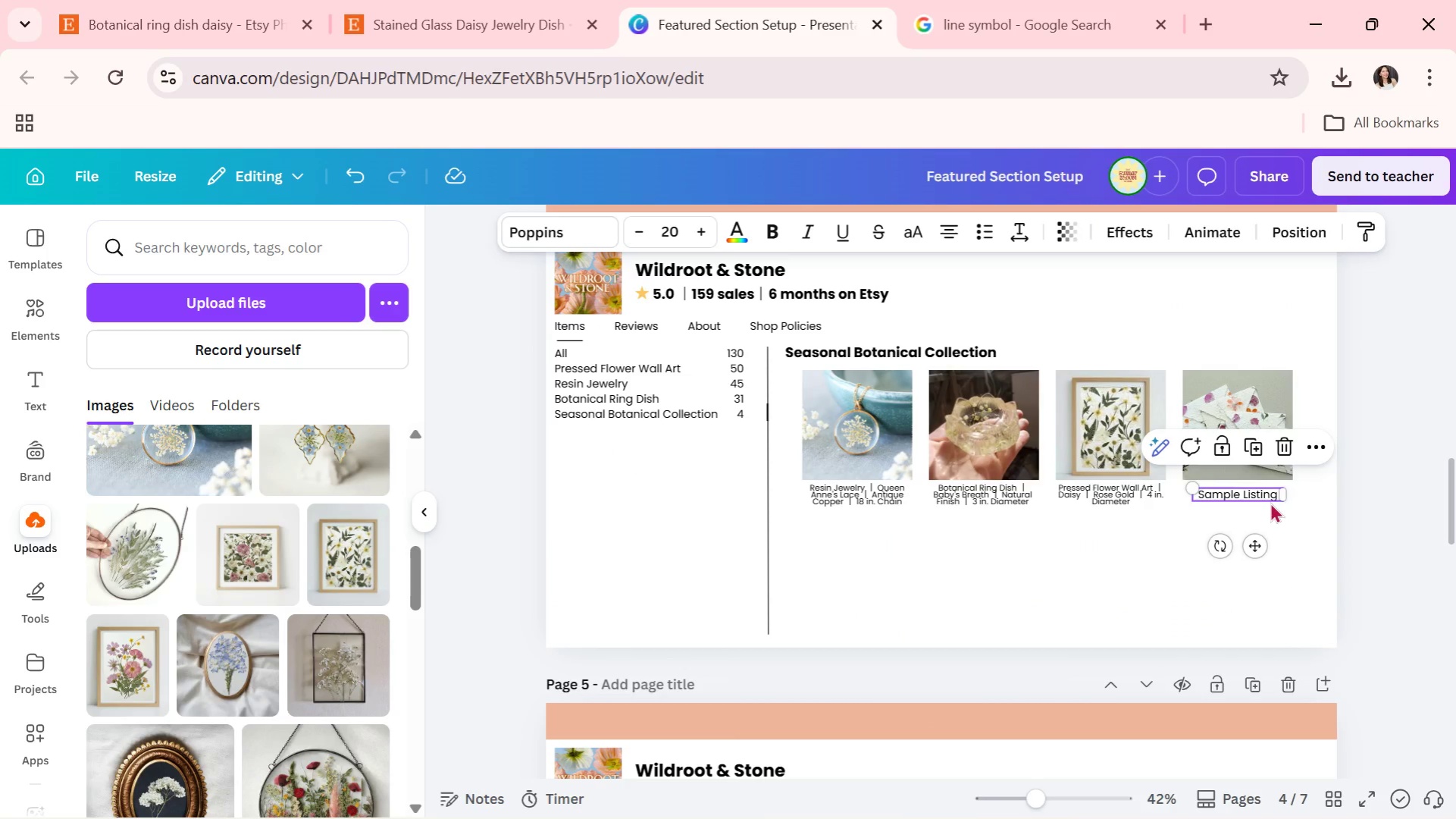 
key(Backspace)
 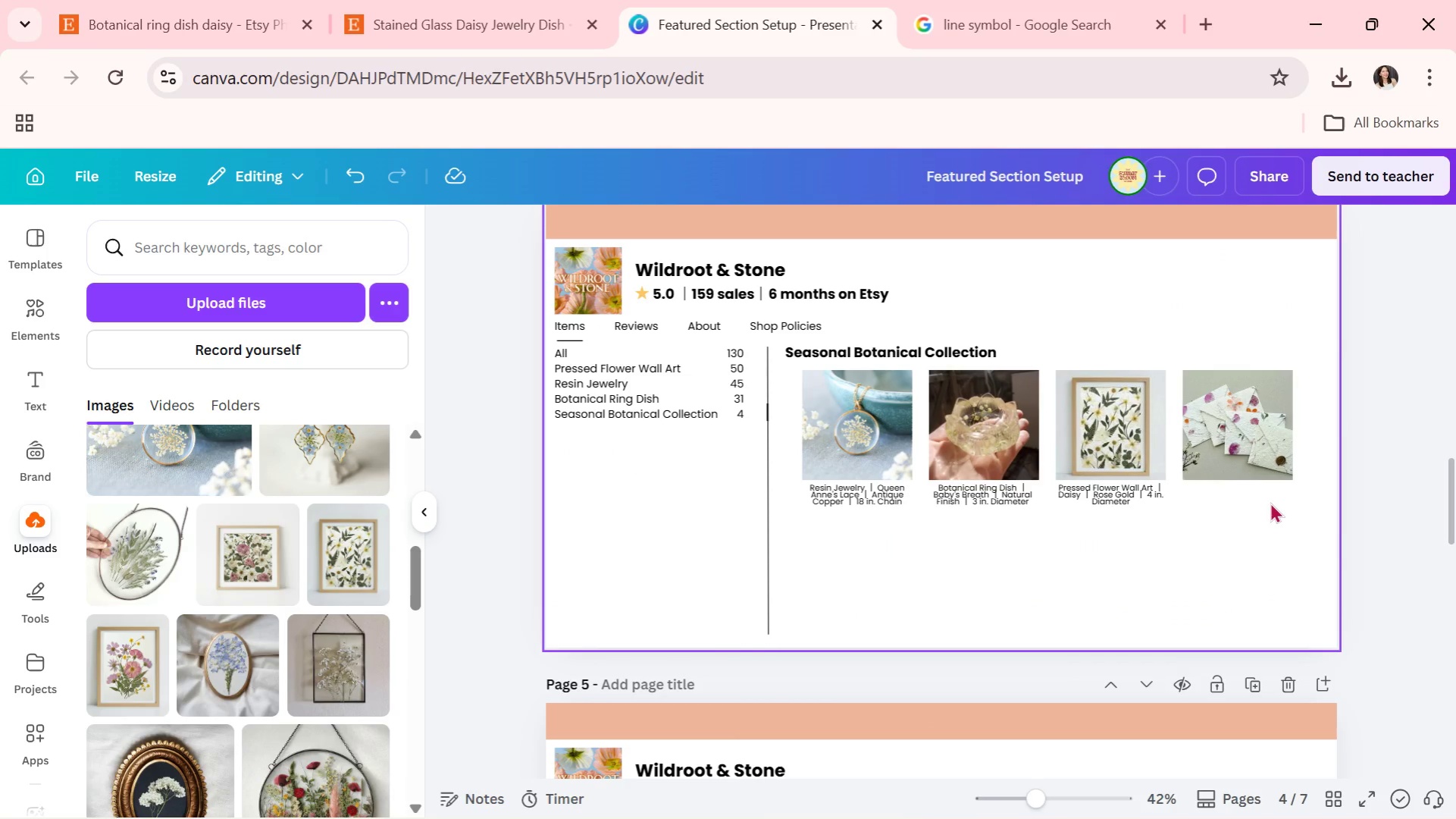 
key(Control+V)
 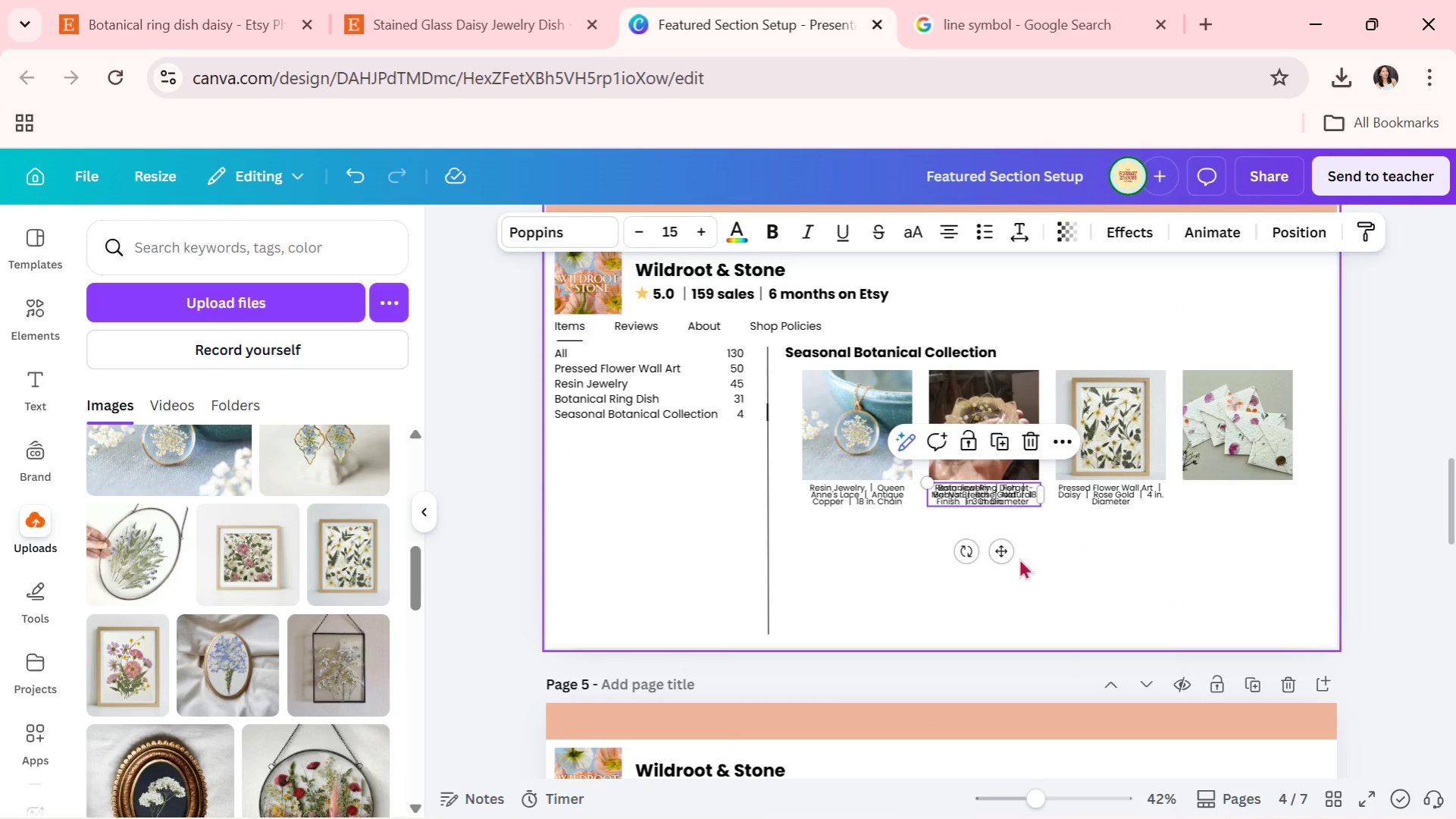 
left_click_drag(start_coordinate=[1002, 548], to_coordinate=[1256, 549])
 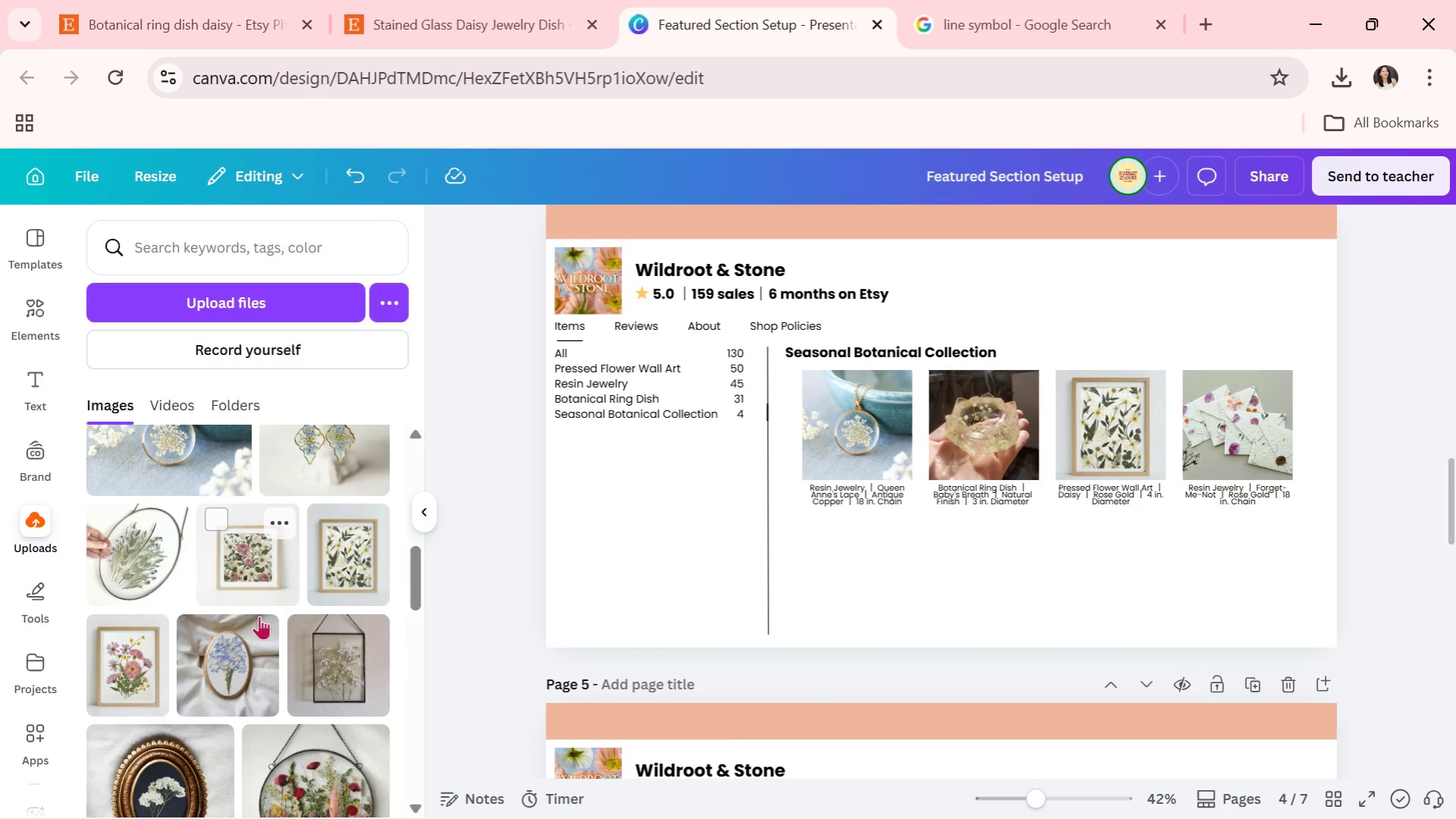 
scroll: coordinate [257, 618], scroll_direction: down, amount: 2.0
 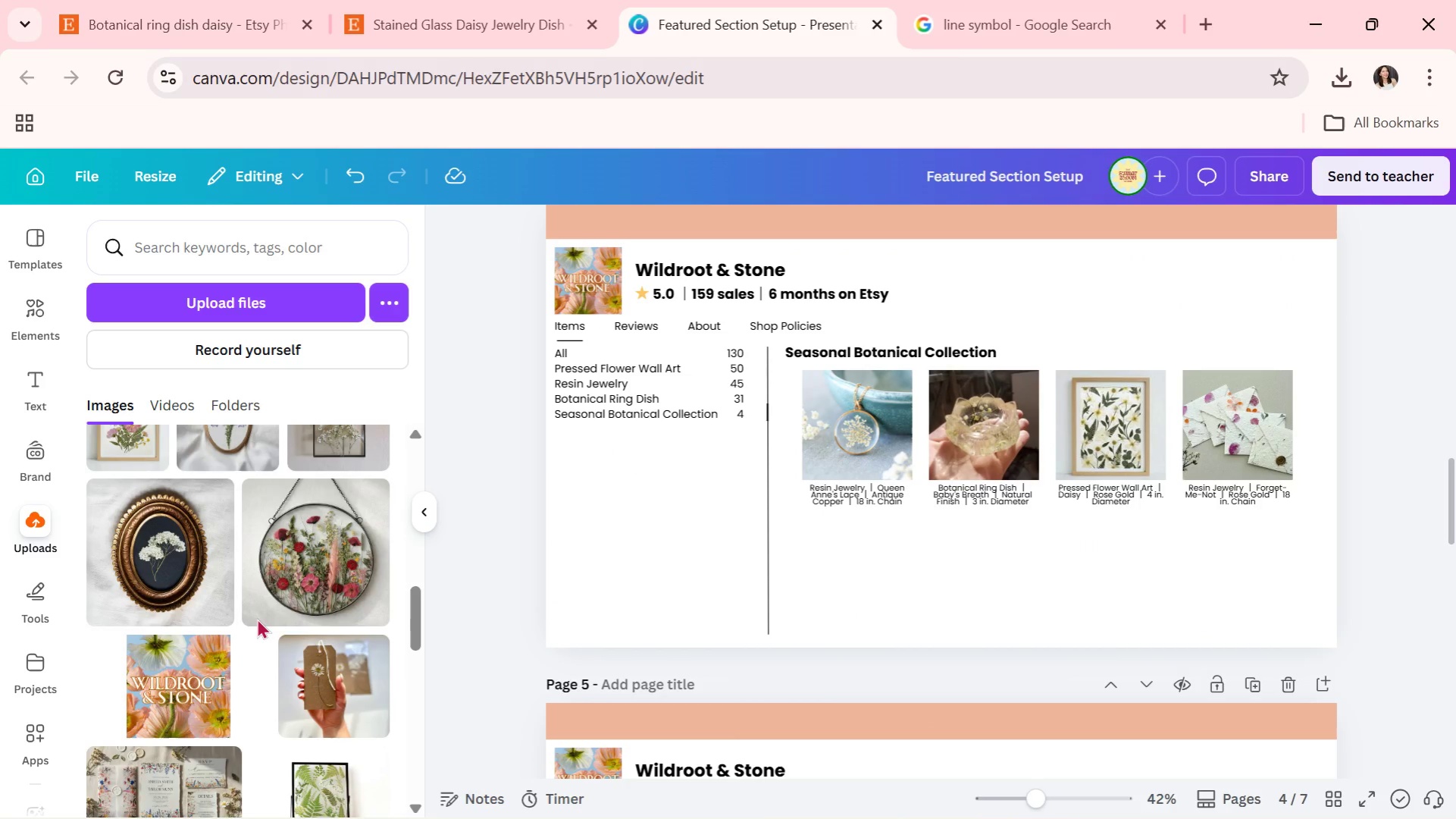 
scroll: coordinate [257, 618], scroll_direction: up, amount: 4.0
 